 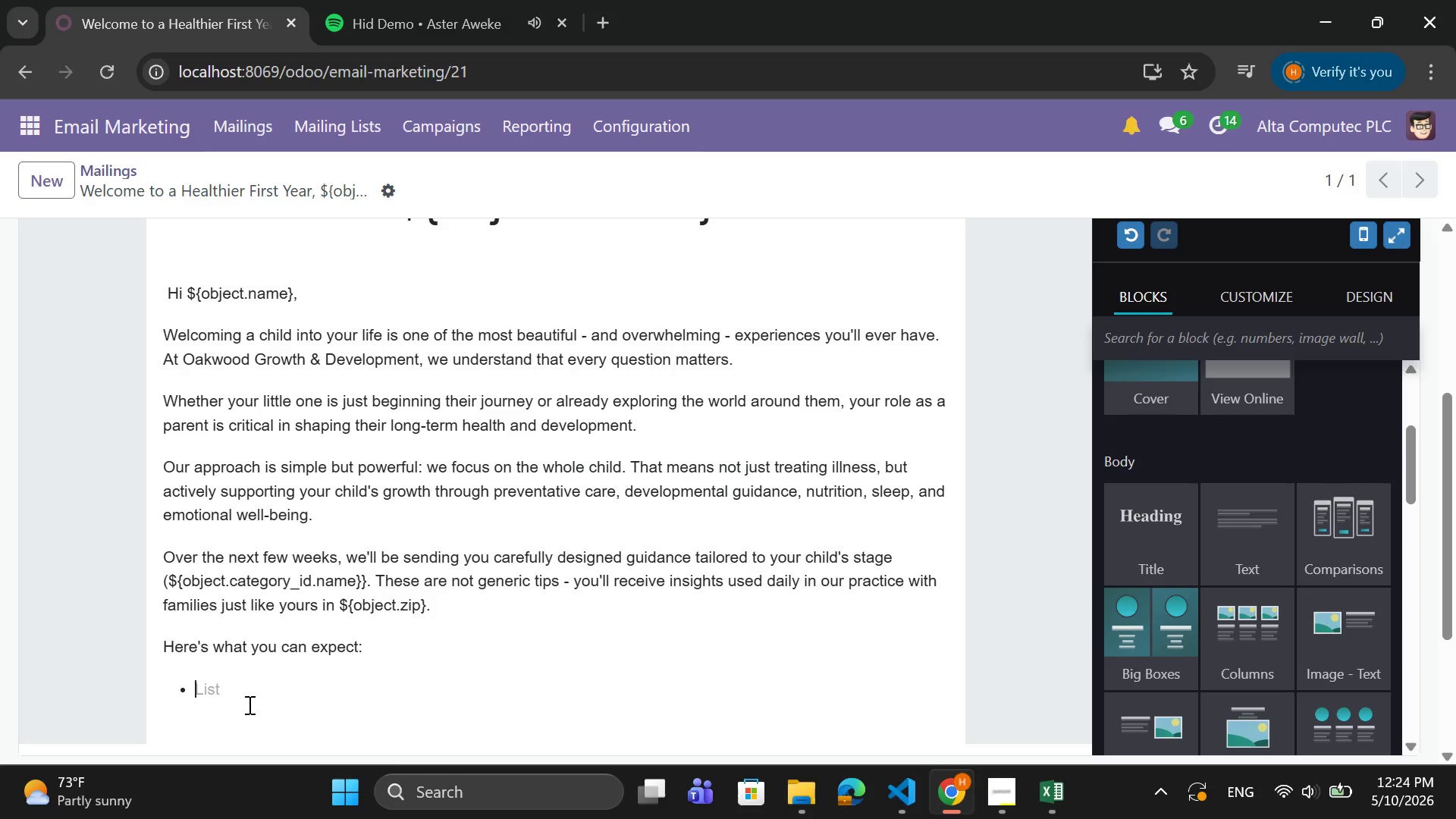 
type(Practical health y)
key(Backspace)
type(tips you can apply immediately)
 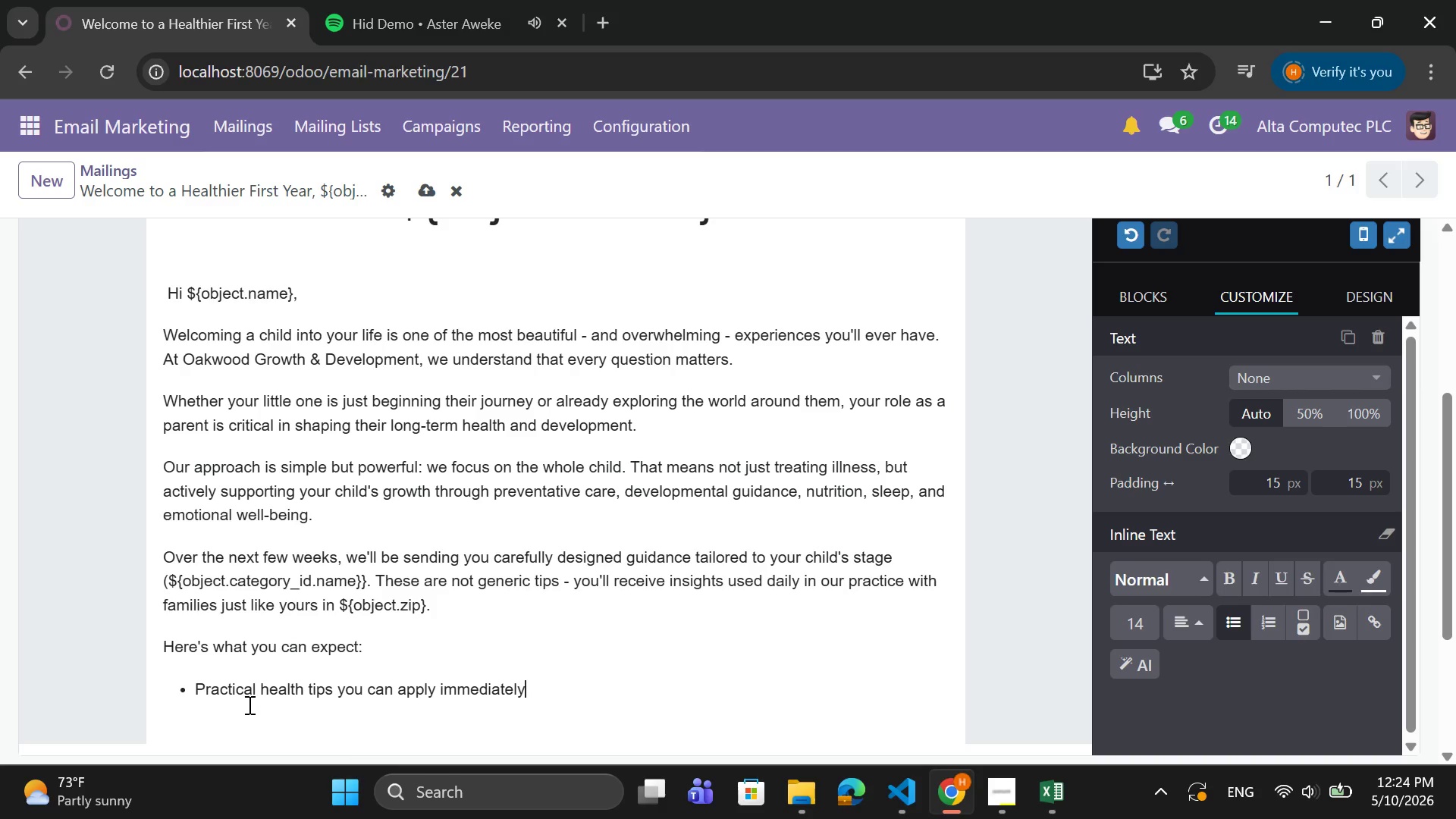 
key(Enter)
 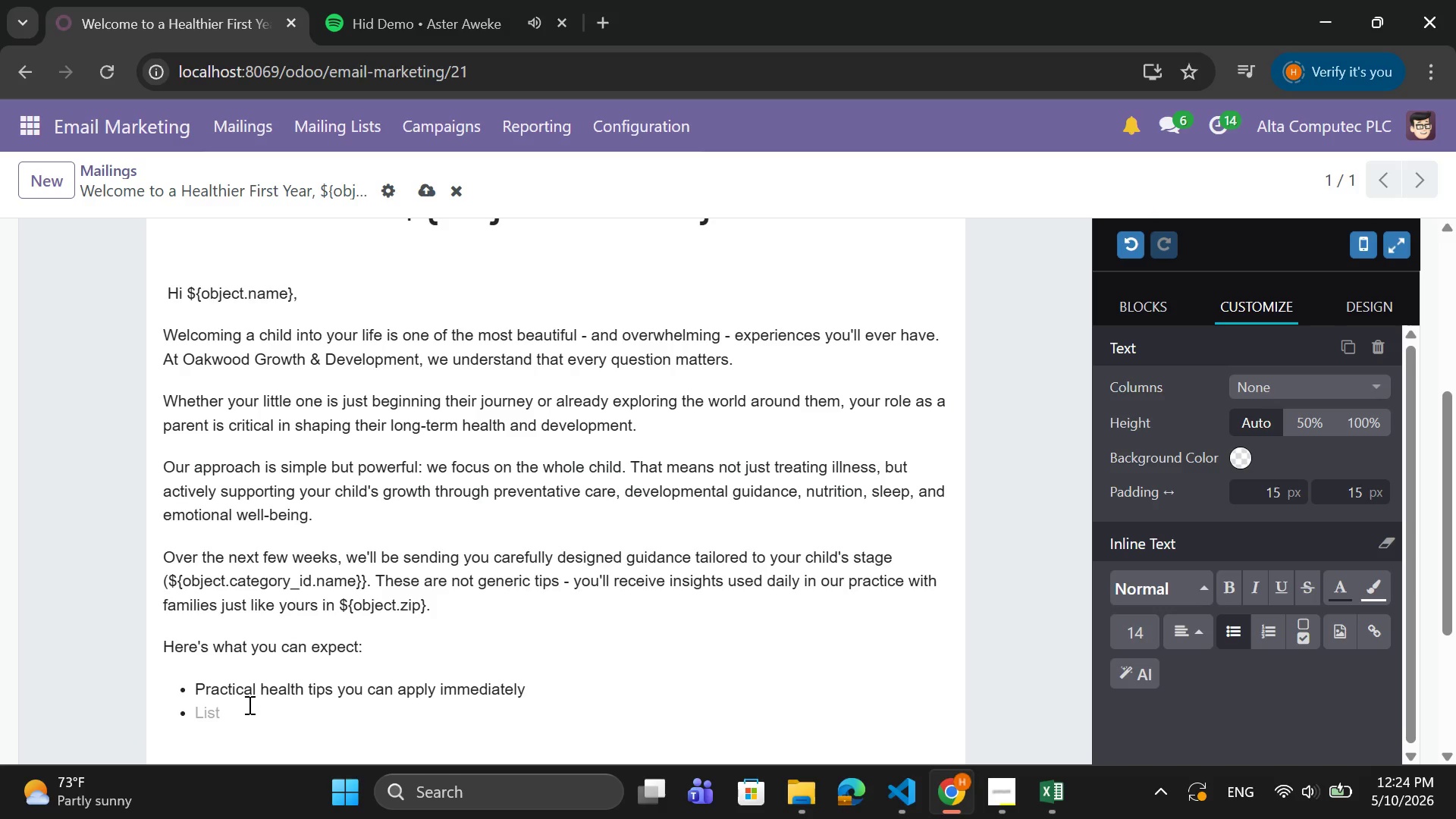 
type(Development milestones to watch for)
 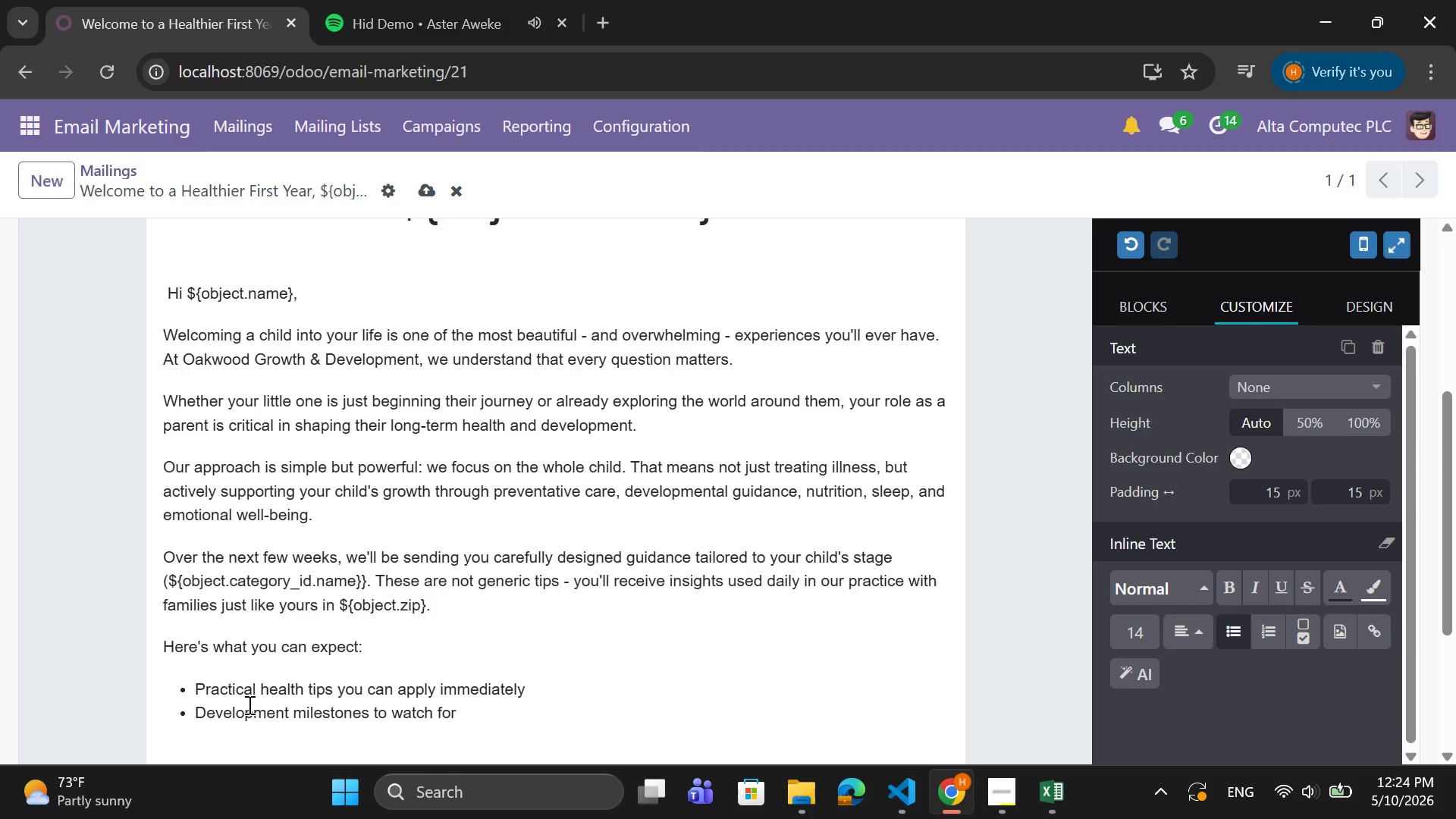 
key(Enter)
 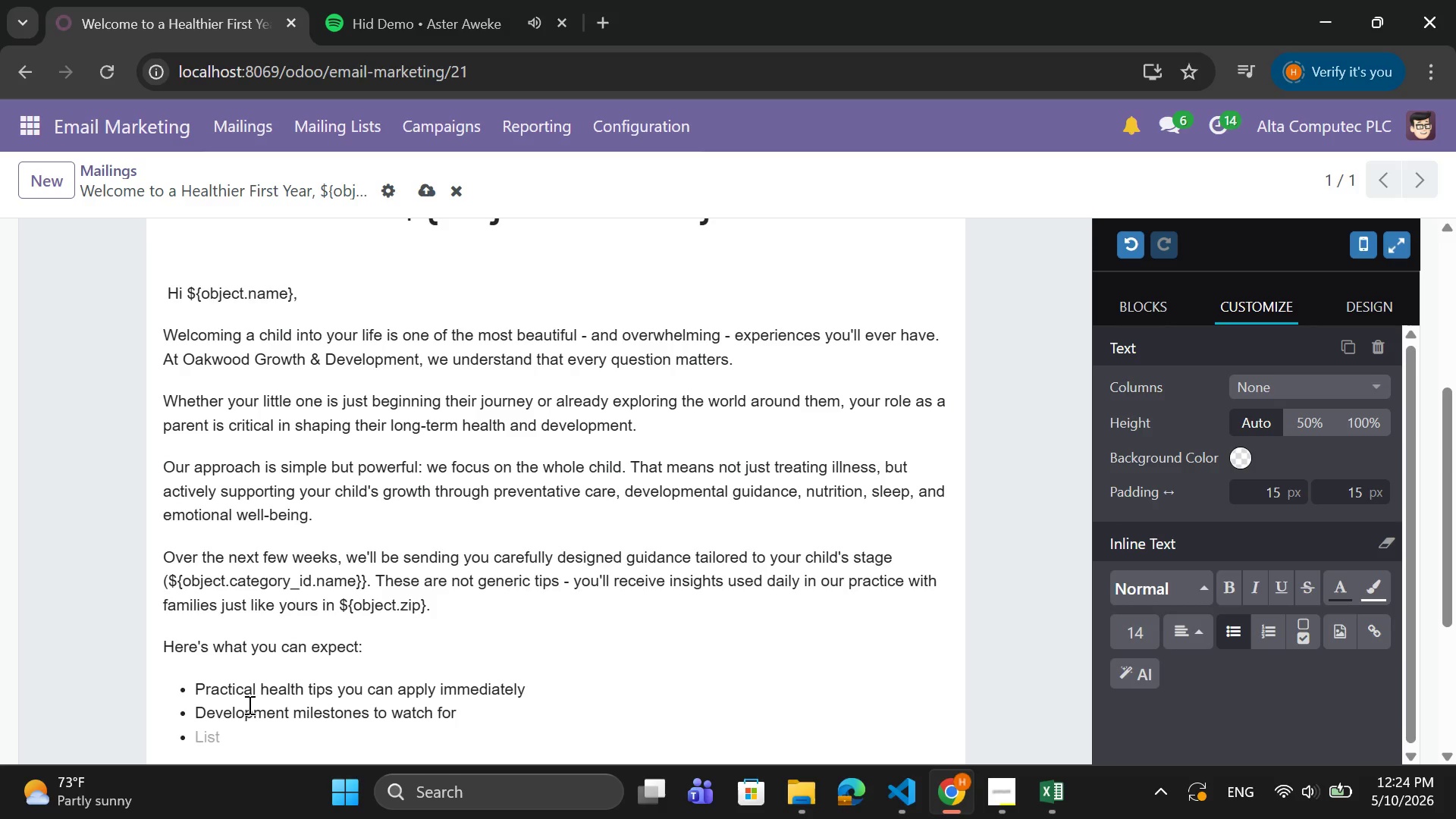 
type(Gentle, evidence-based partentn)
key(Backspace)
type(ig)
key(Backspace)
key(Backspace)
key(Backspace)
key(Backspace)
type(nting )
 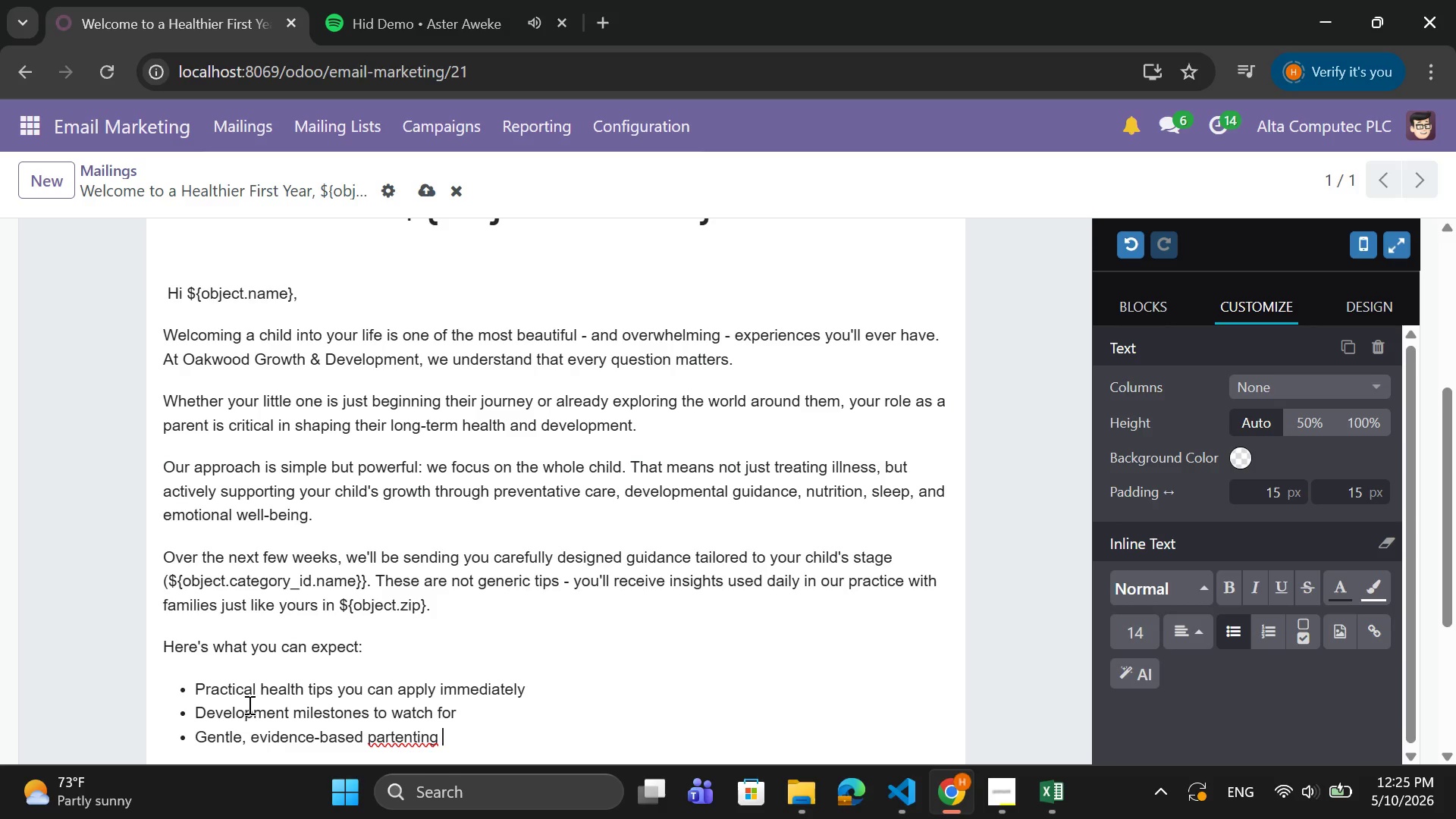 
key(ArrowLeft)
 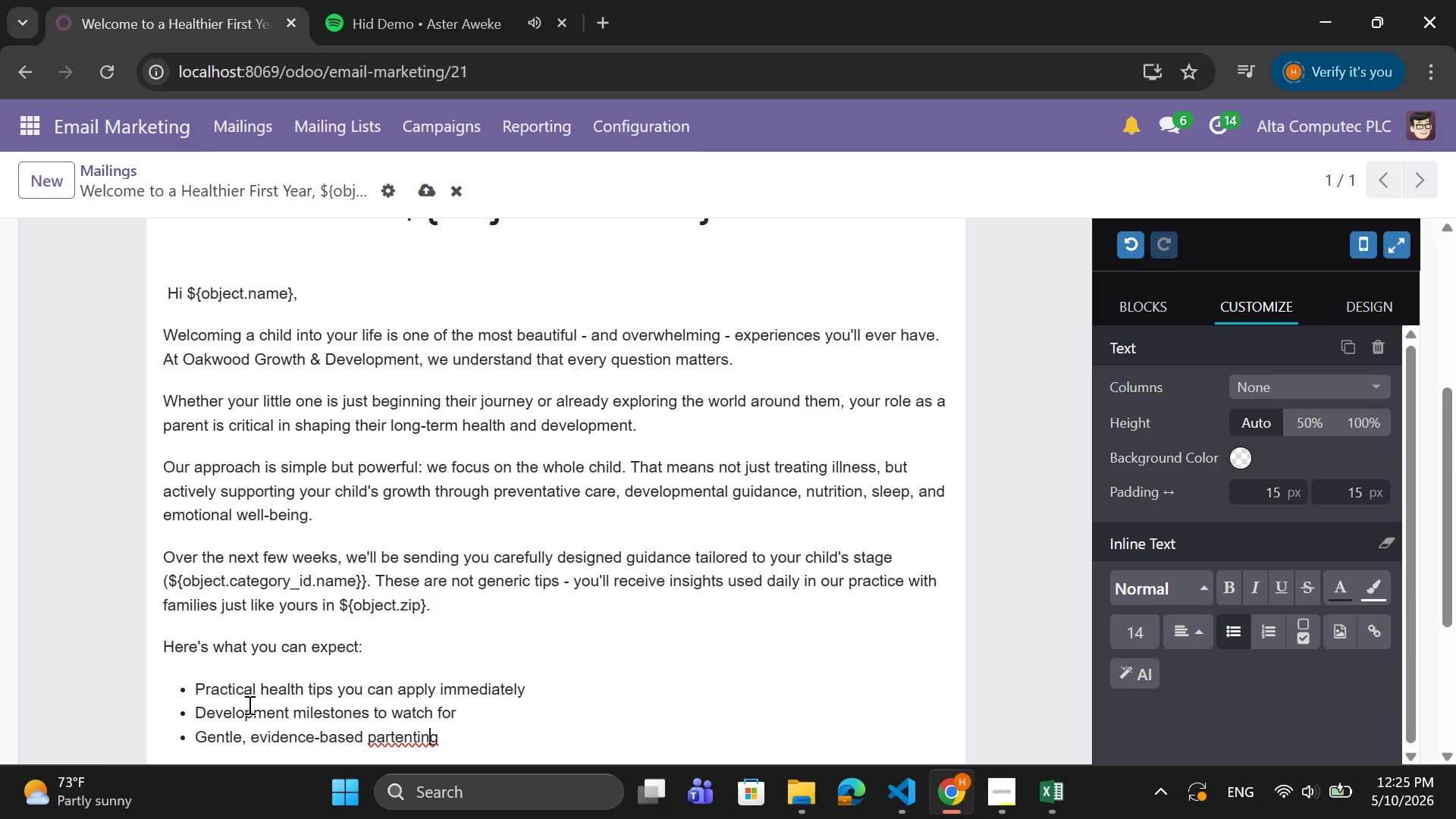 
key(ArrowLeft)
 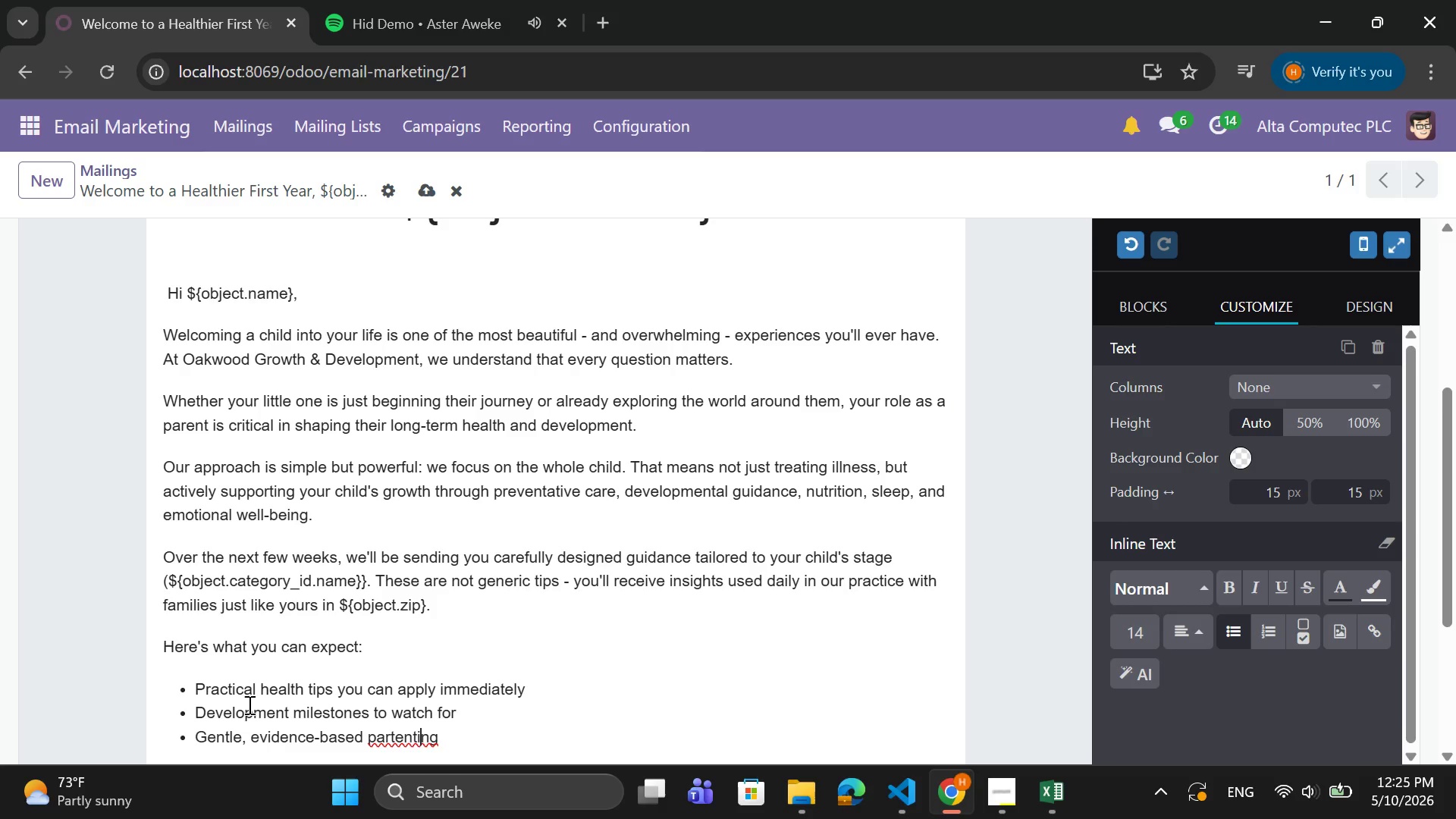 
key(ArrowLeft)
 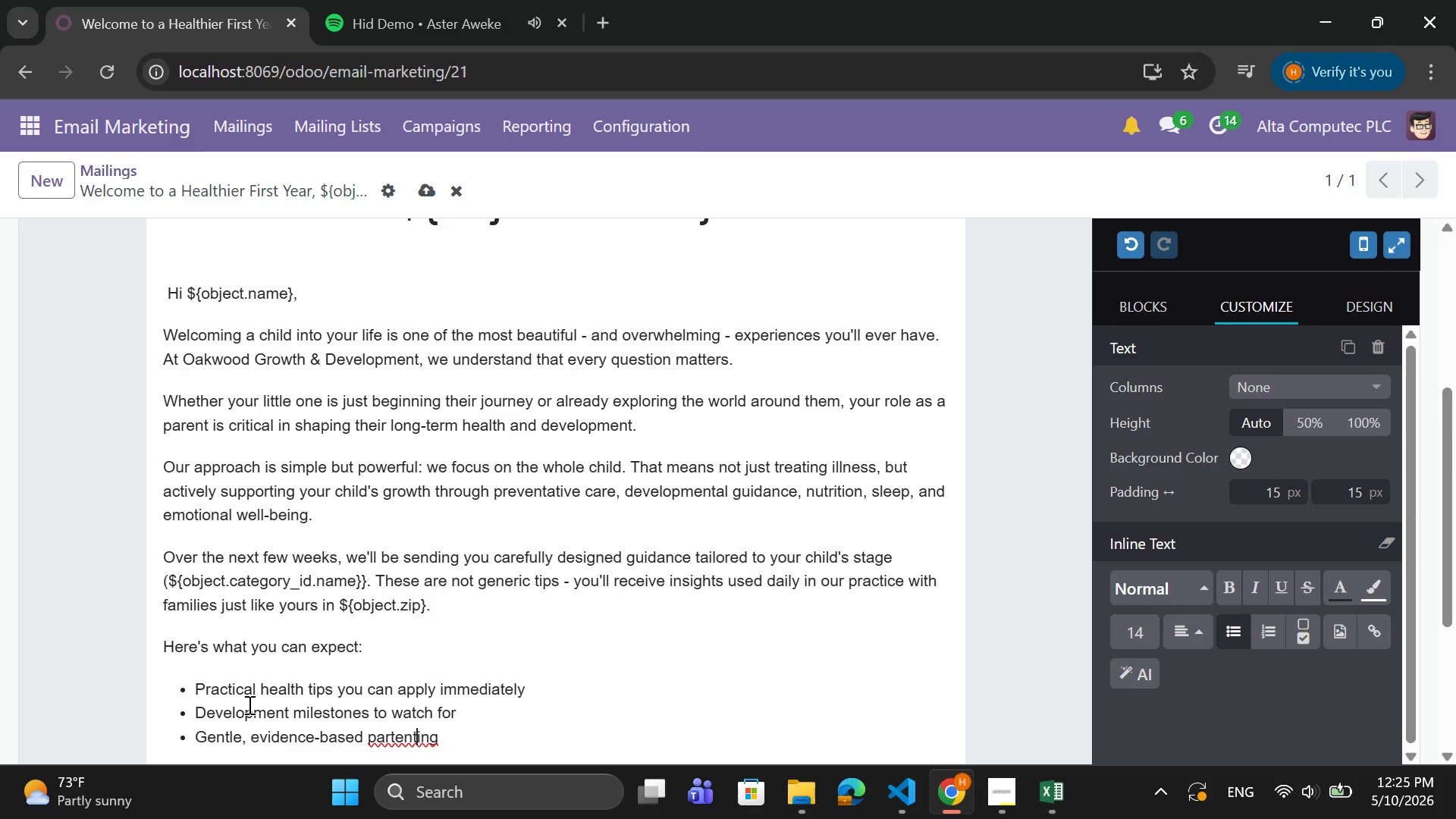 
key(ArrowLeft)
 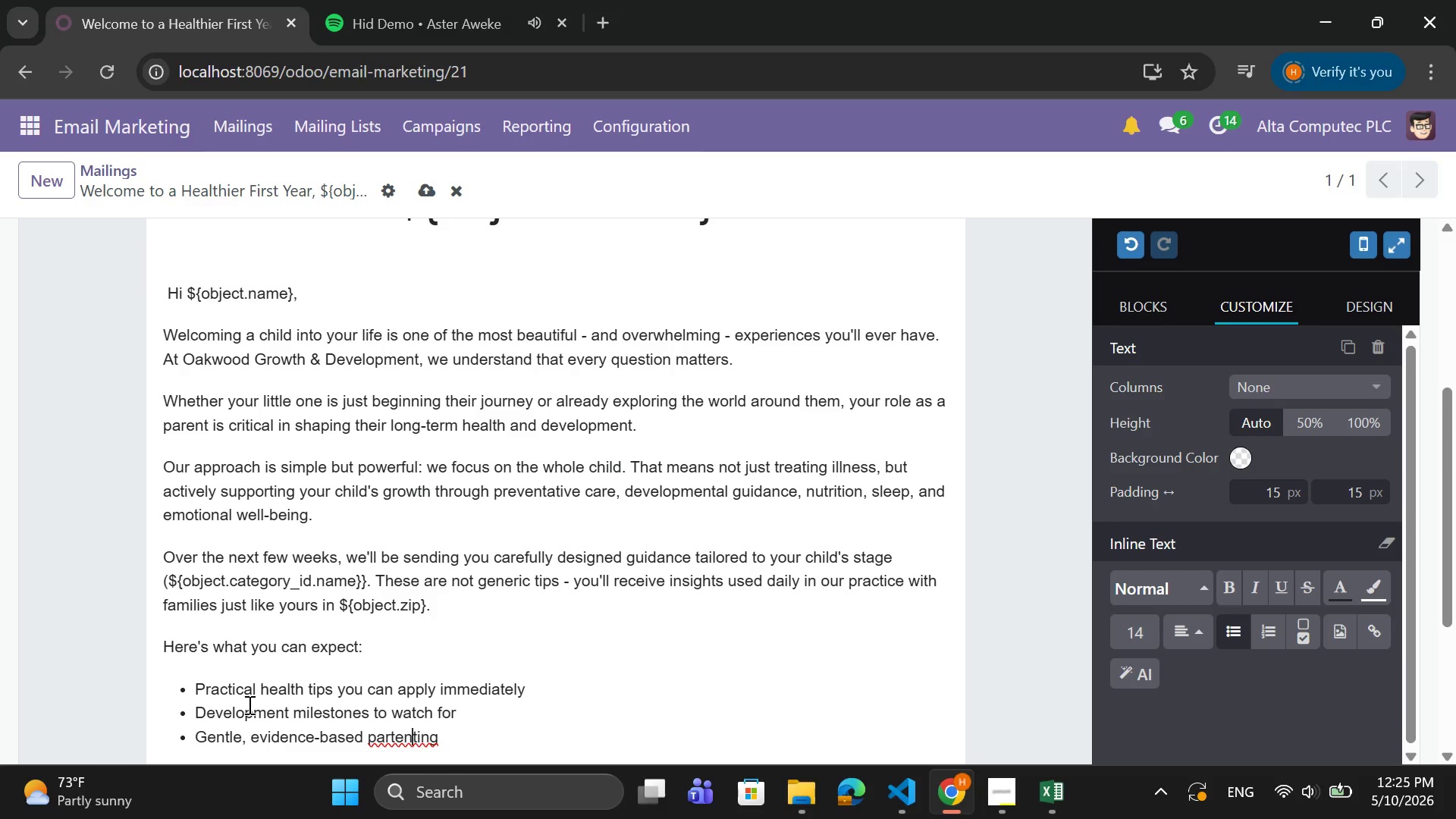 
key(ArrowLeft)
 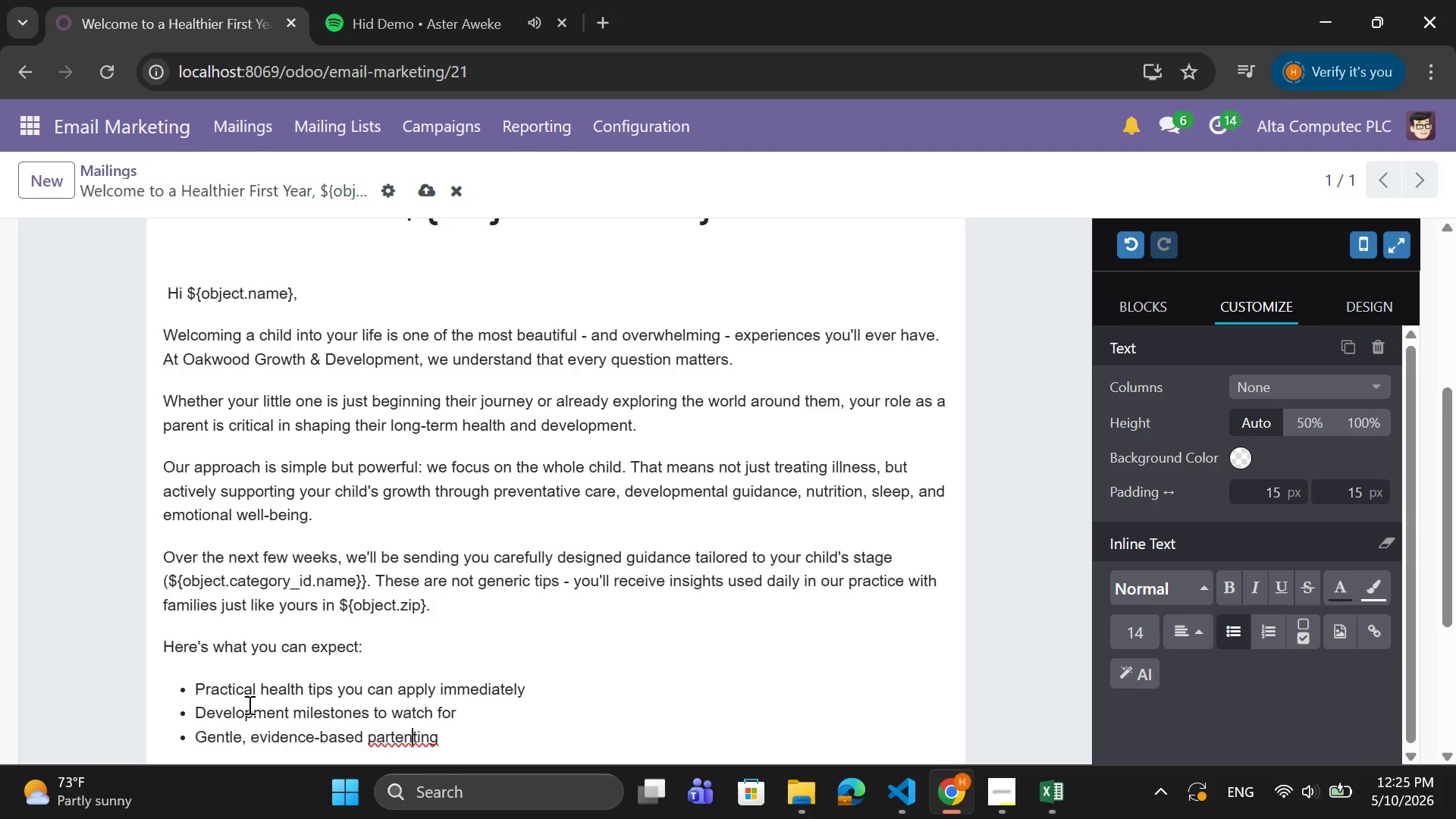 
key(ArrowLeft)
 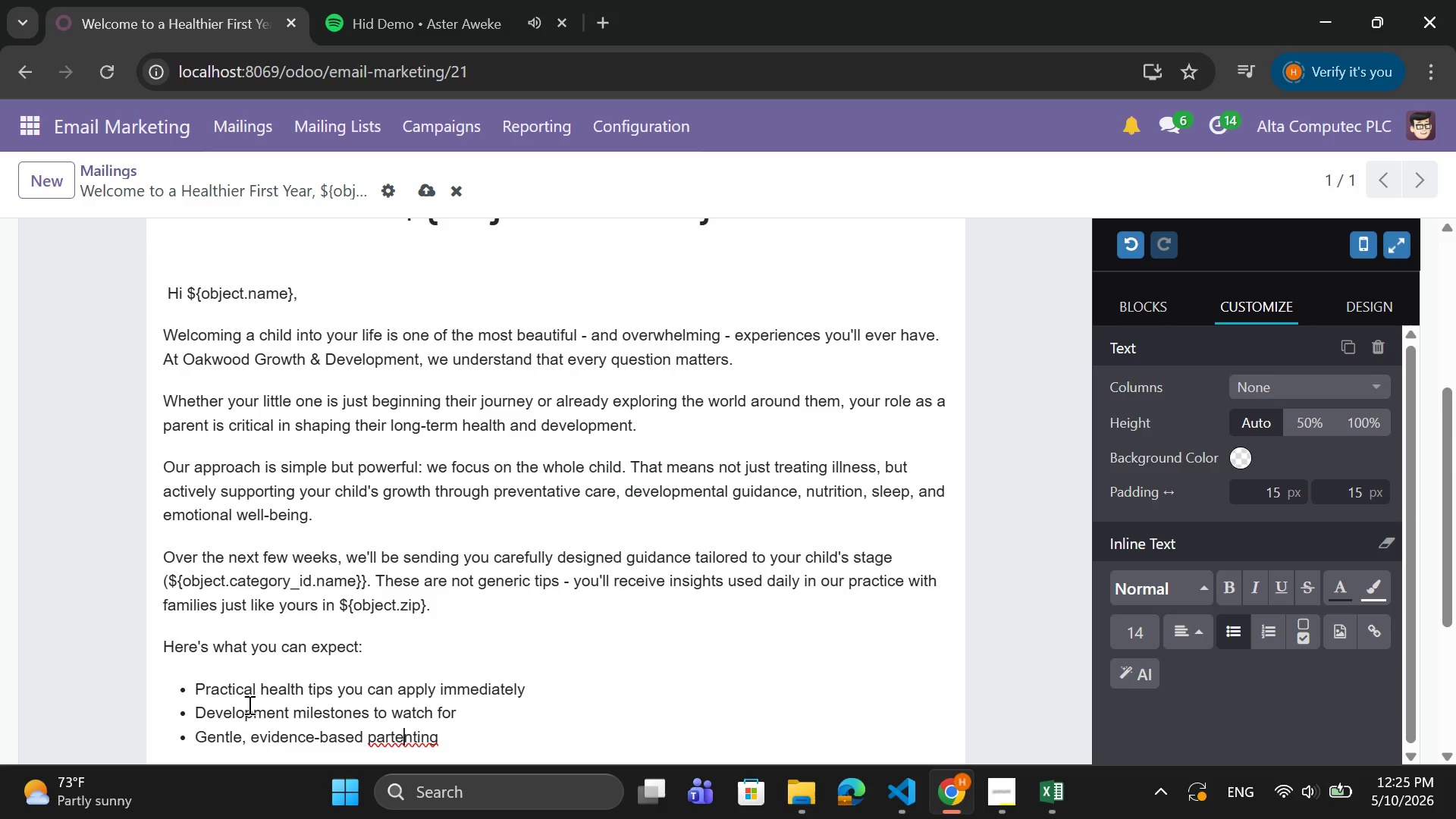 
key(ArrowLeft)
 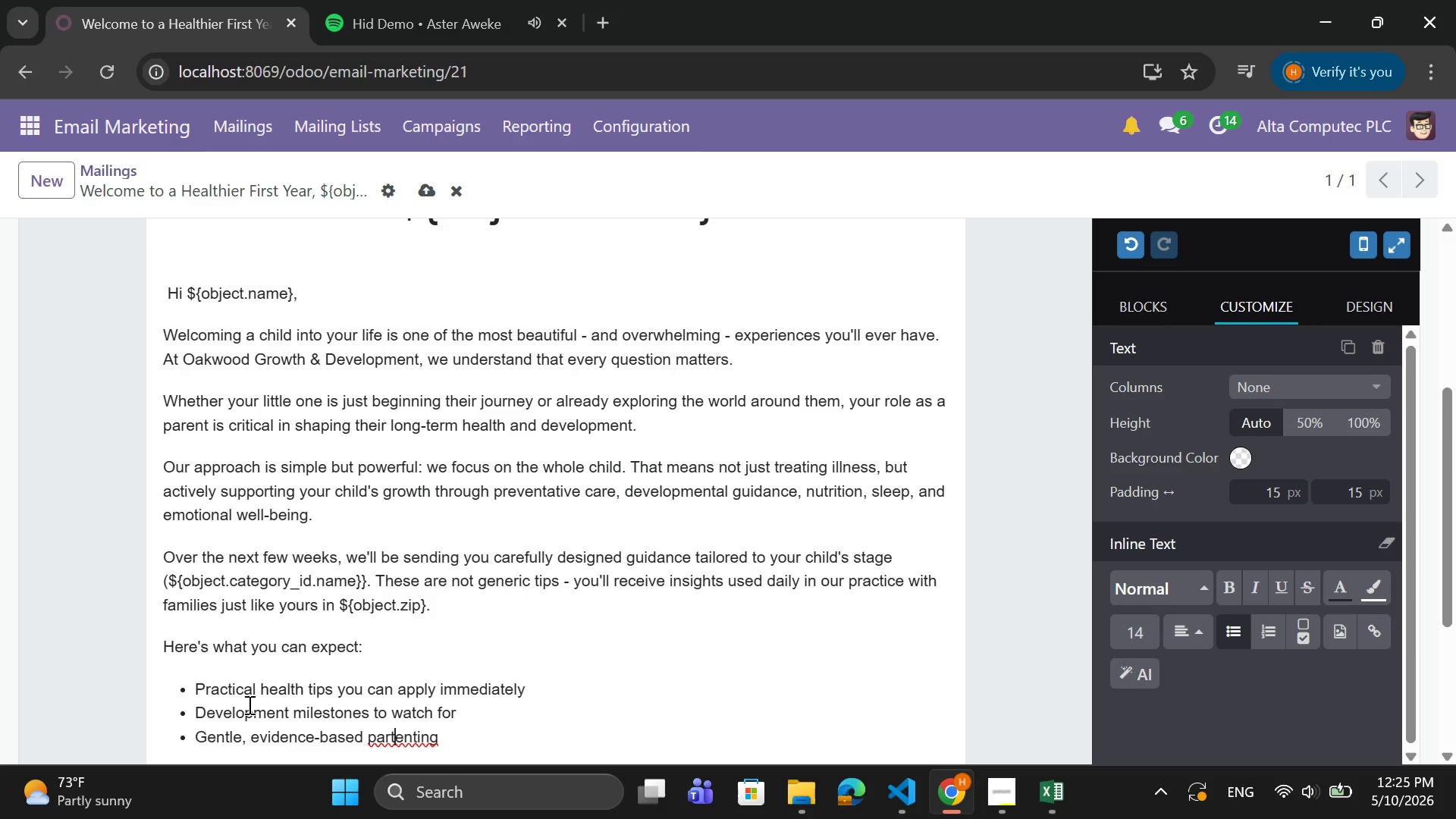 
key(ArrowLeft)
 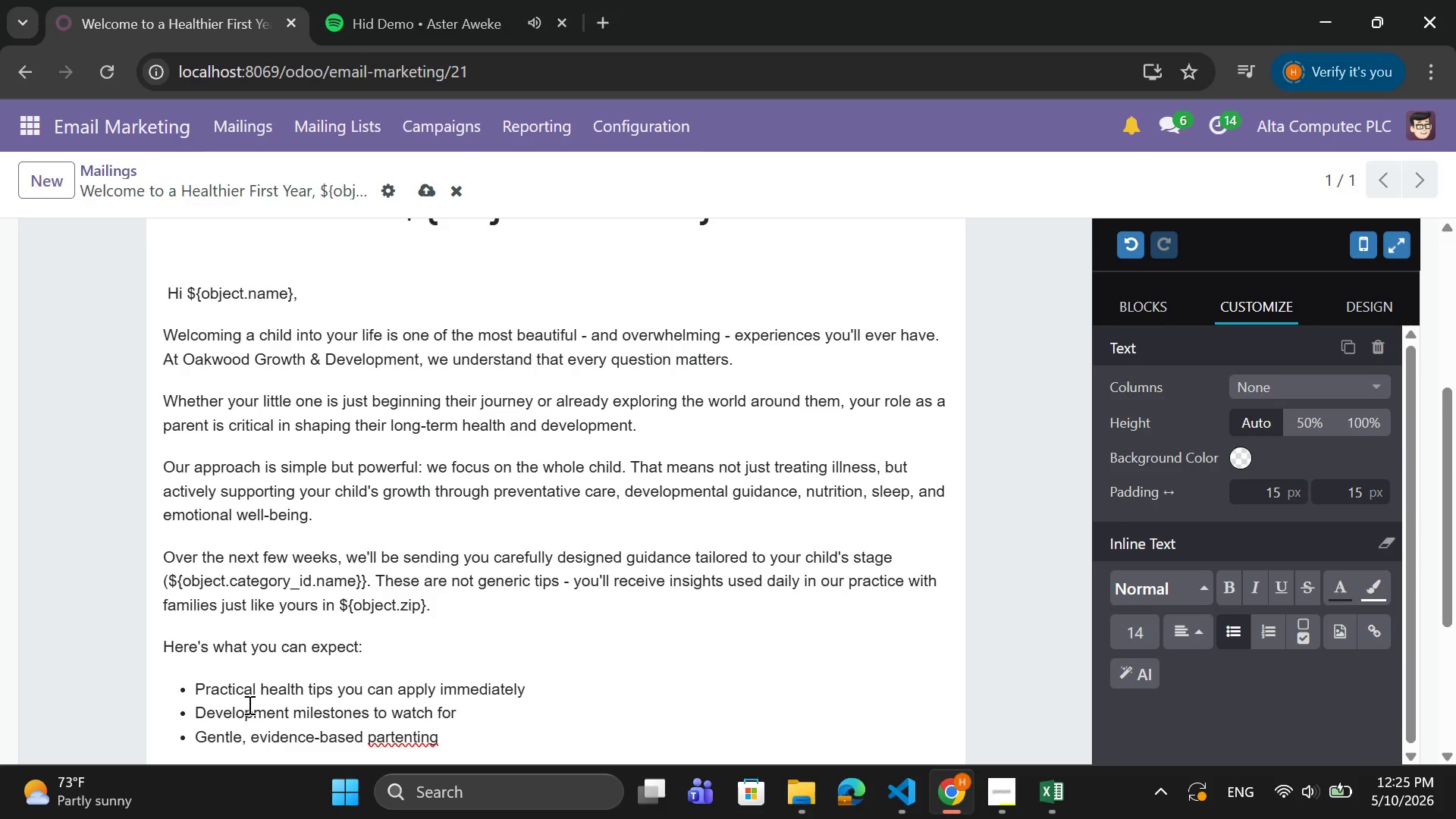 
key(E)
 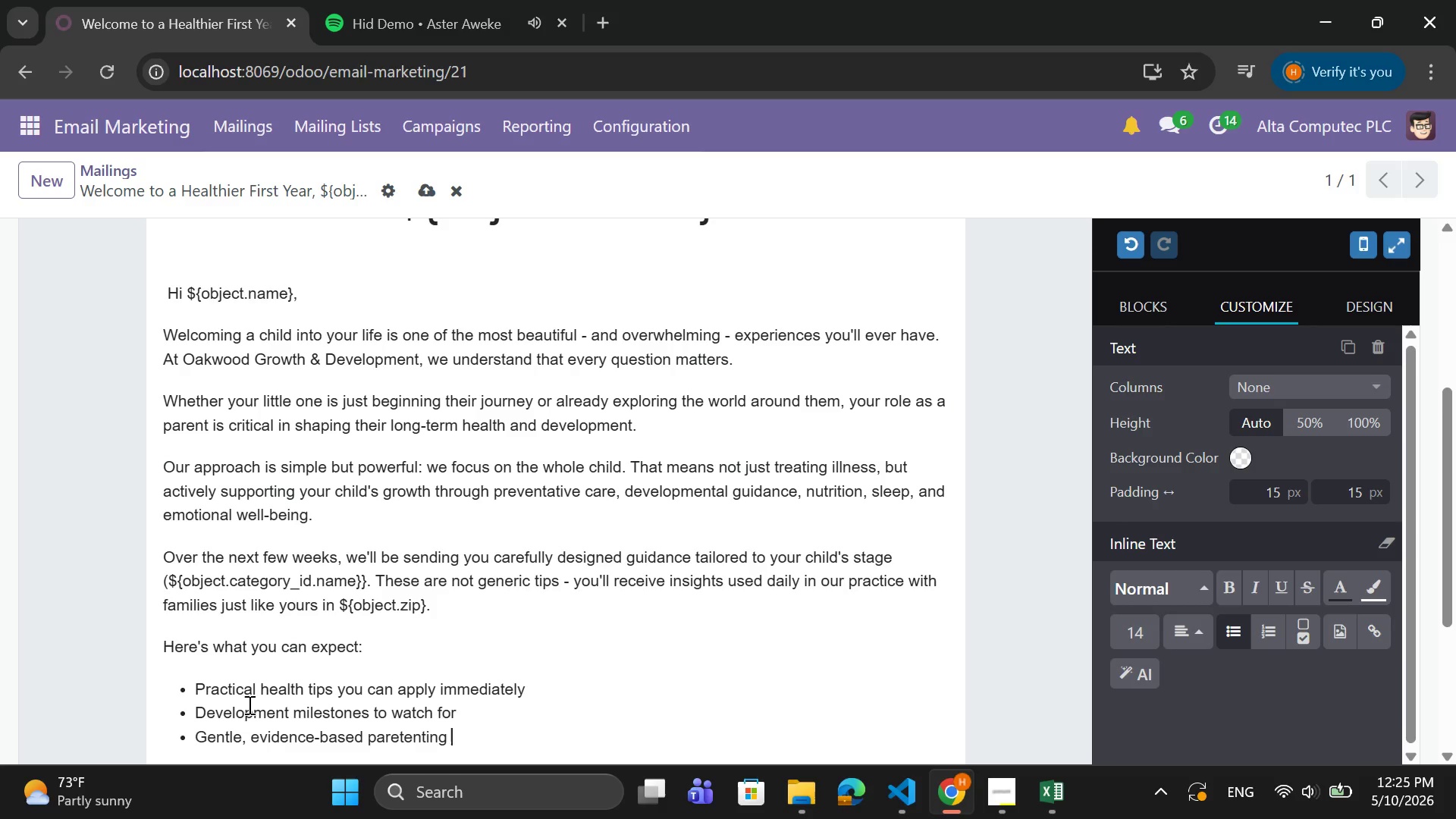 
key(ArrowDown)
 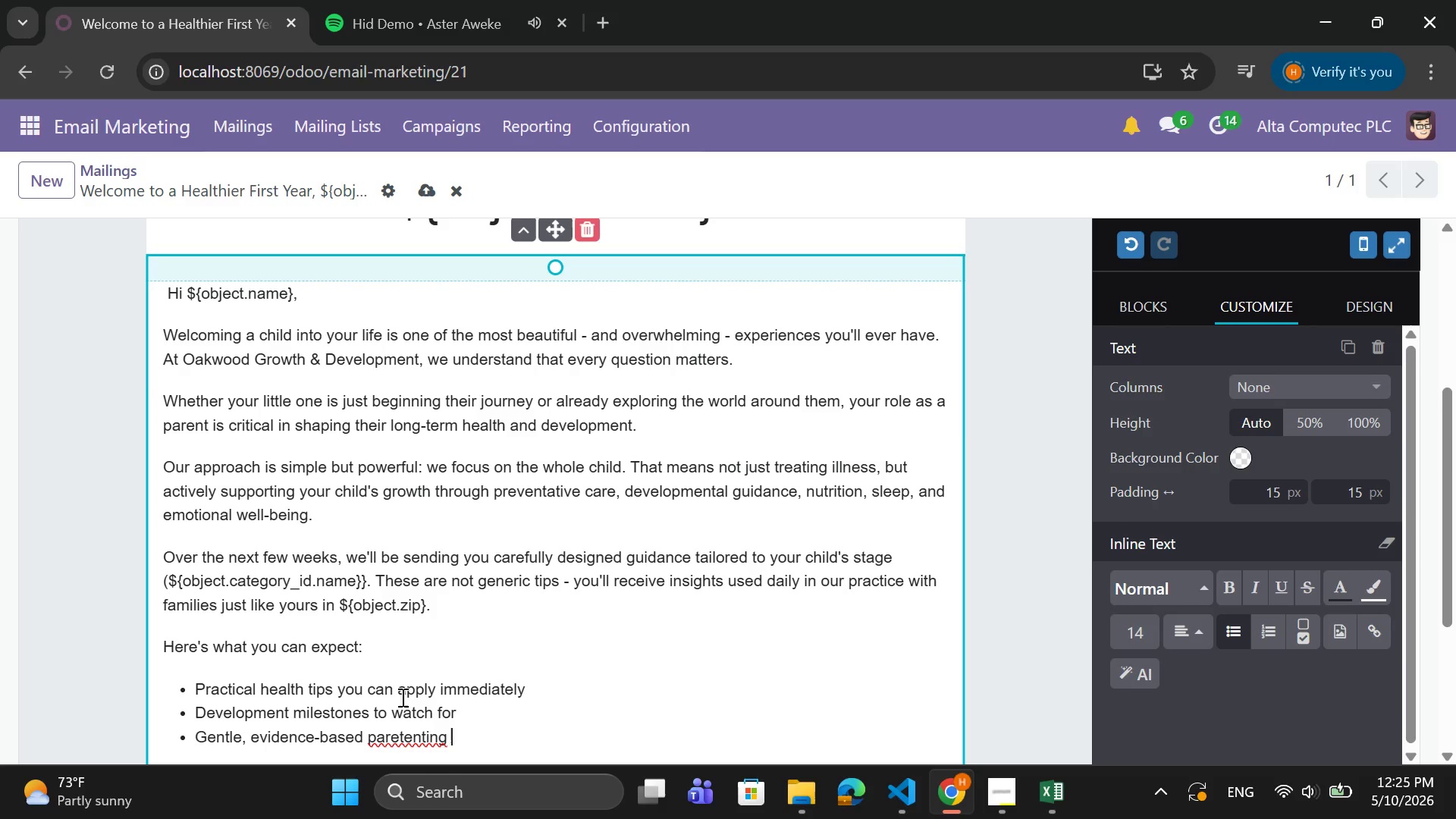 
left_click([418, 736])
 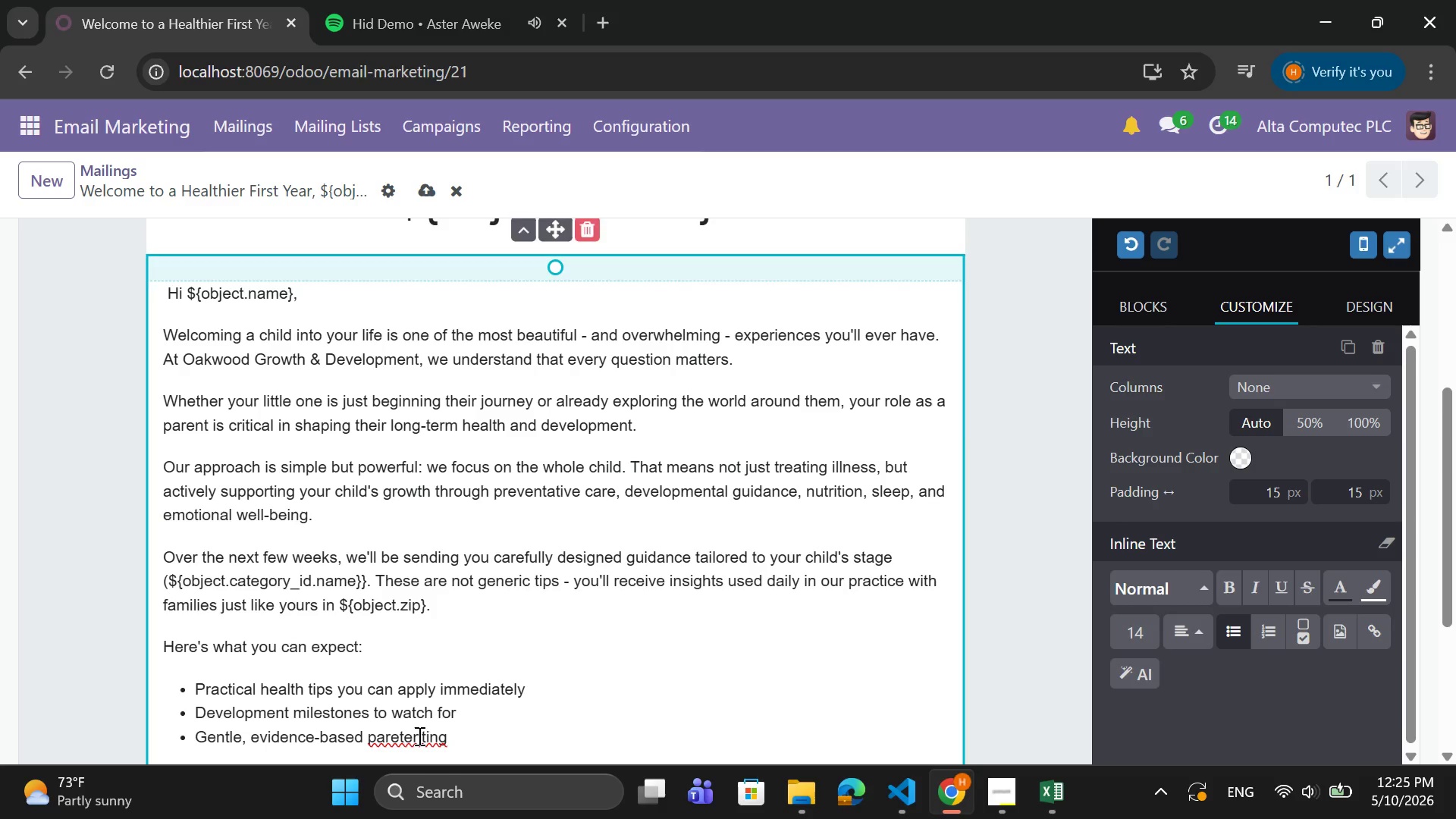 
key(ArrowLeft)
 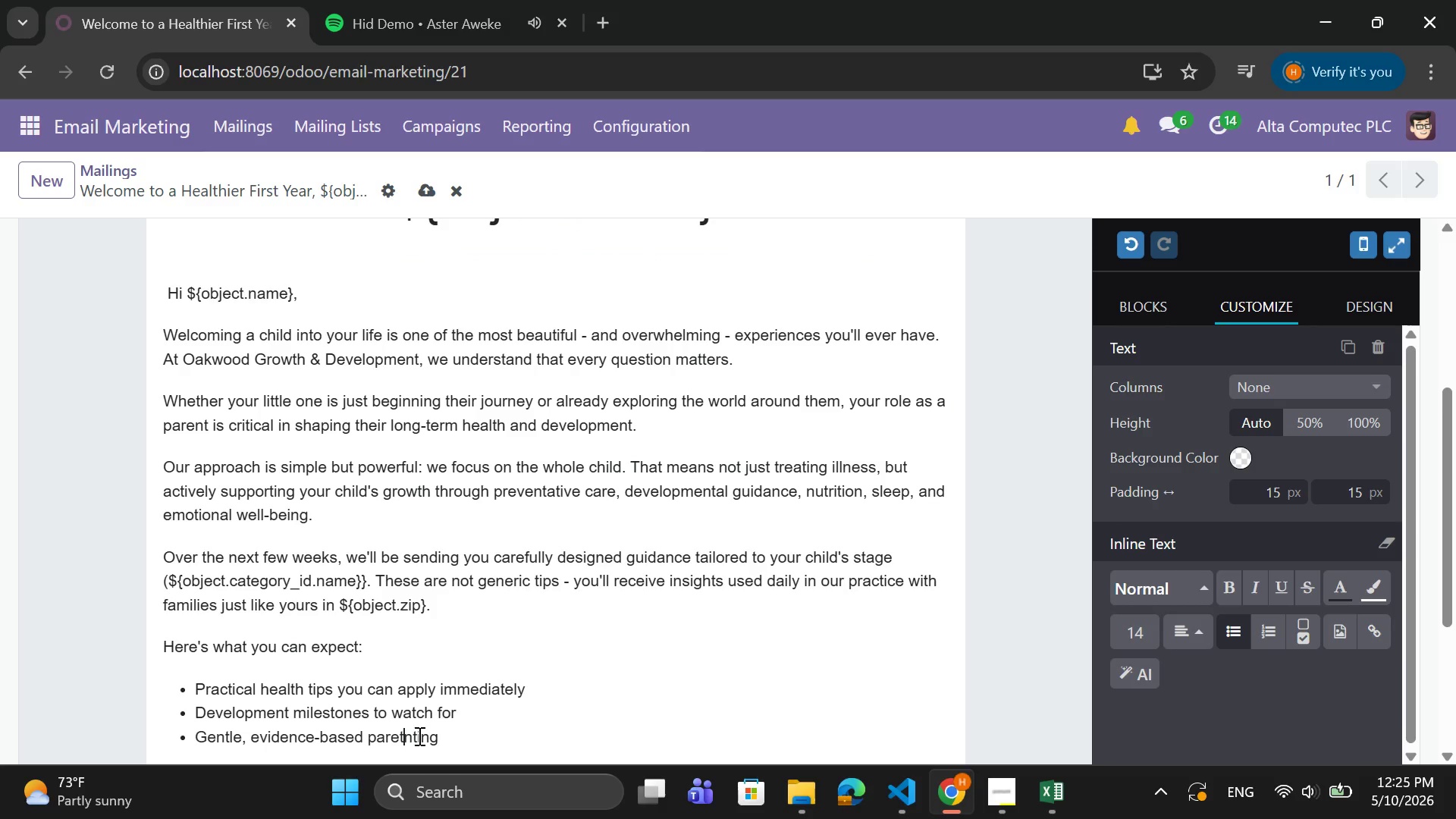 
key(Backspace)
 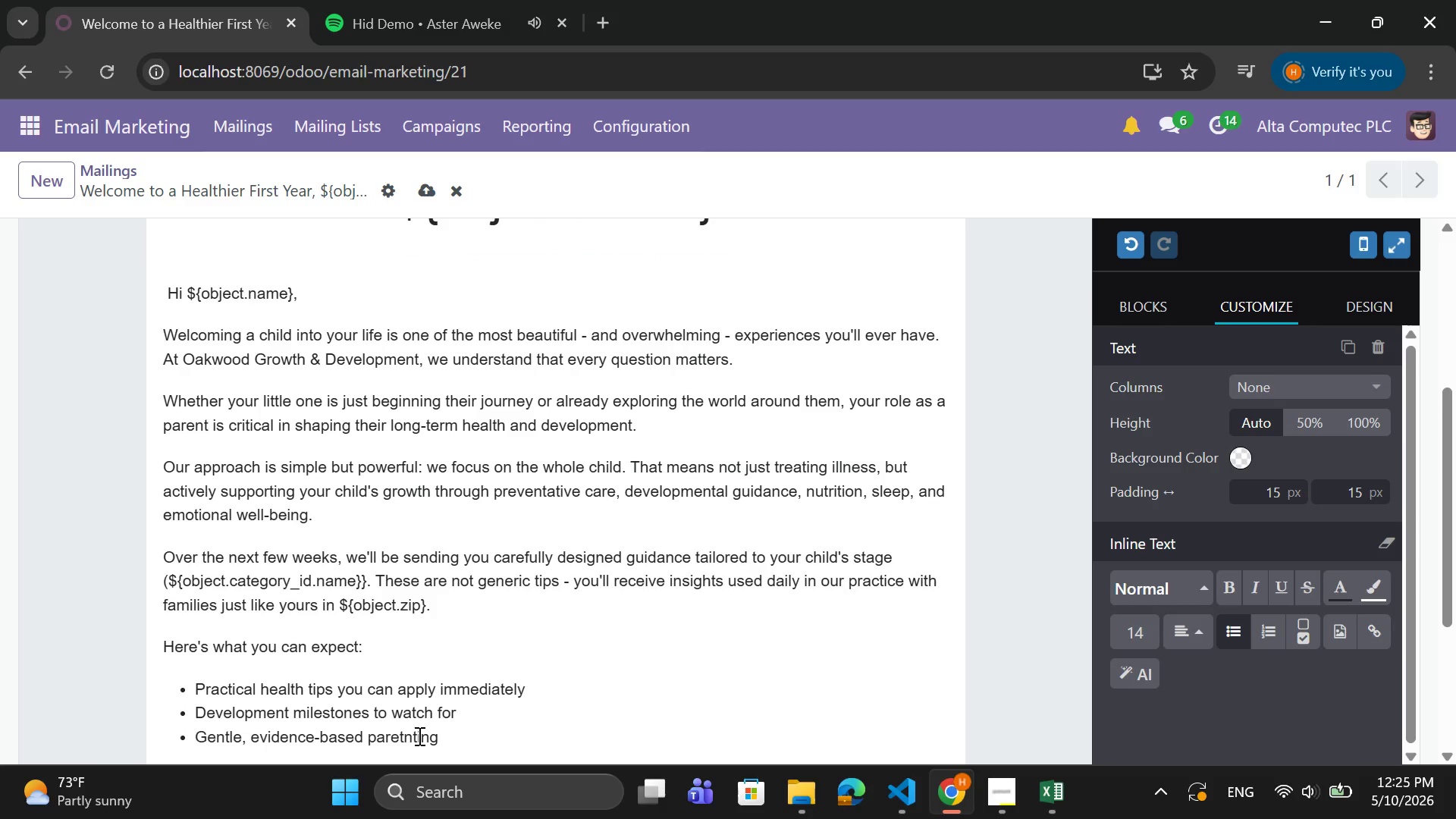 
key(ArrowRight)
 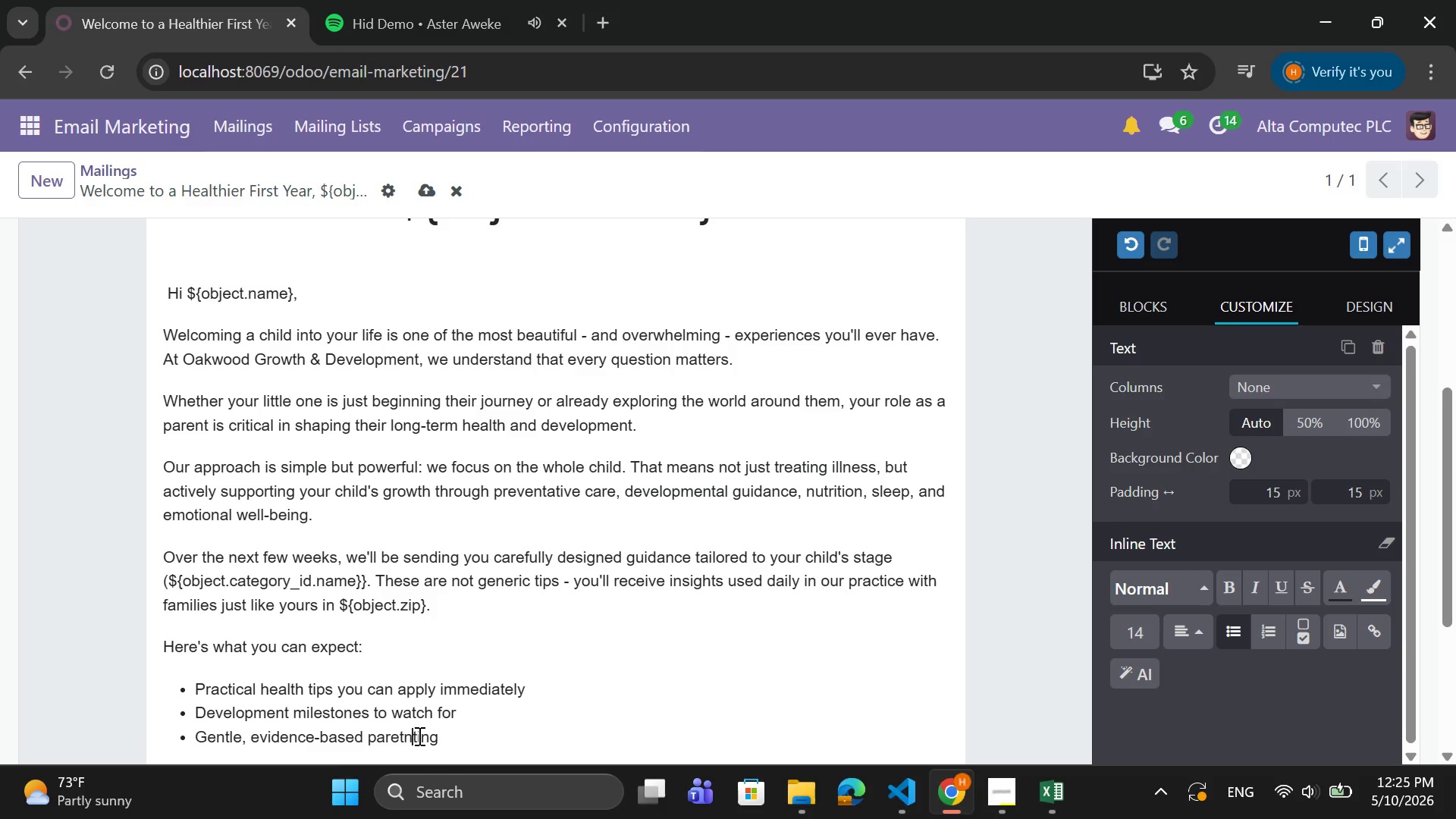 
key(ArrowRight)
 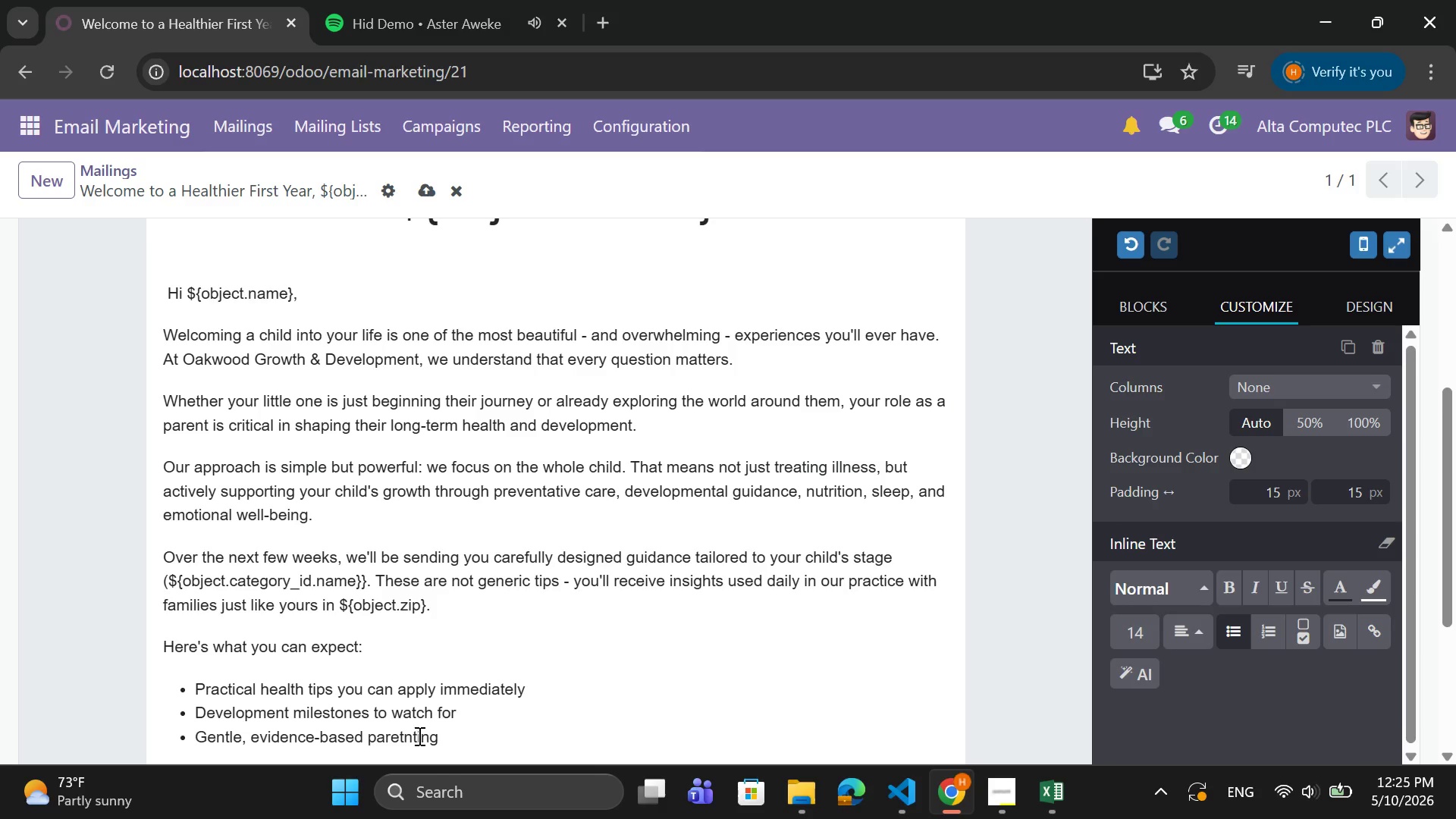 
key(ArrowRight)
 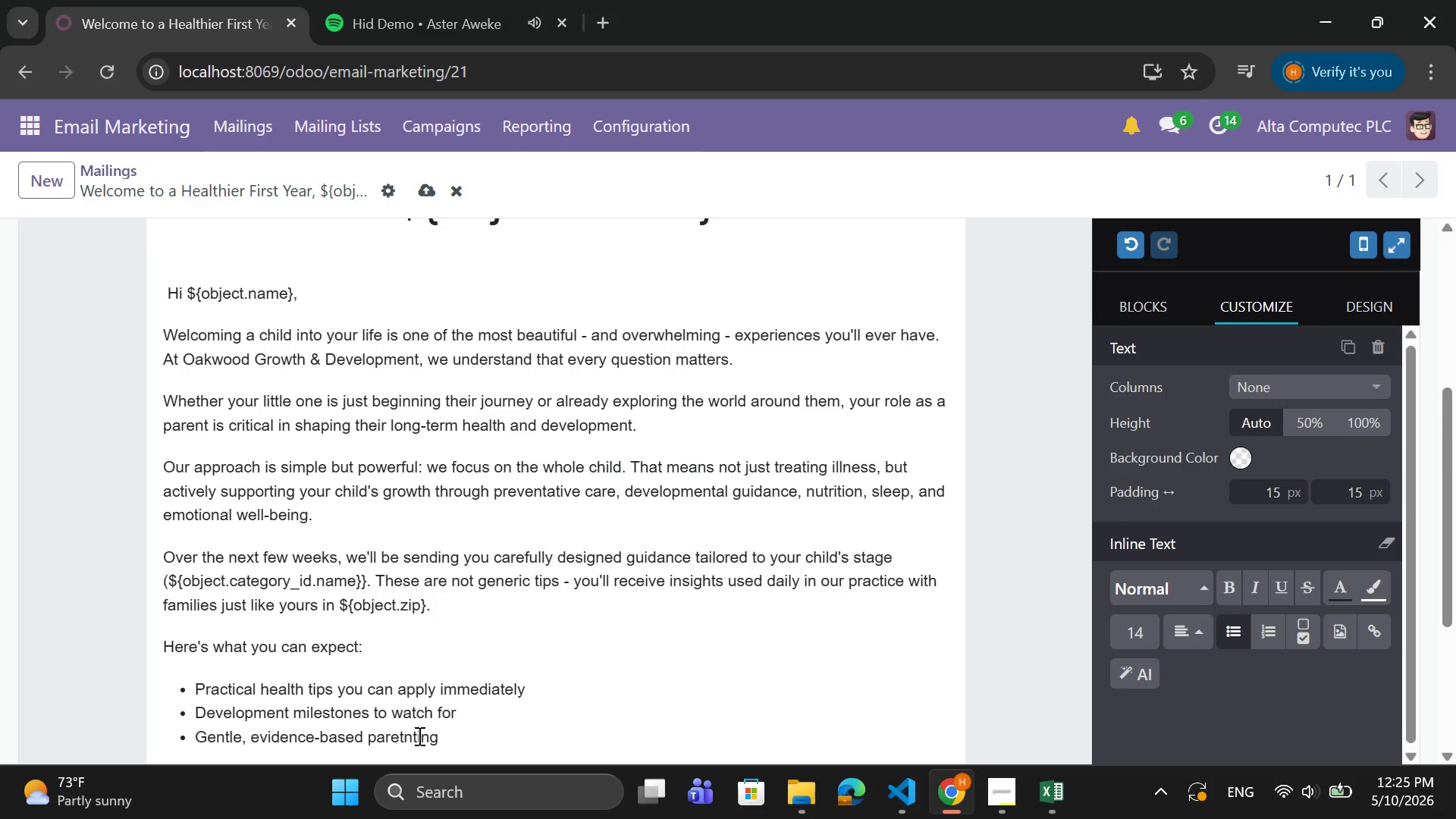 
key(ArrowRight)
 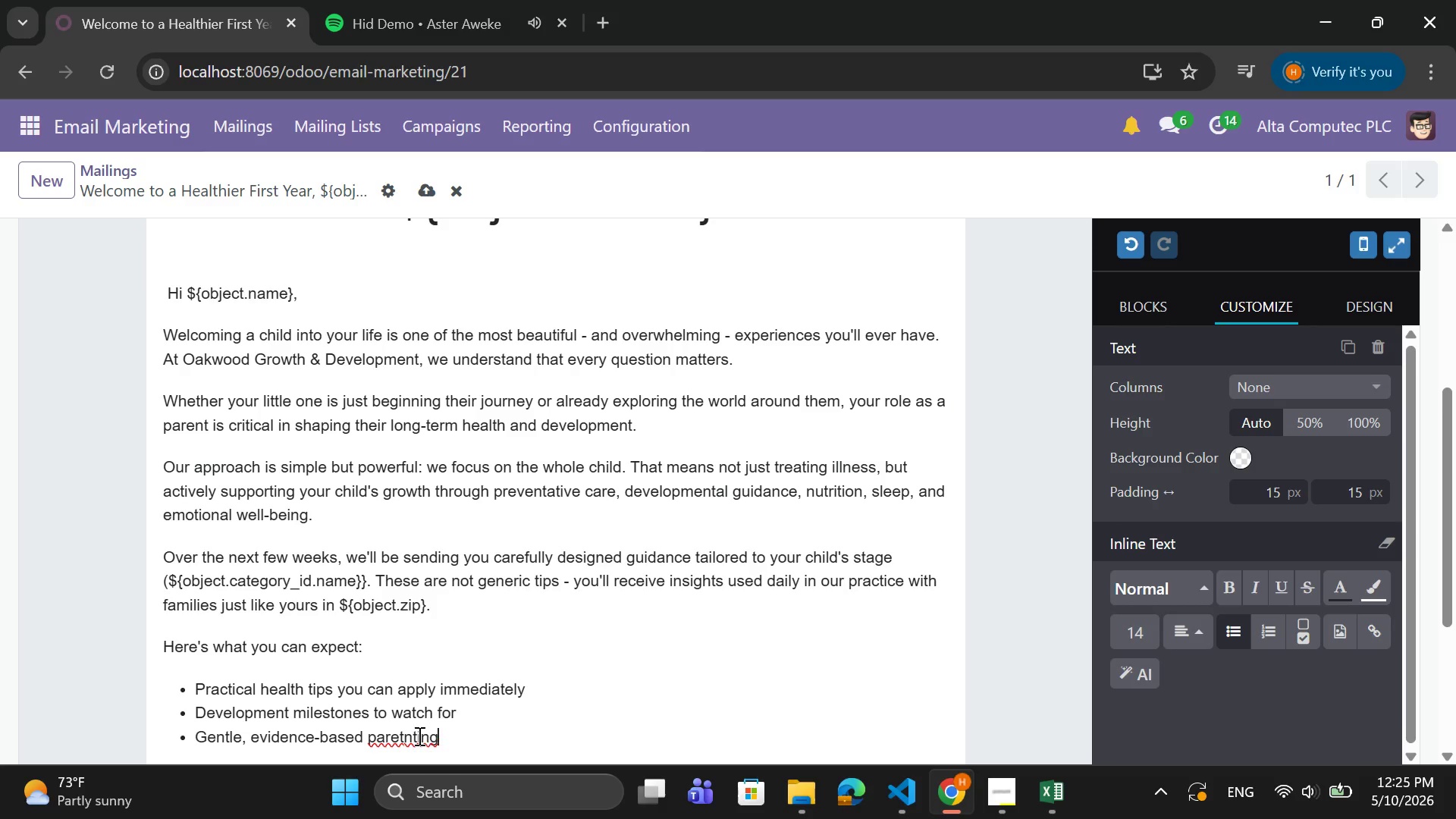 
key(ArrowRight)
 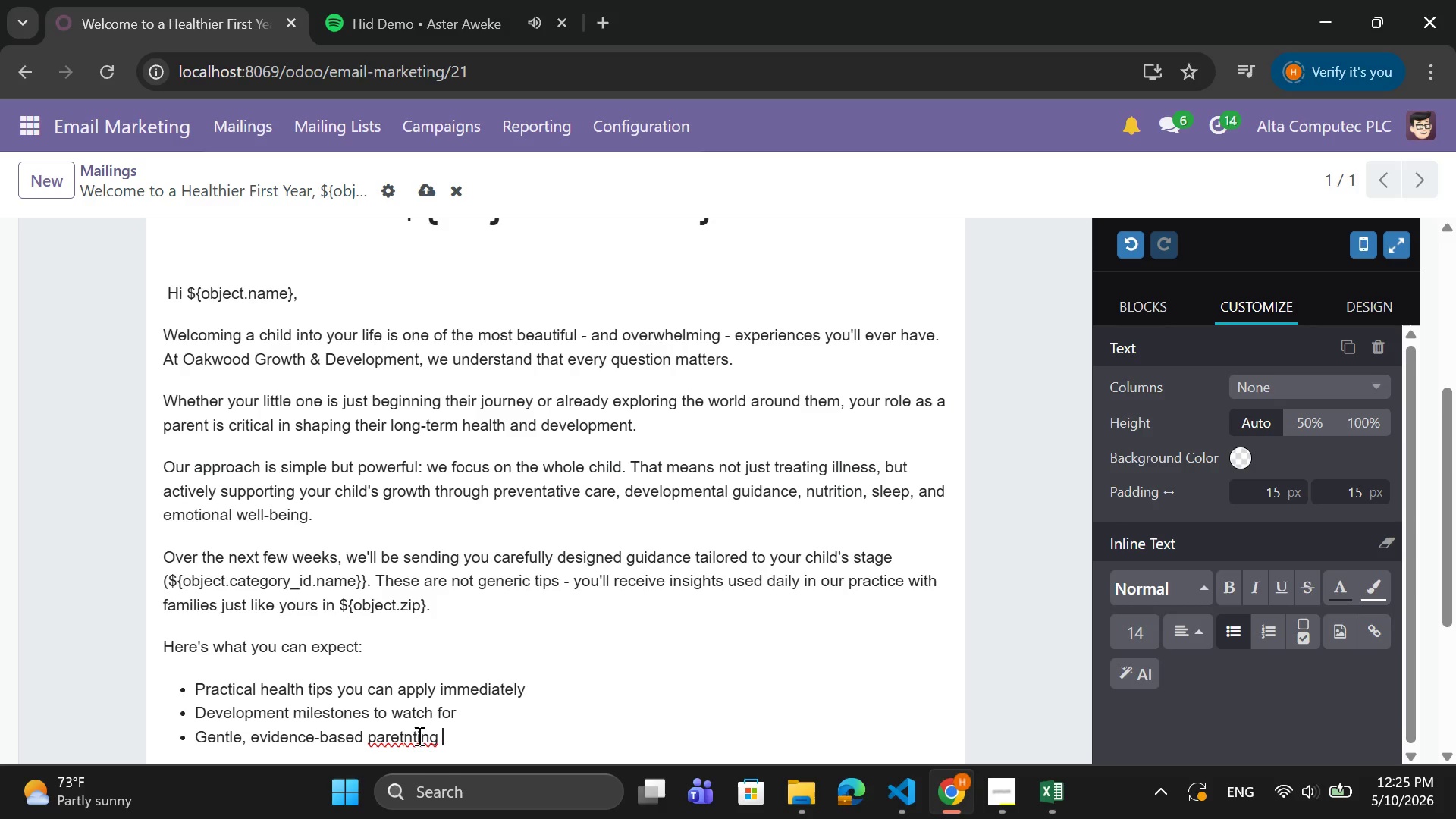 
key(ArrowRight)
 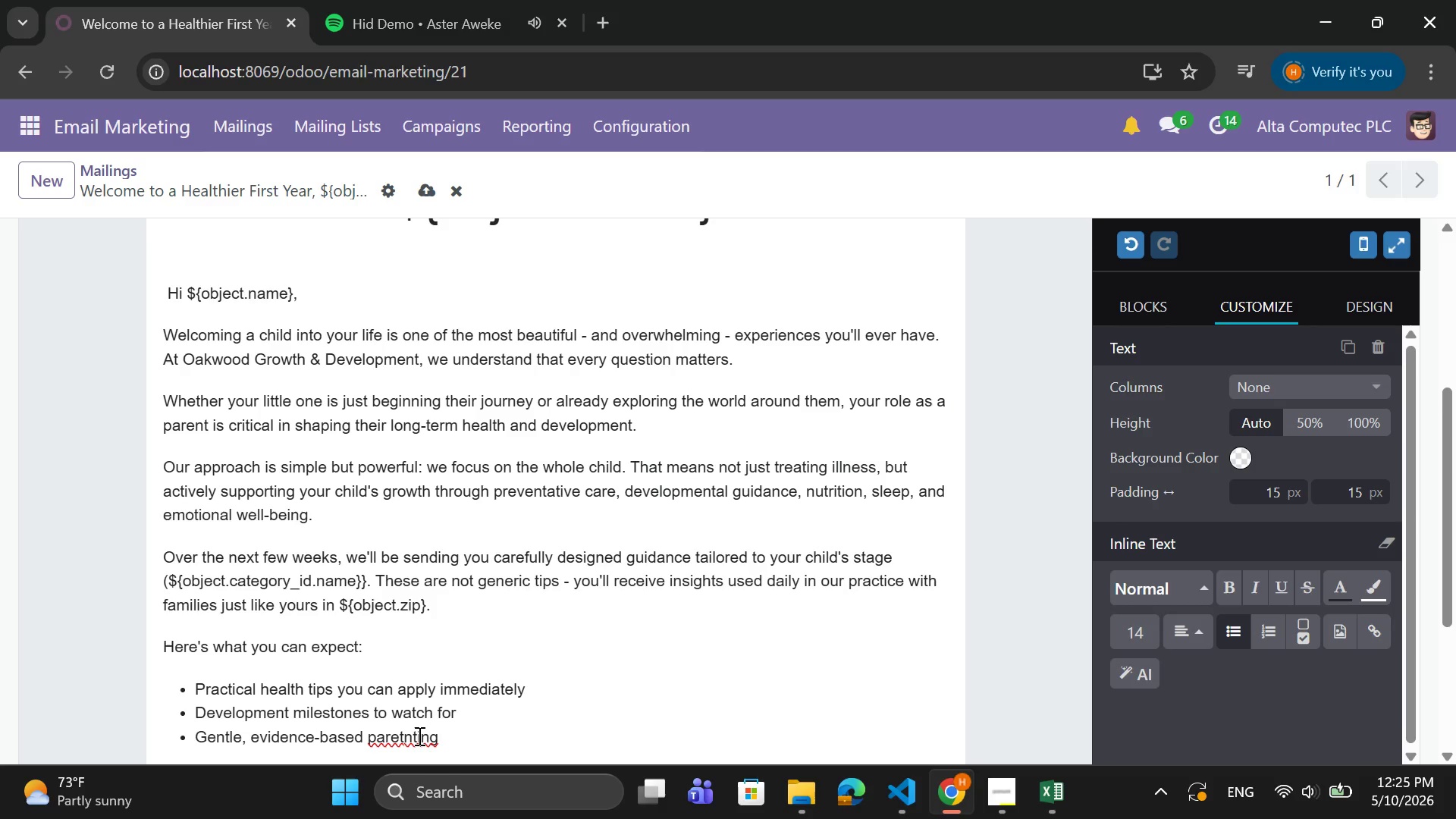 
key(ArrowLeft)
 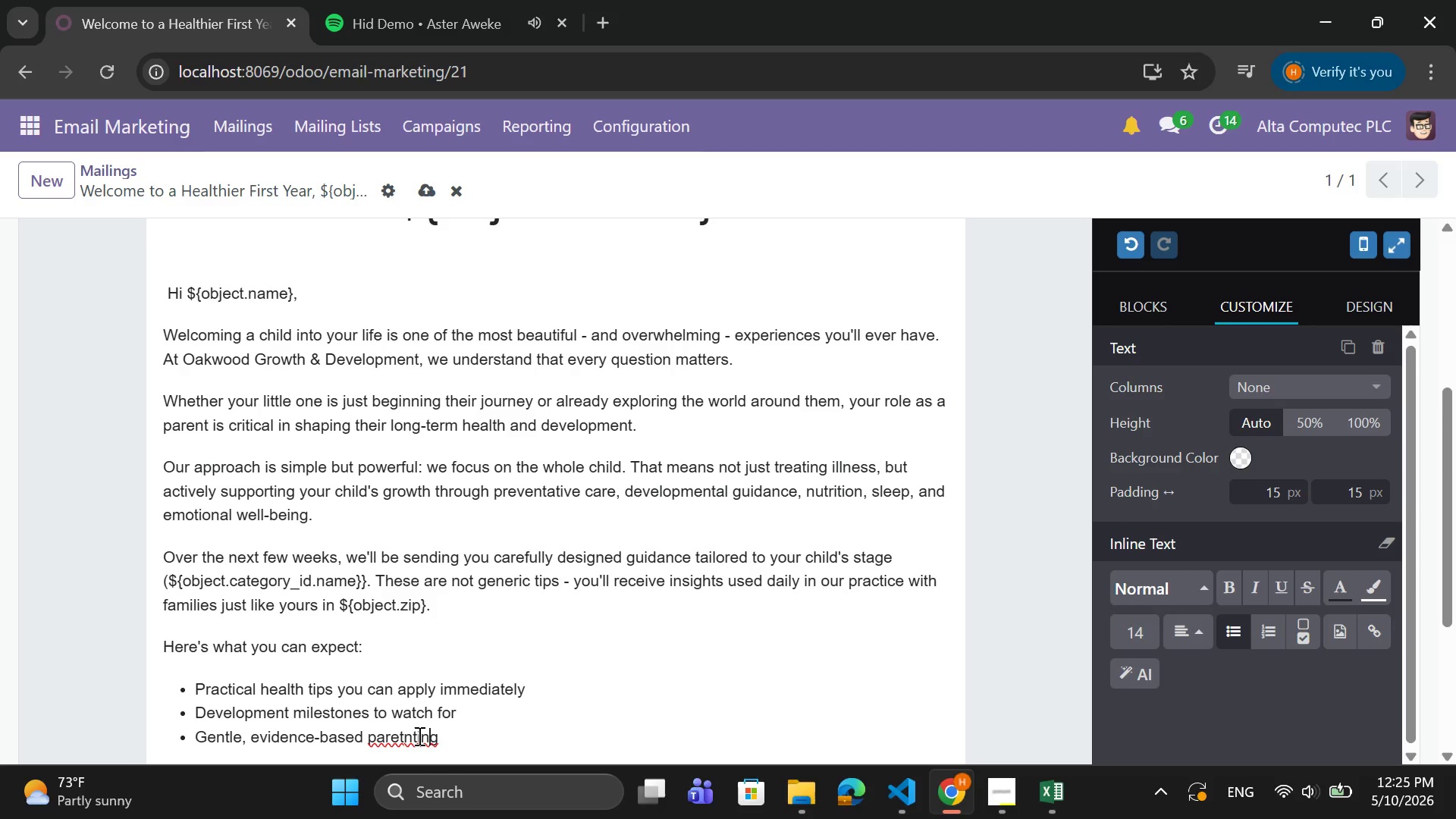 
key(ArrowLeft)
 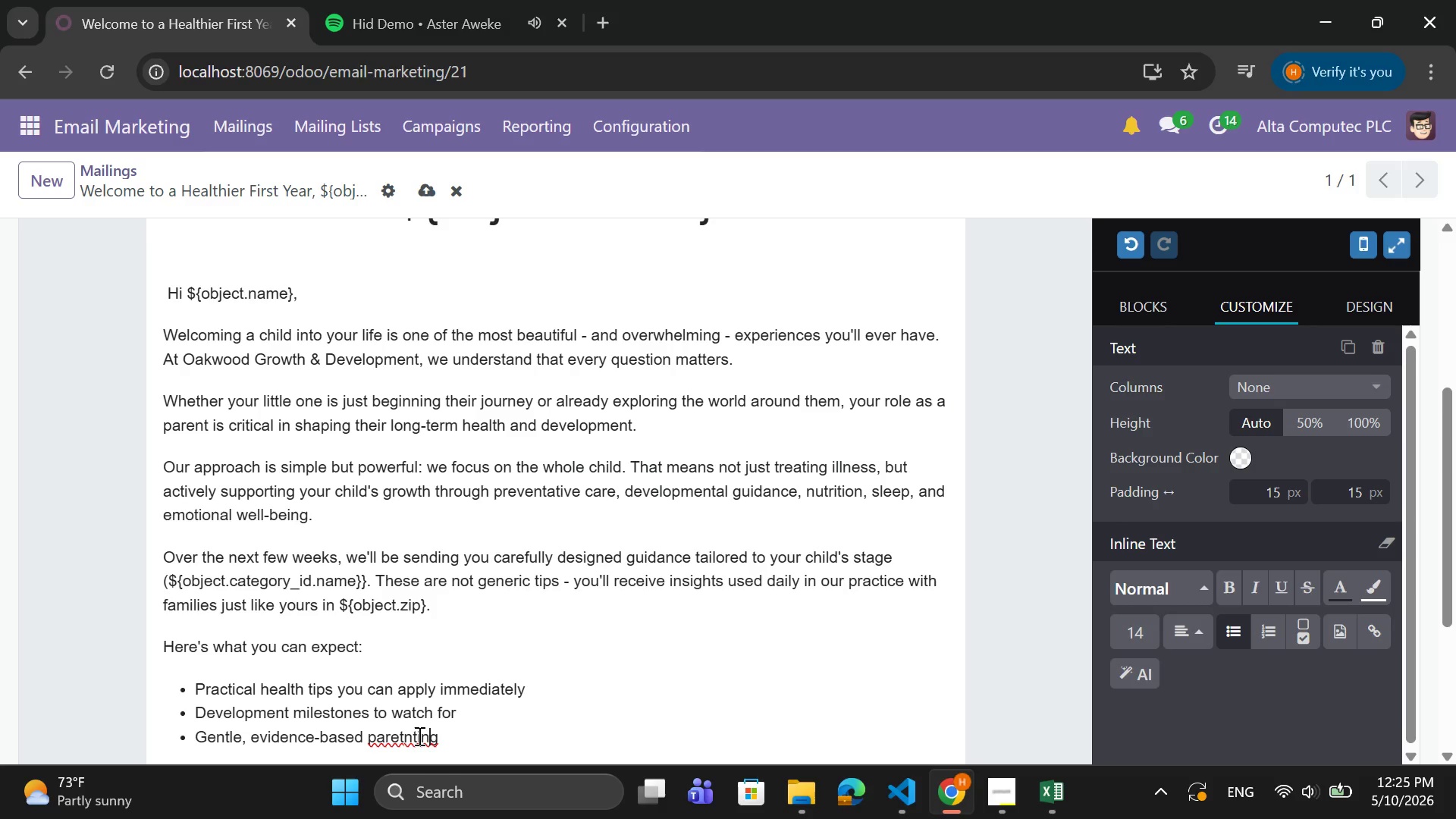 
key(ArrowLeft)
 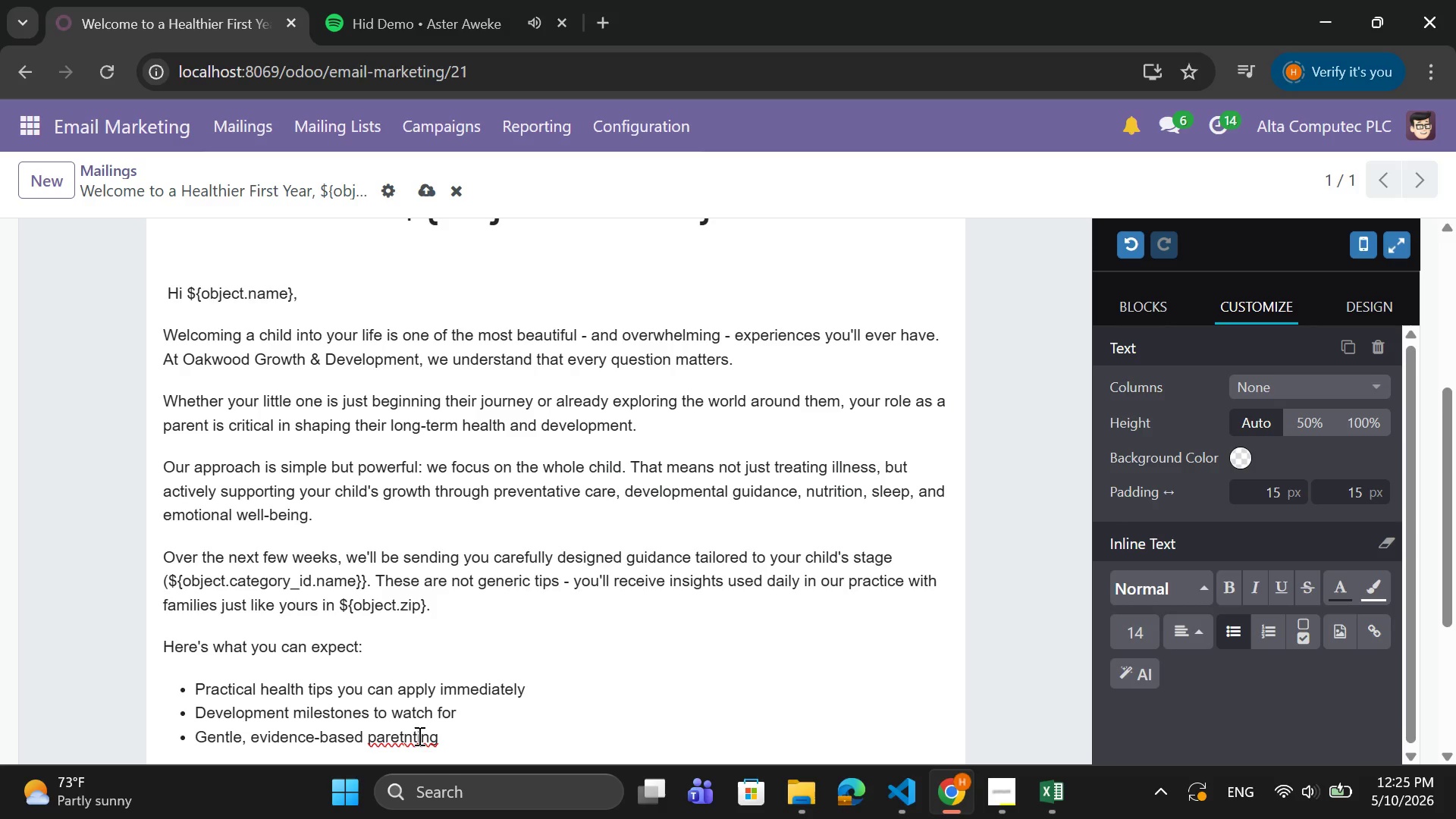 
key(ArrowLeft)
 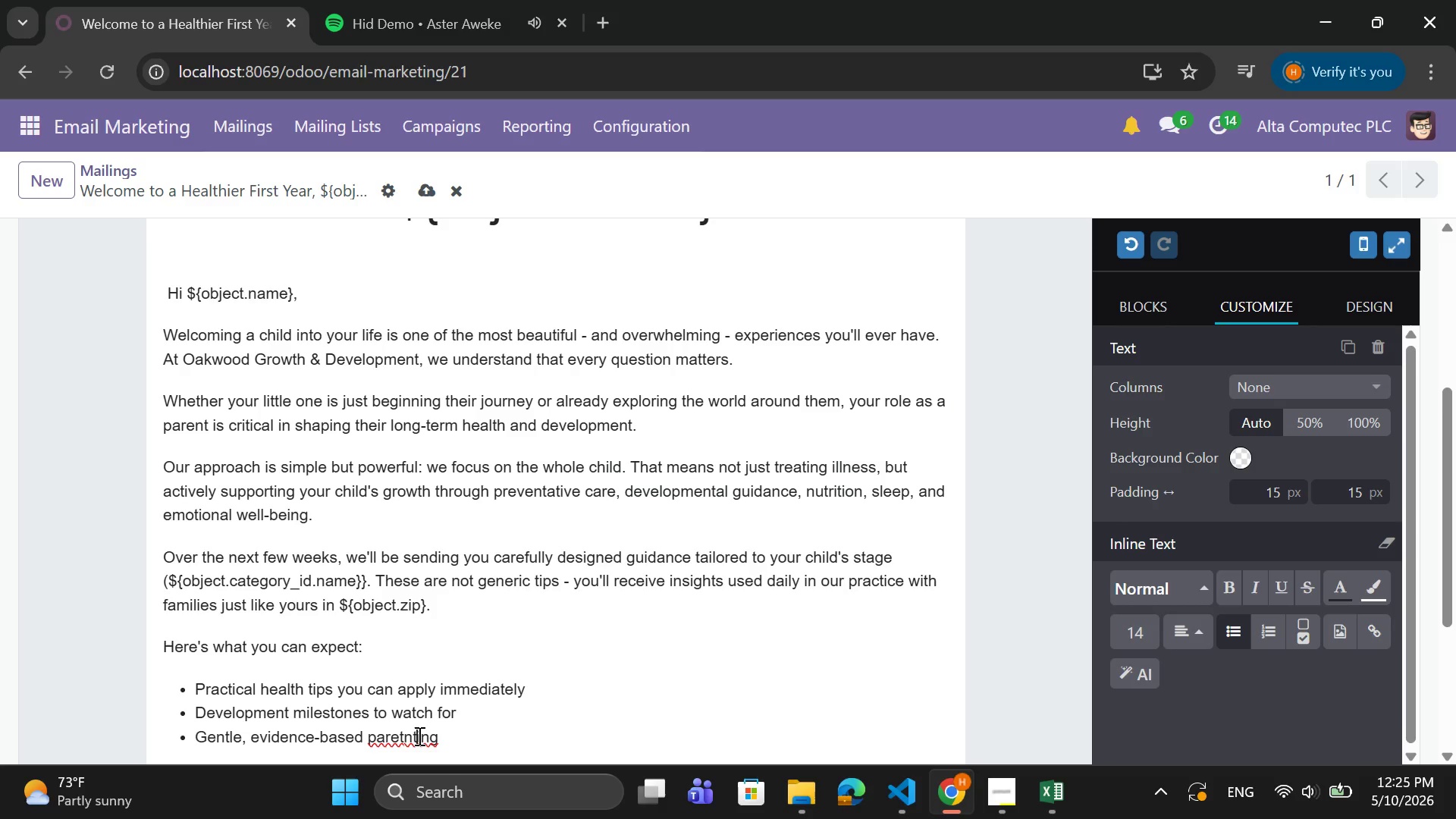 
key(ArrowLeft)
 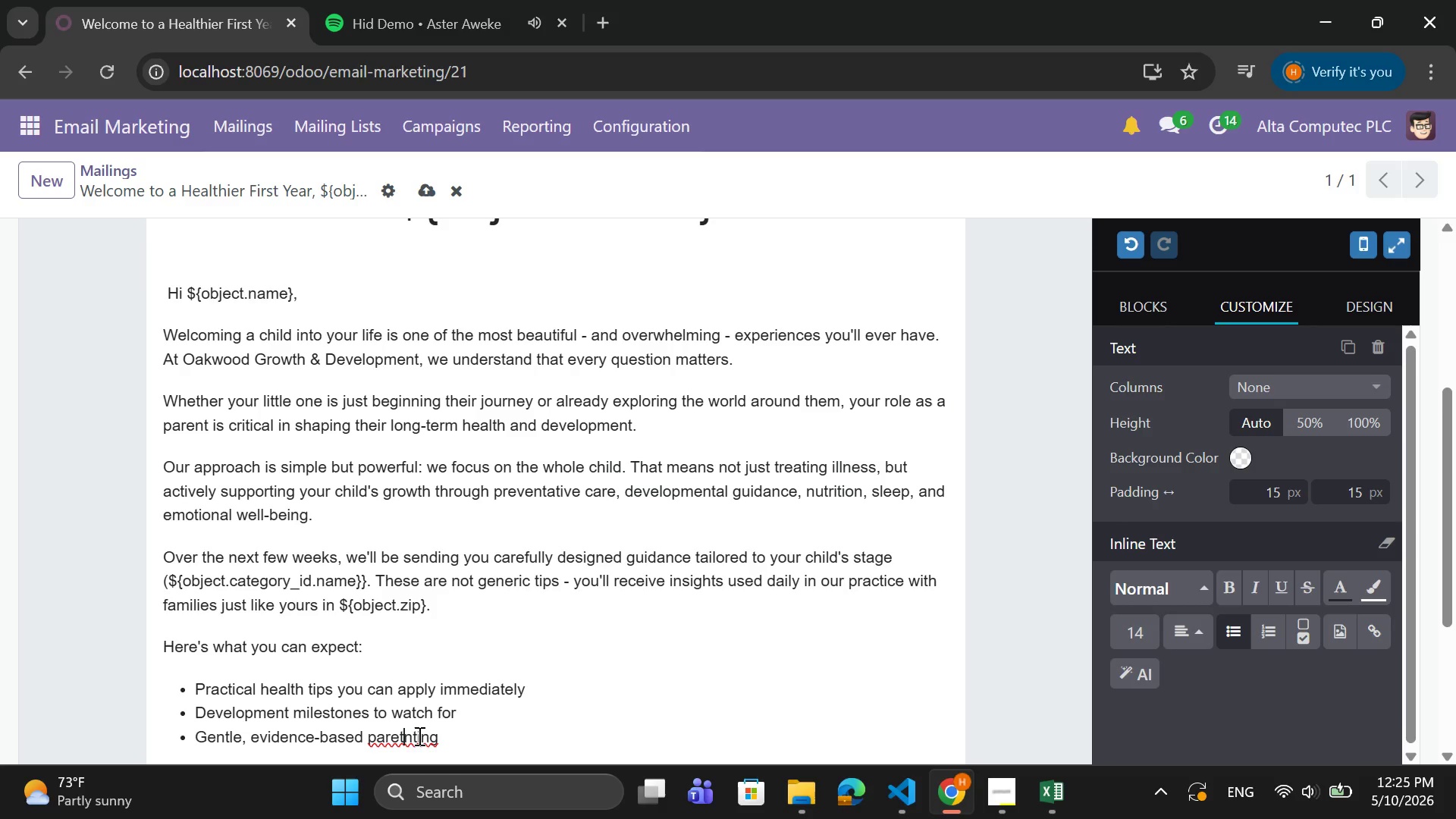 
key(ArrowLeft)
 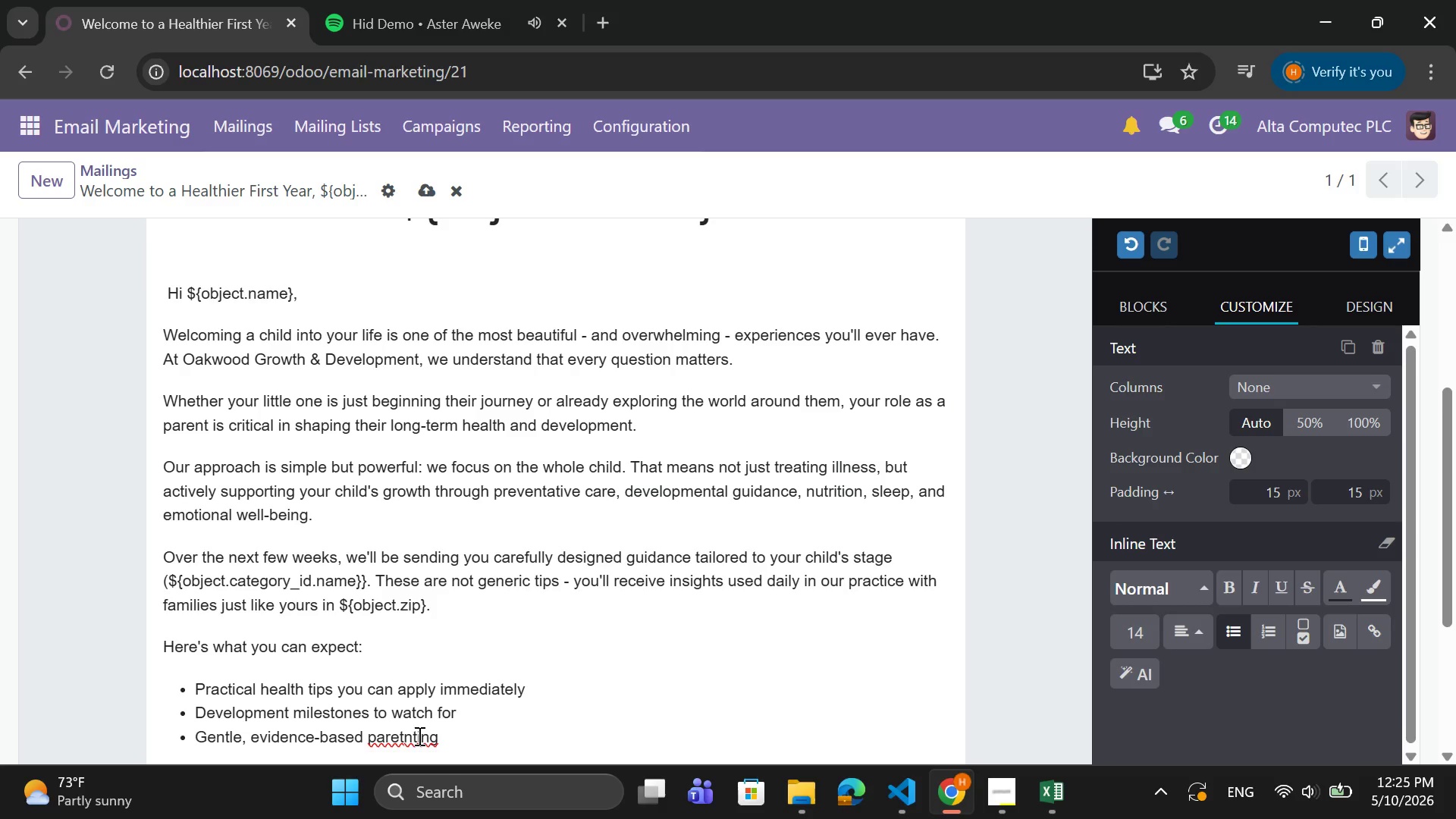 
key(Backspace)
 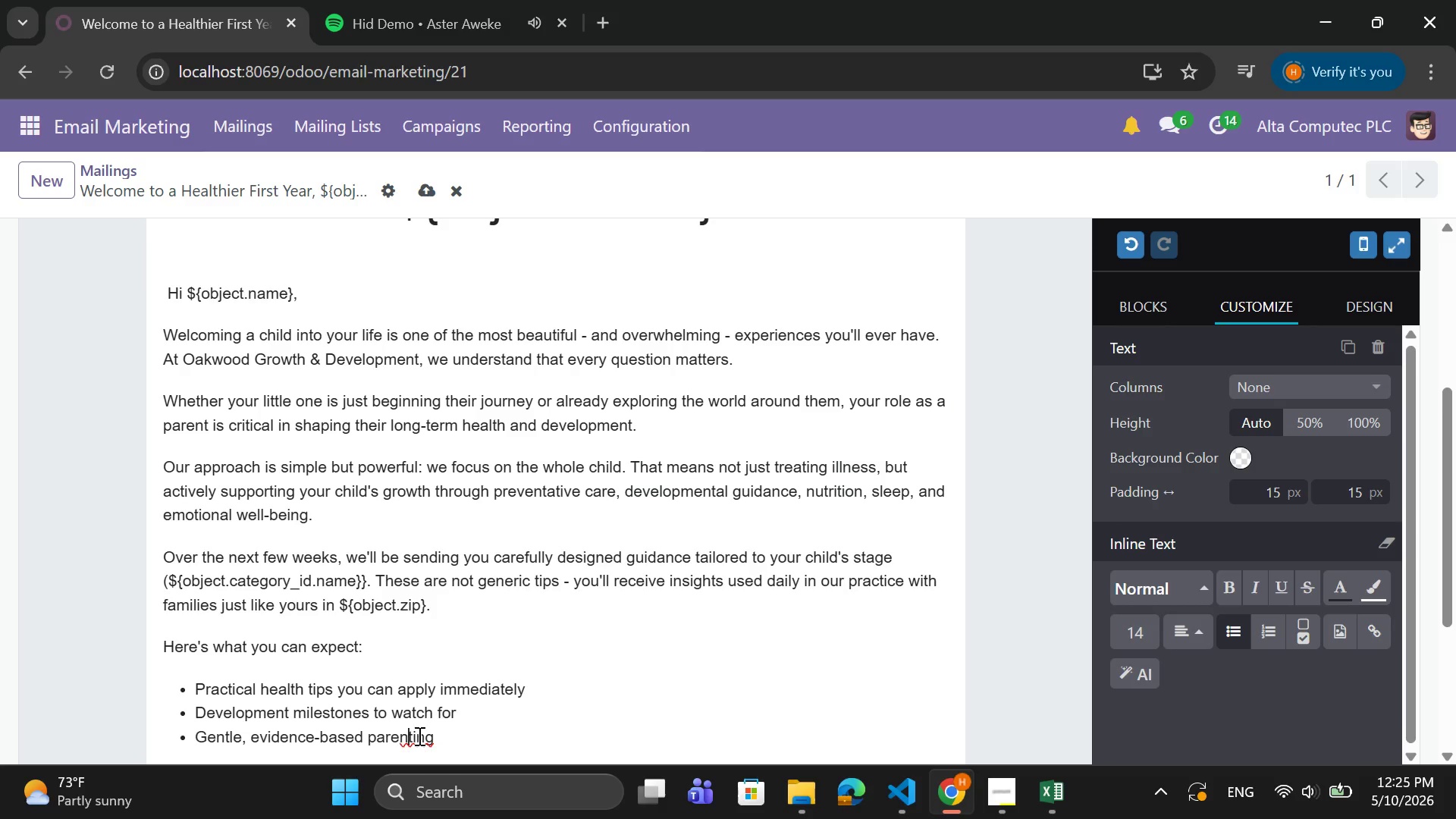 
key(ArrowRight)
 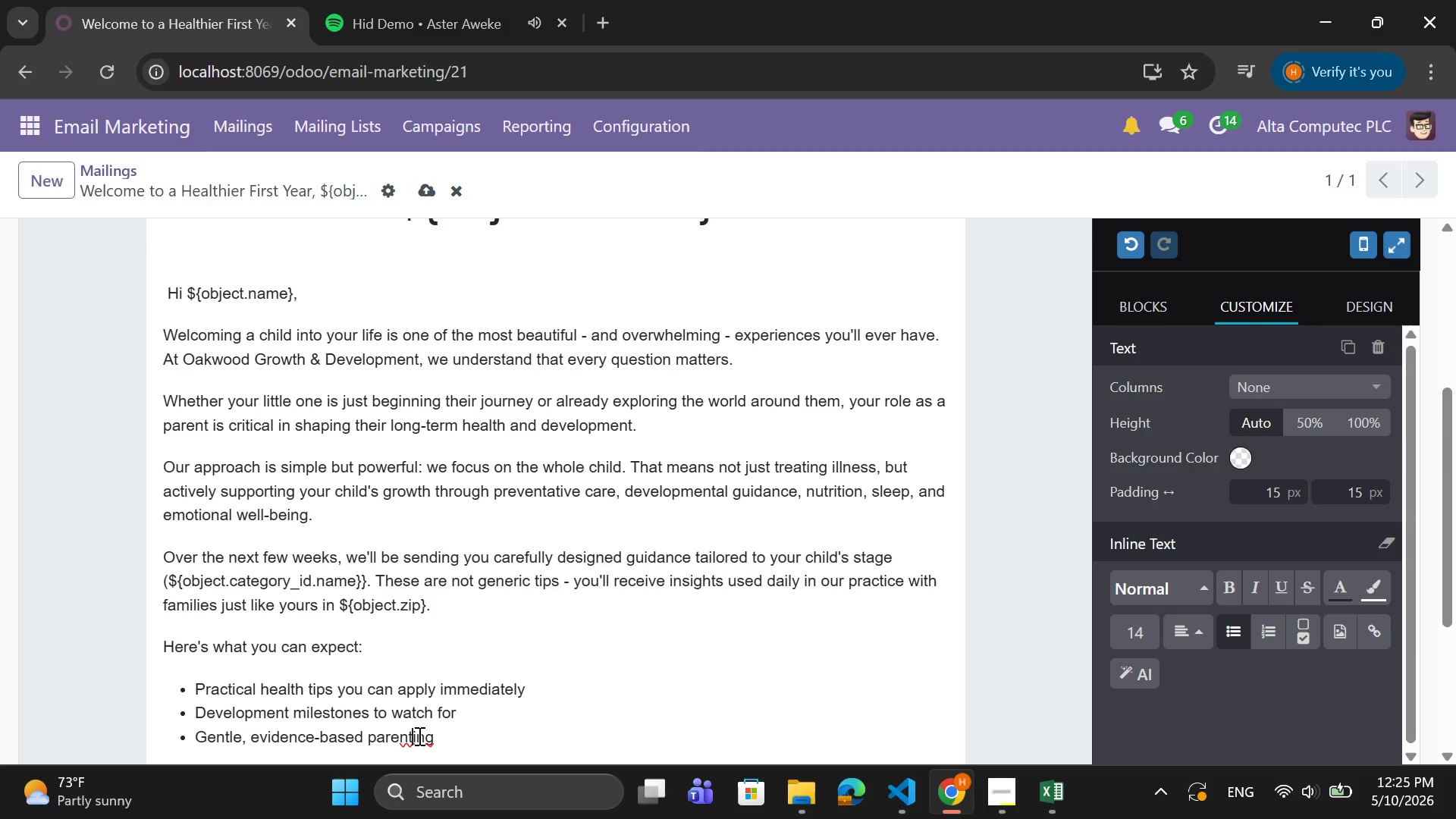 
key(ArrowRight)
 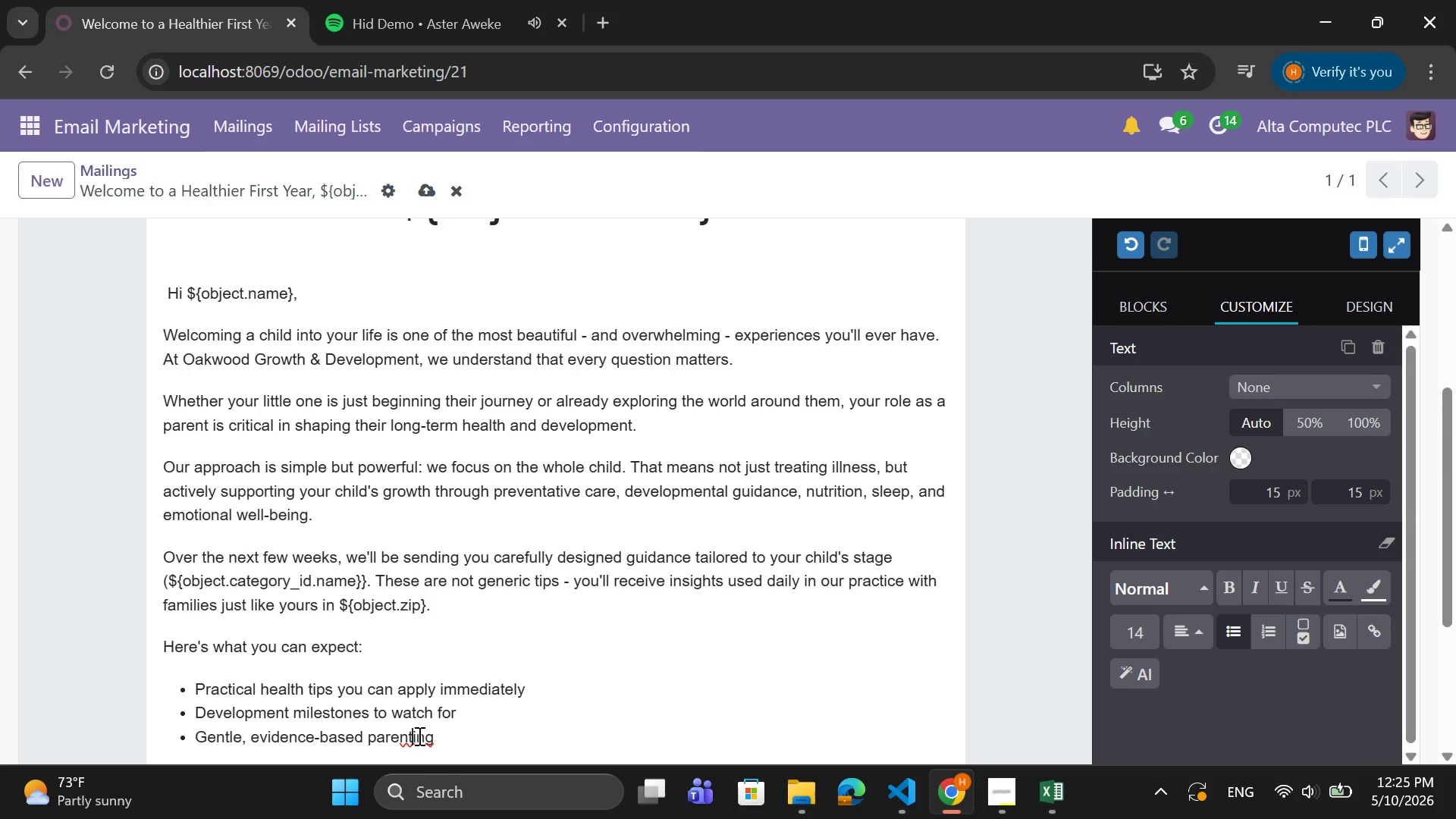 
key(ArrowRight)
 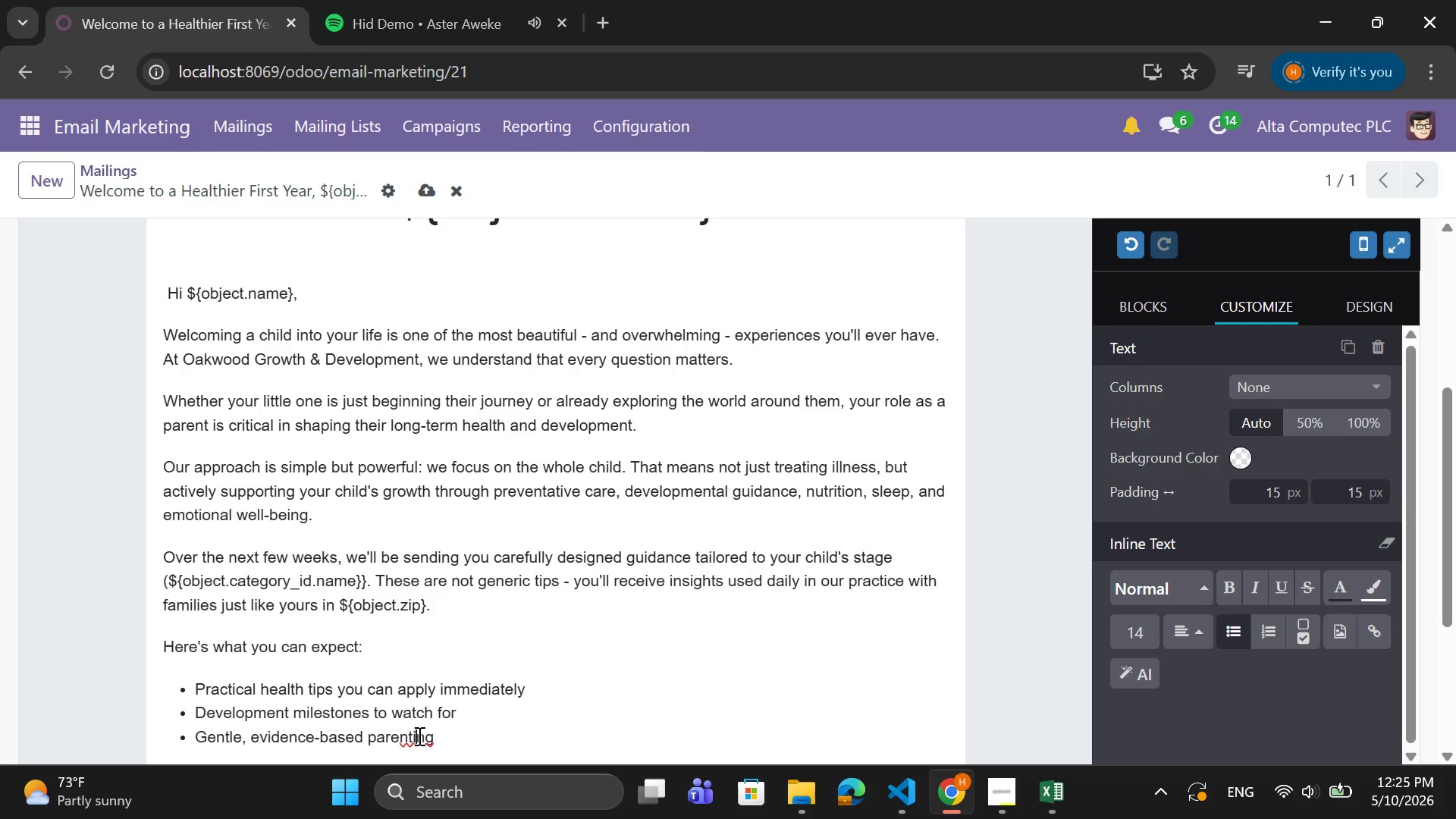 
key(ArrowRight)
 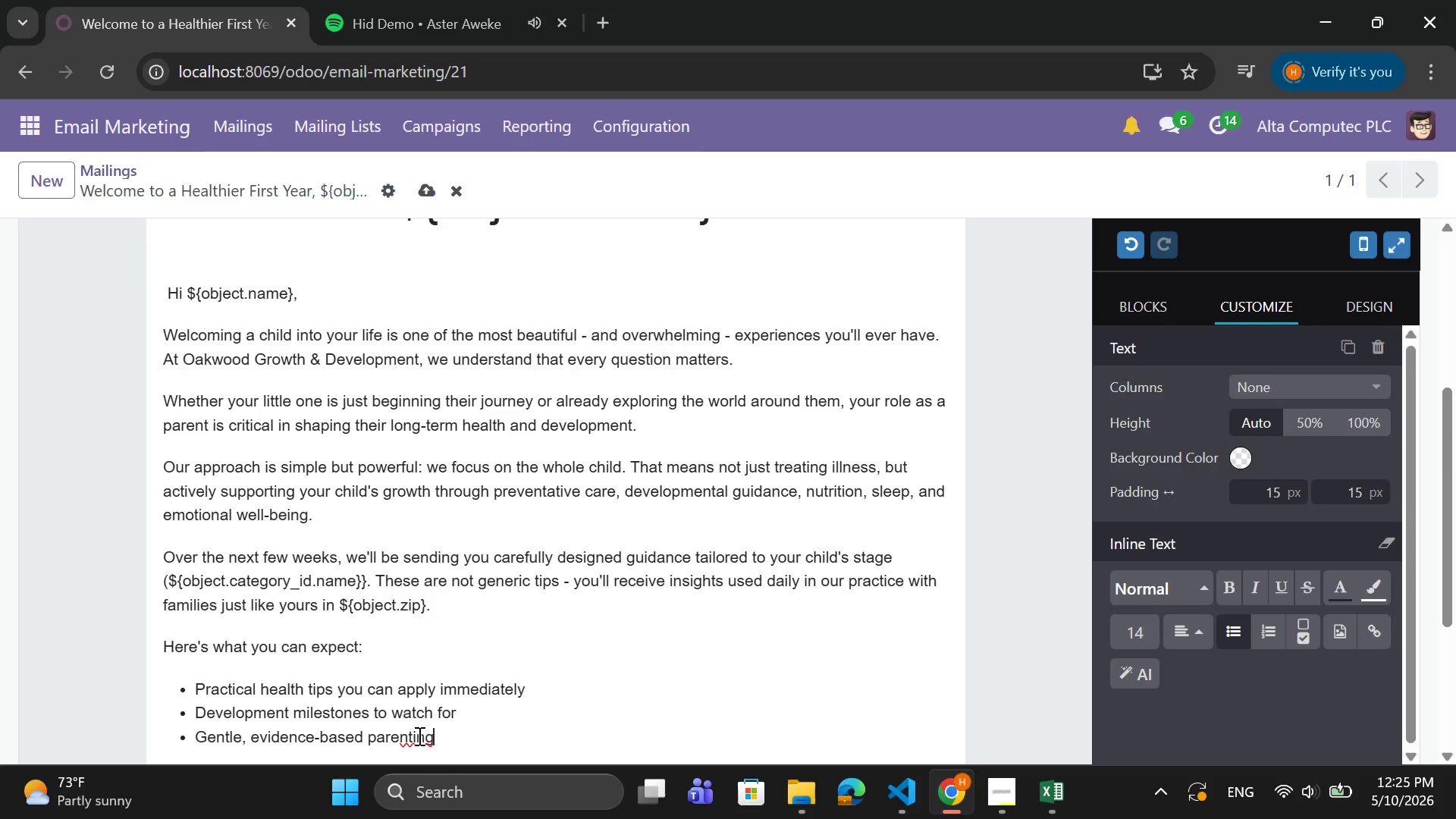 
key(ArrowRight)
 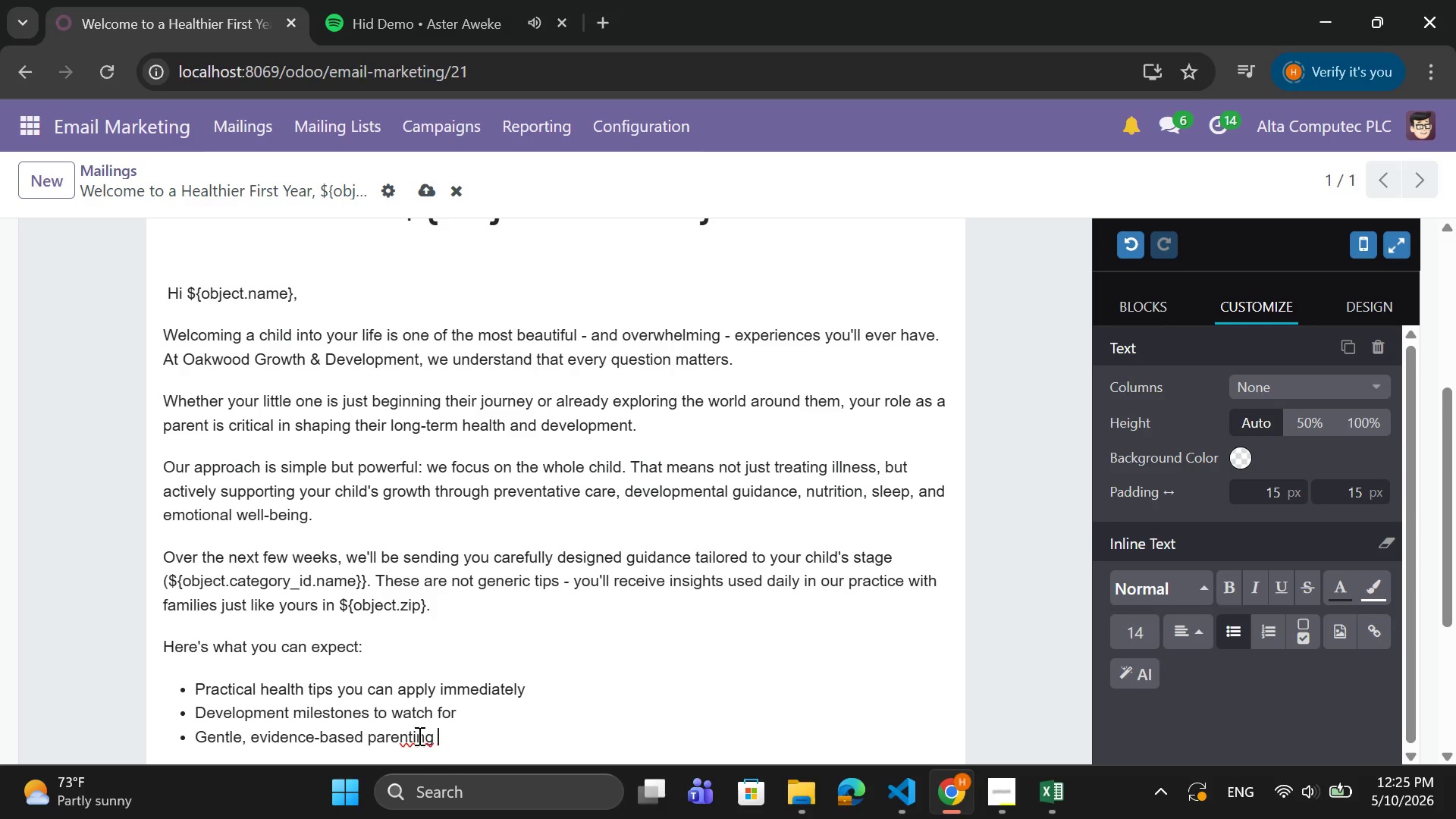 
key(ArrowRight)
 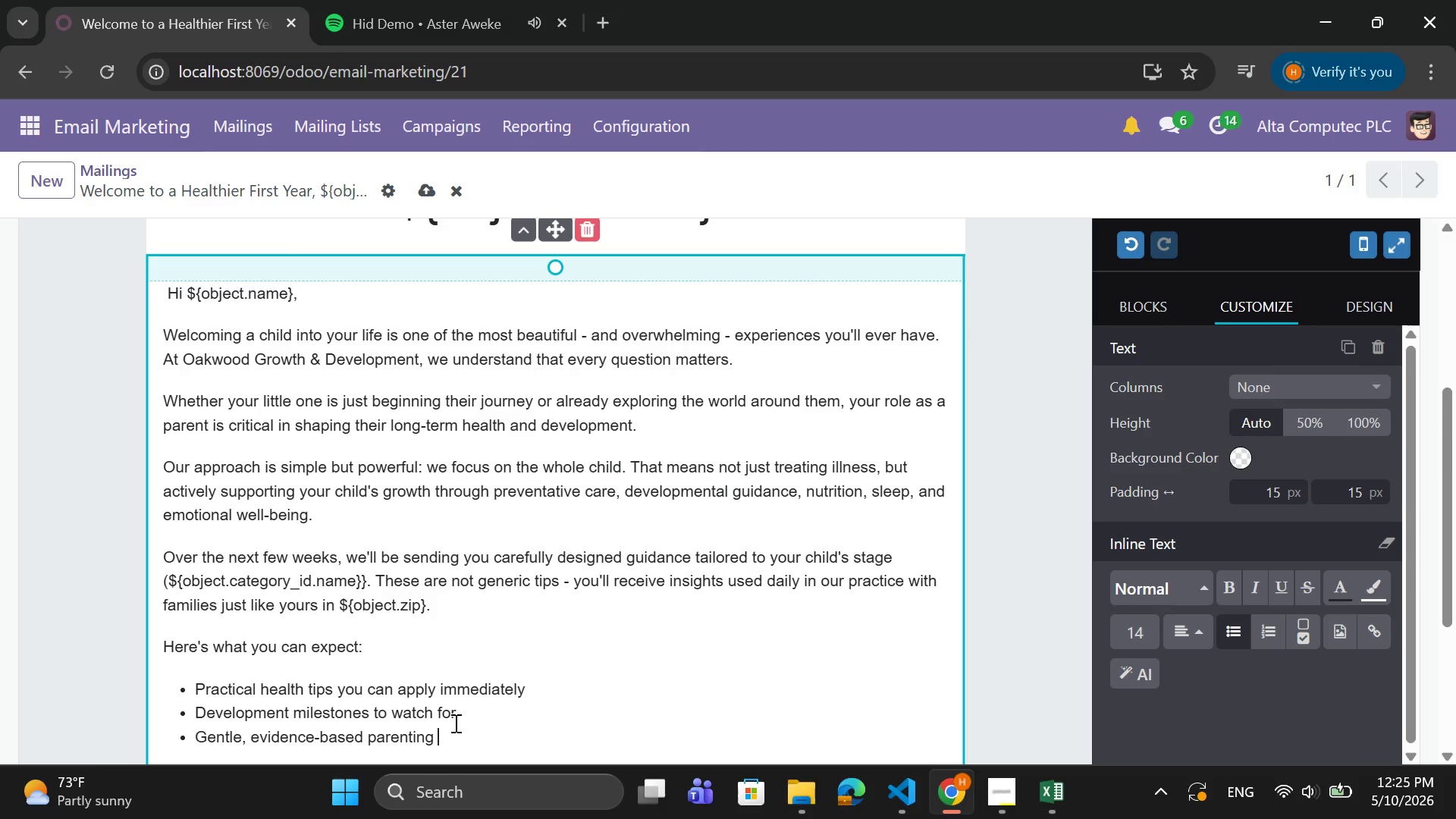 
wait(6.06)
 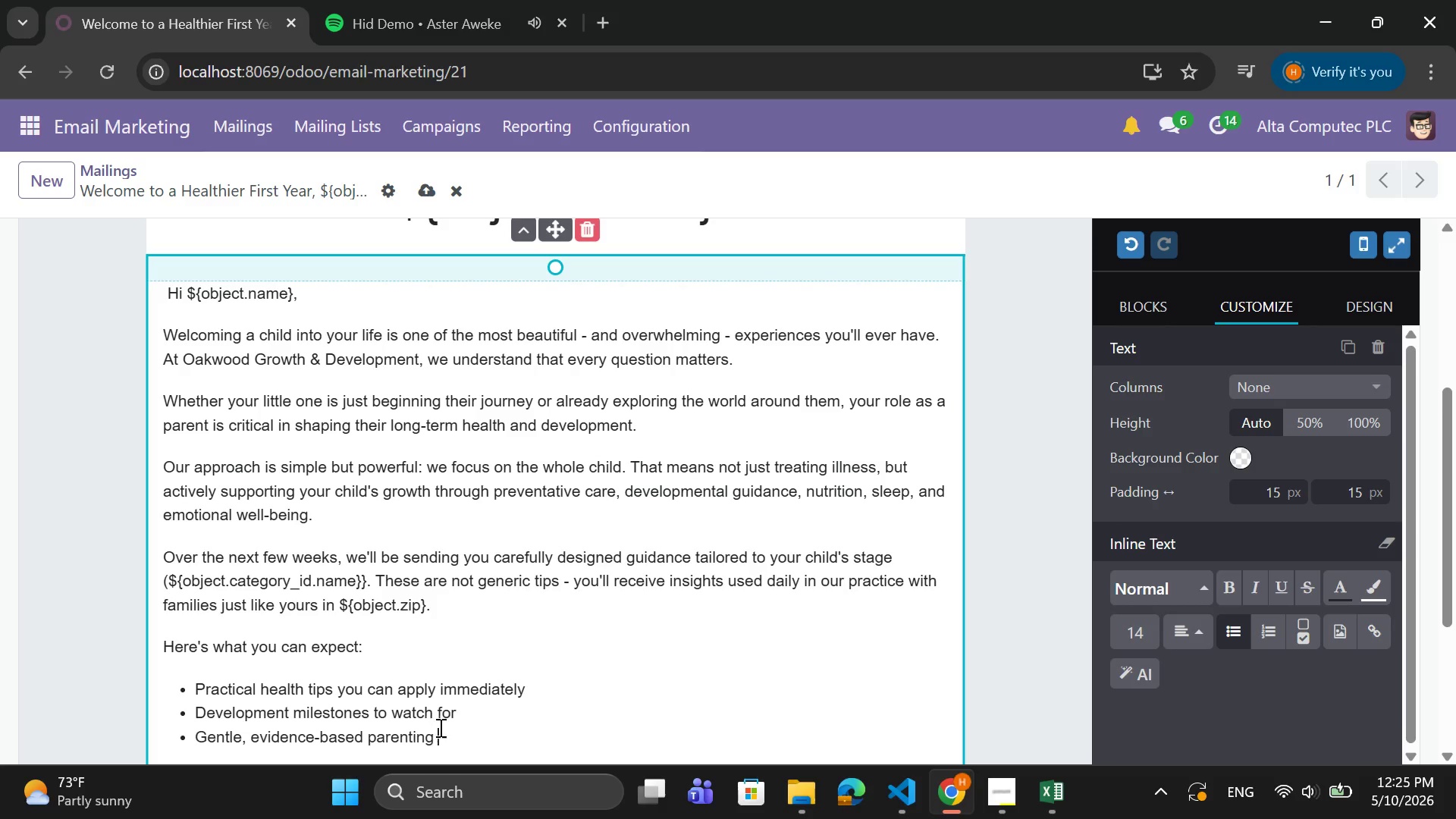 
type(guidance)
 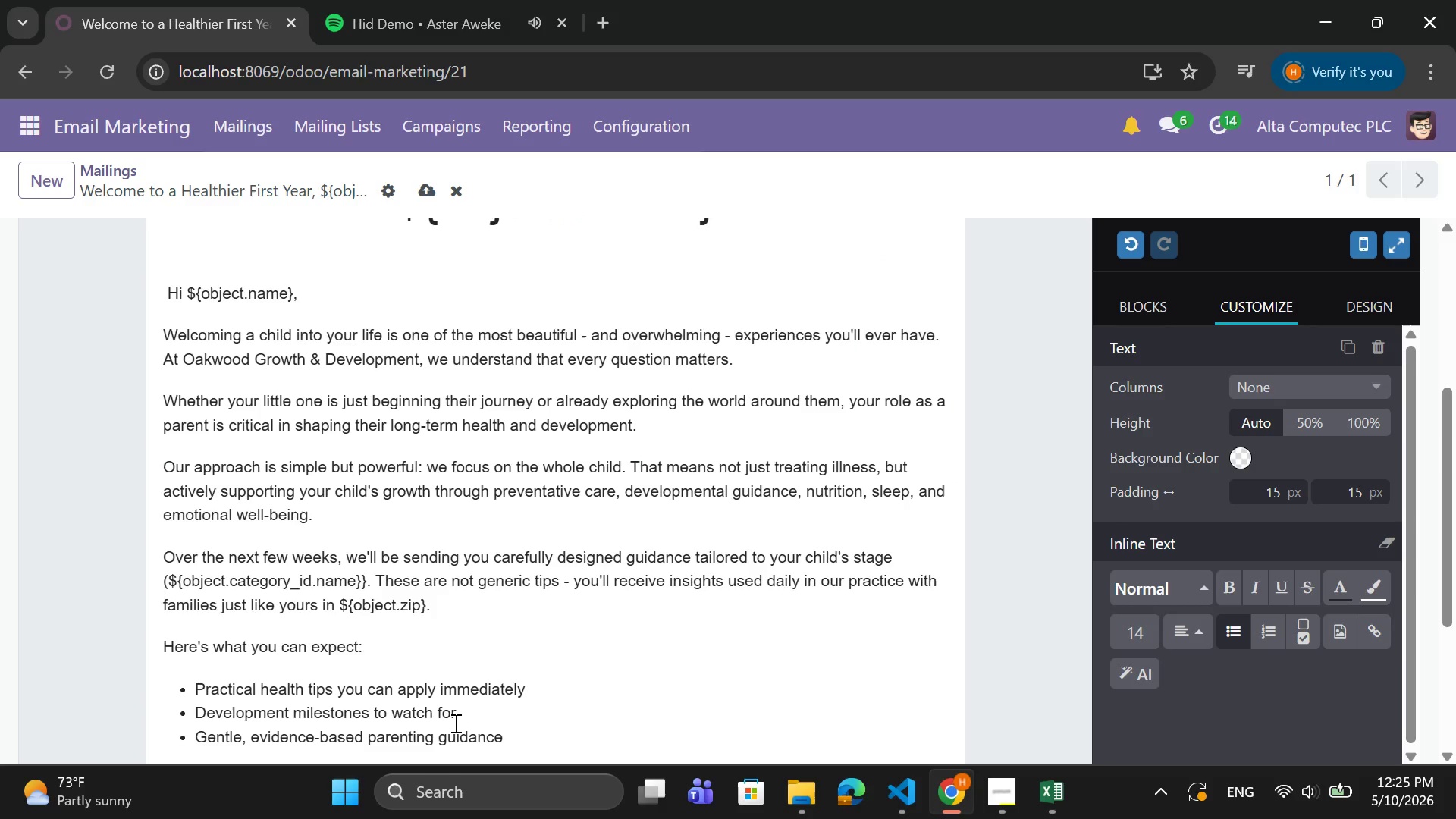 
key(Enter)
 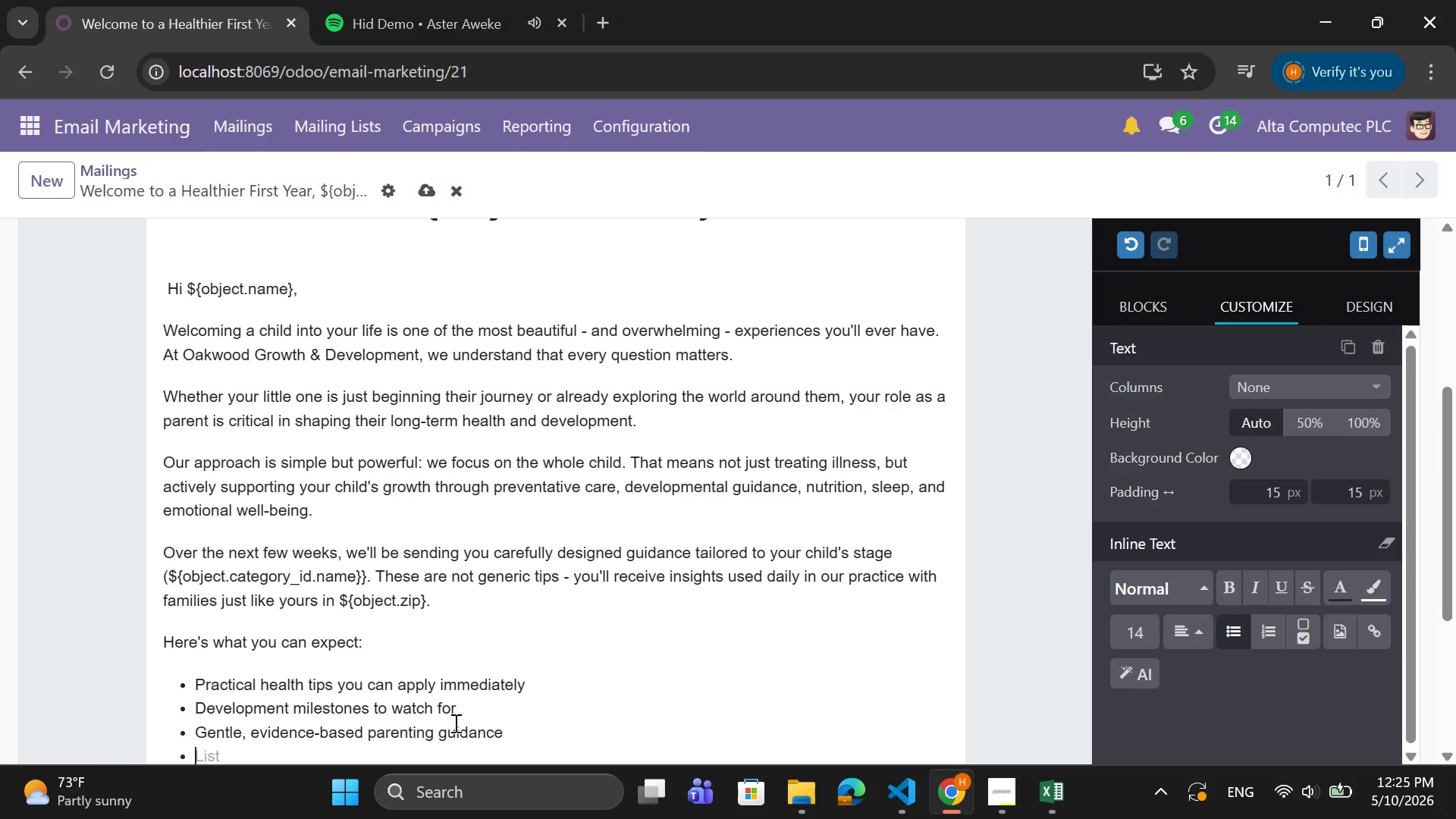 
type(Invitations to exclusive parent webinars)
 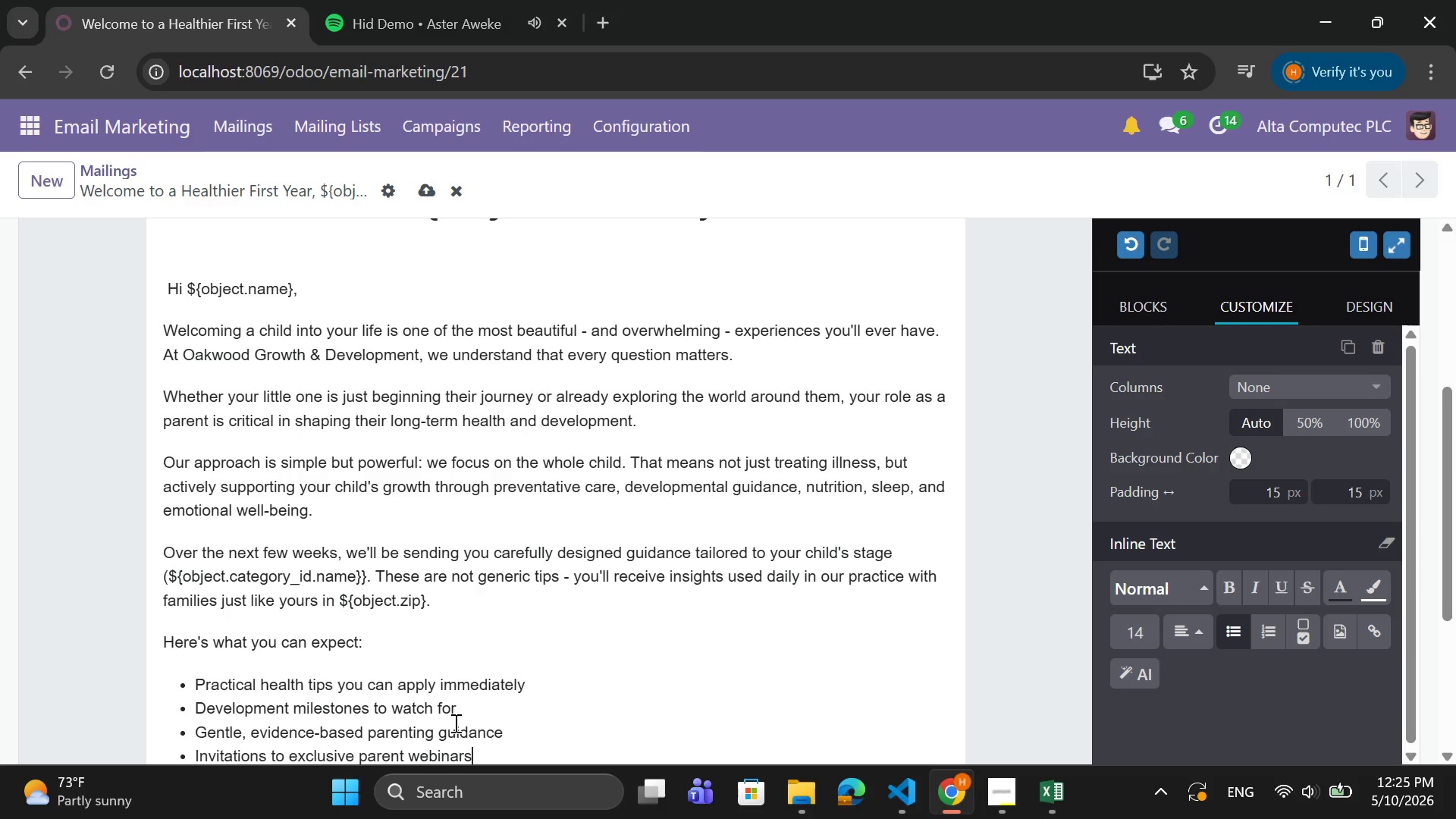 
key(Enter)
 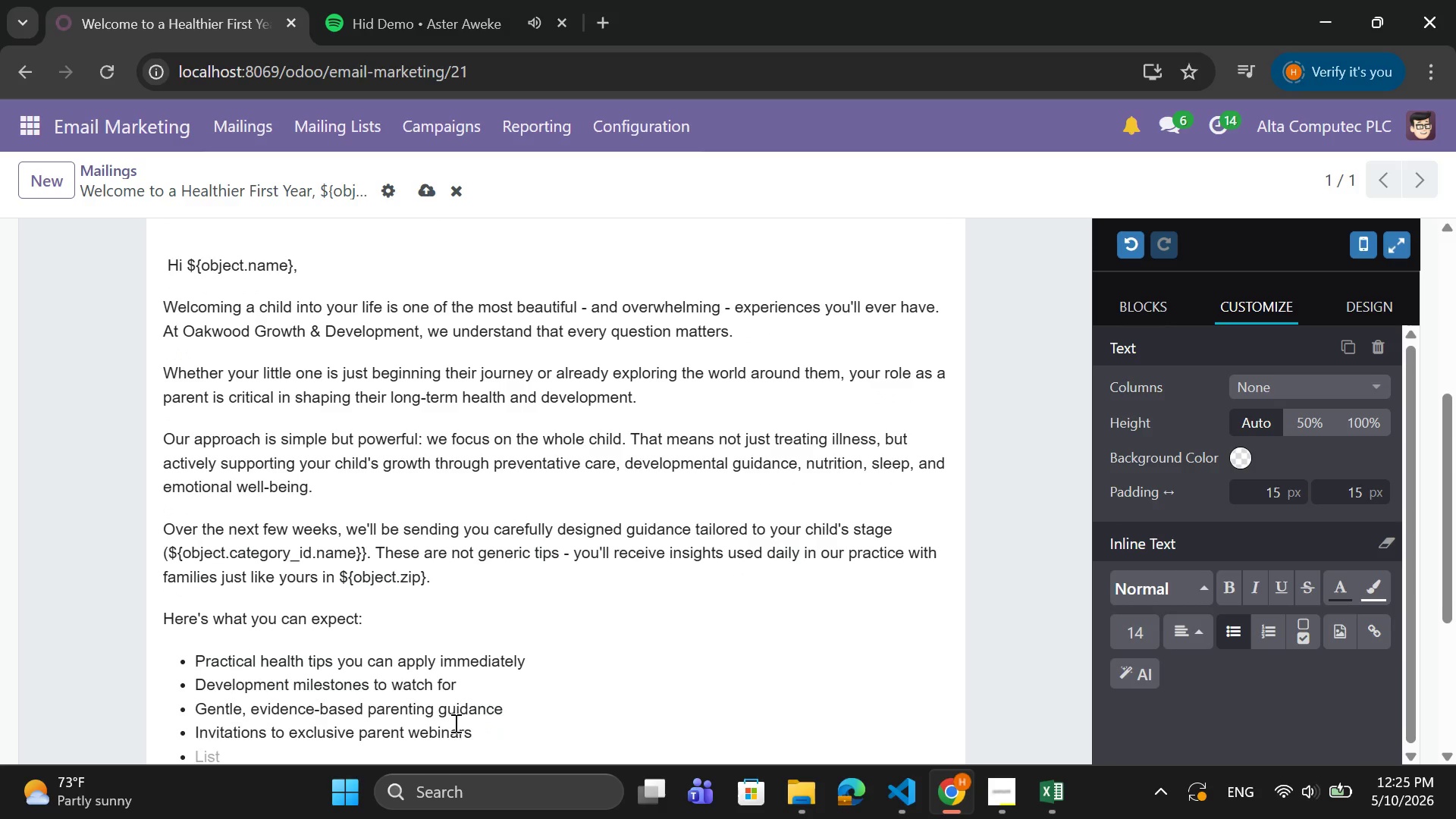 
key(Backspace)
type(You are not alone in this journey - and you)
 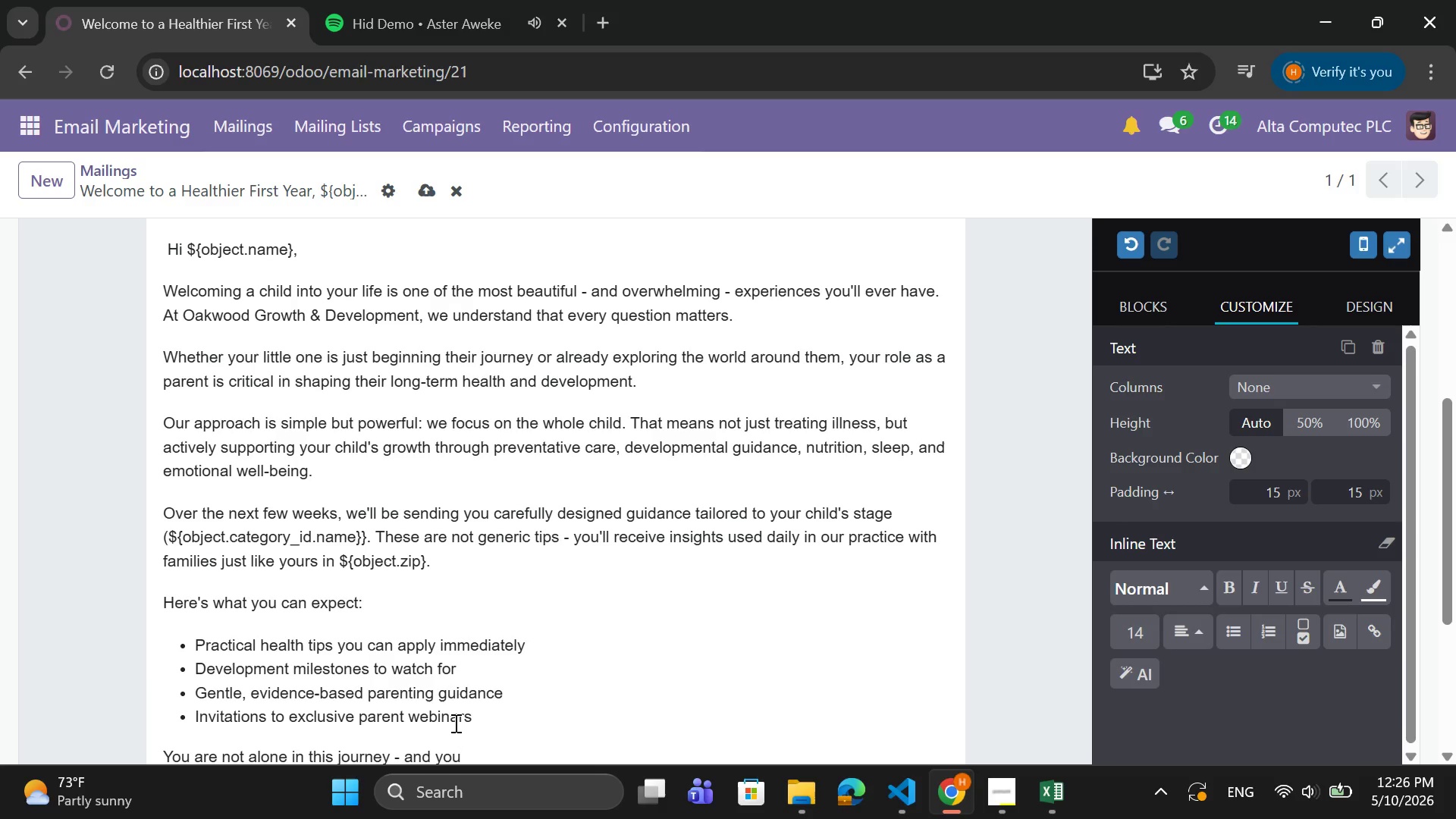 
type( dont)
key(Backspace)
type('t have to guess your e)
key(Backspace)
type(way through it. )
 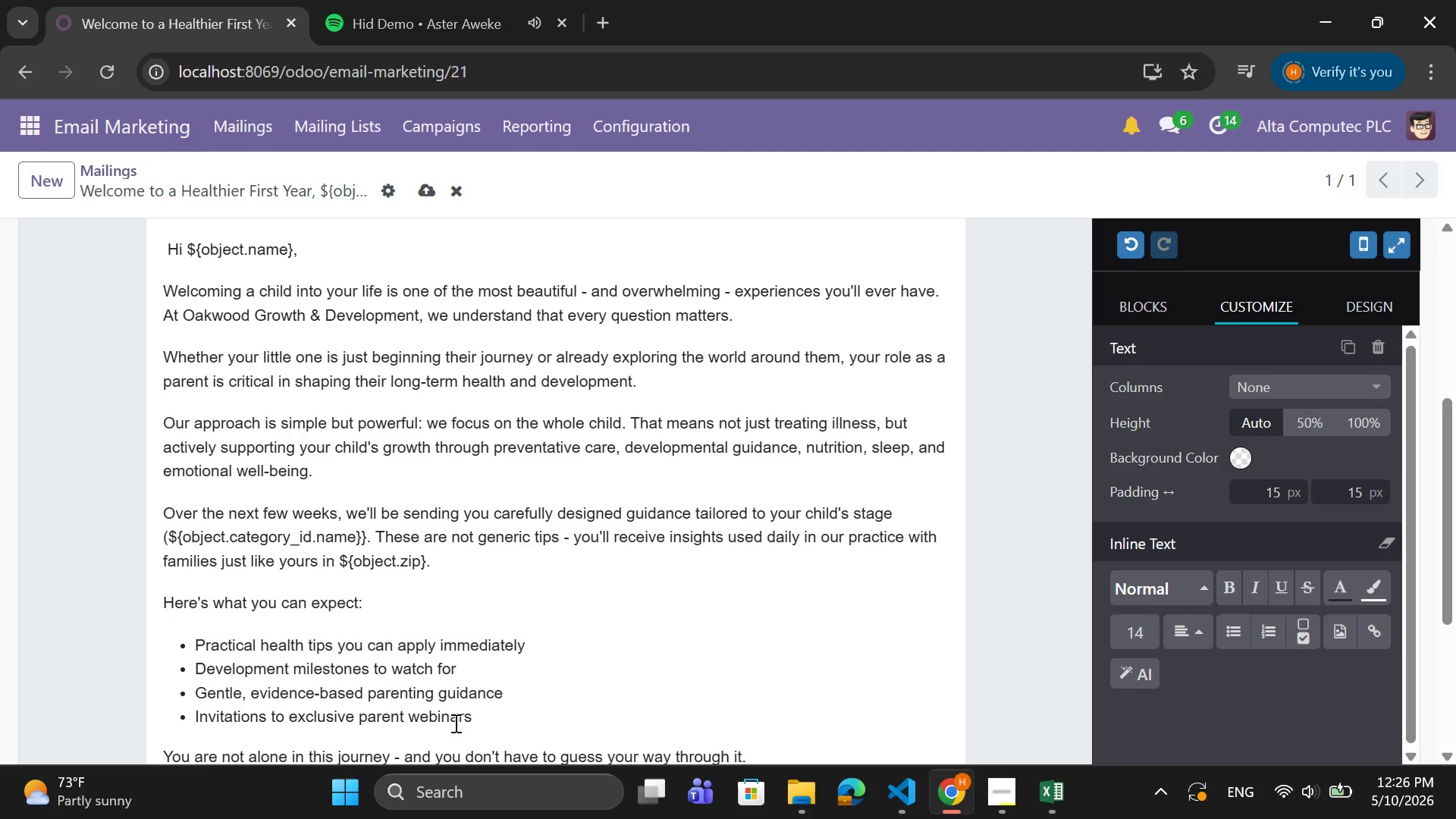 
key(Enter)
 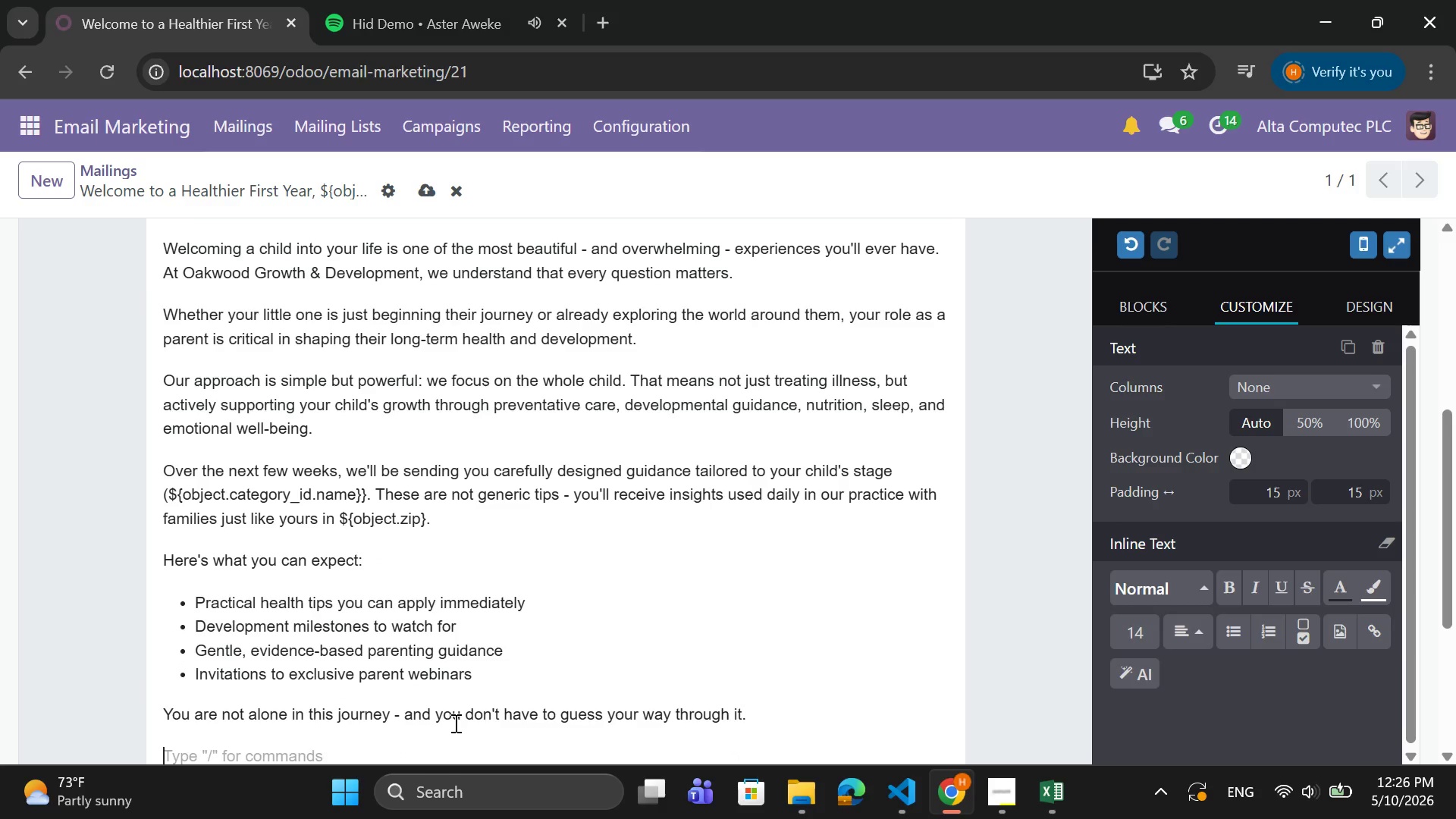 
type(Warl=)
key(Backspace)
key(Backspace)
type(mly,)
 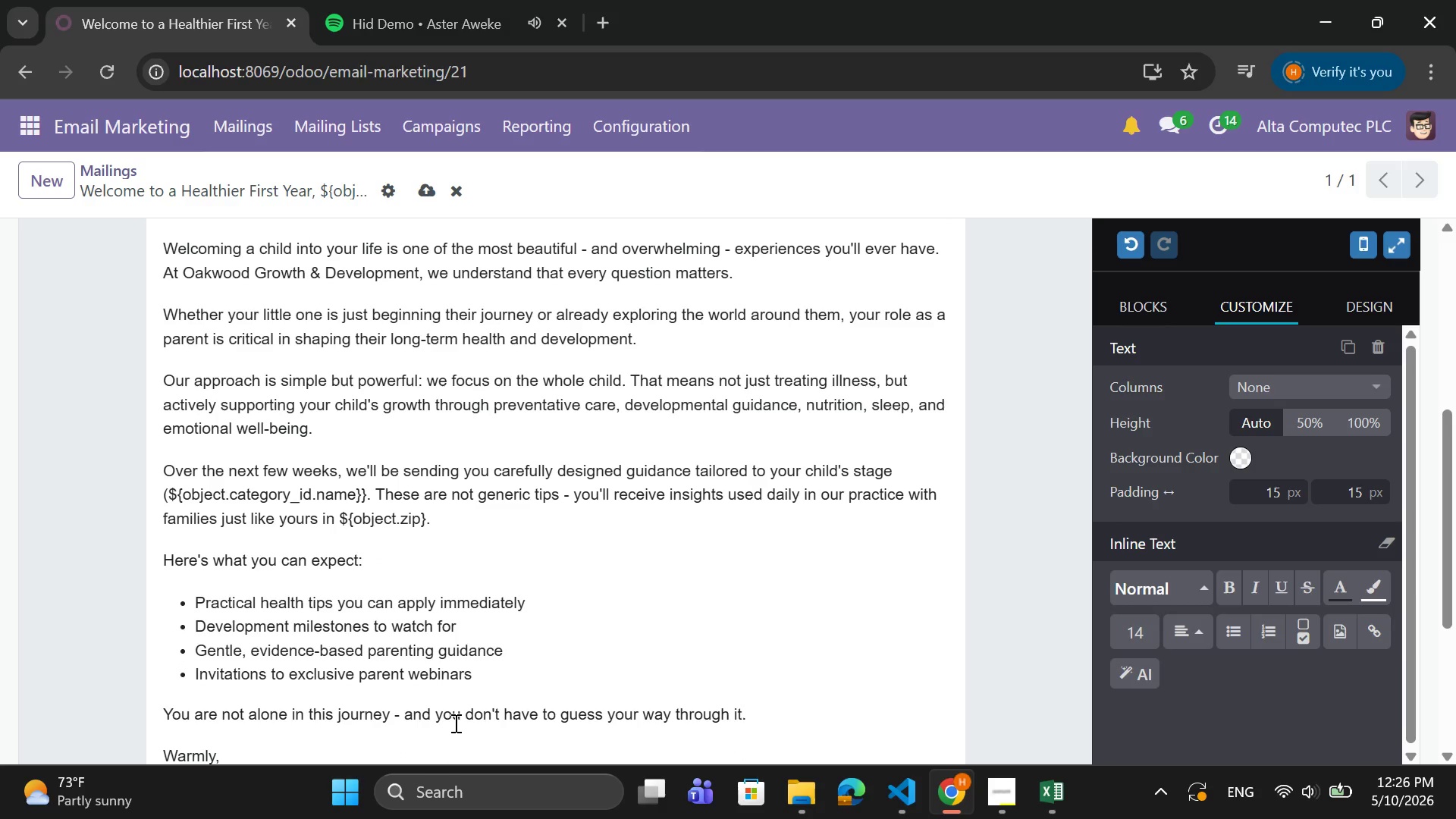 
key(Enter)
 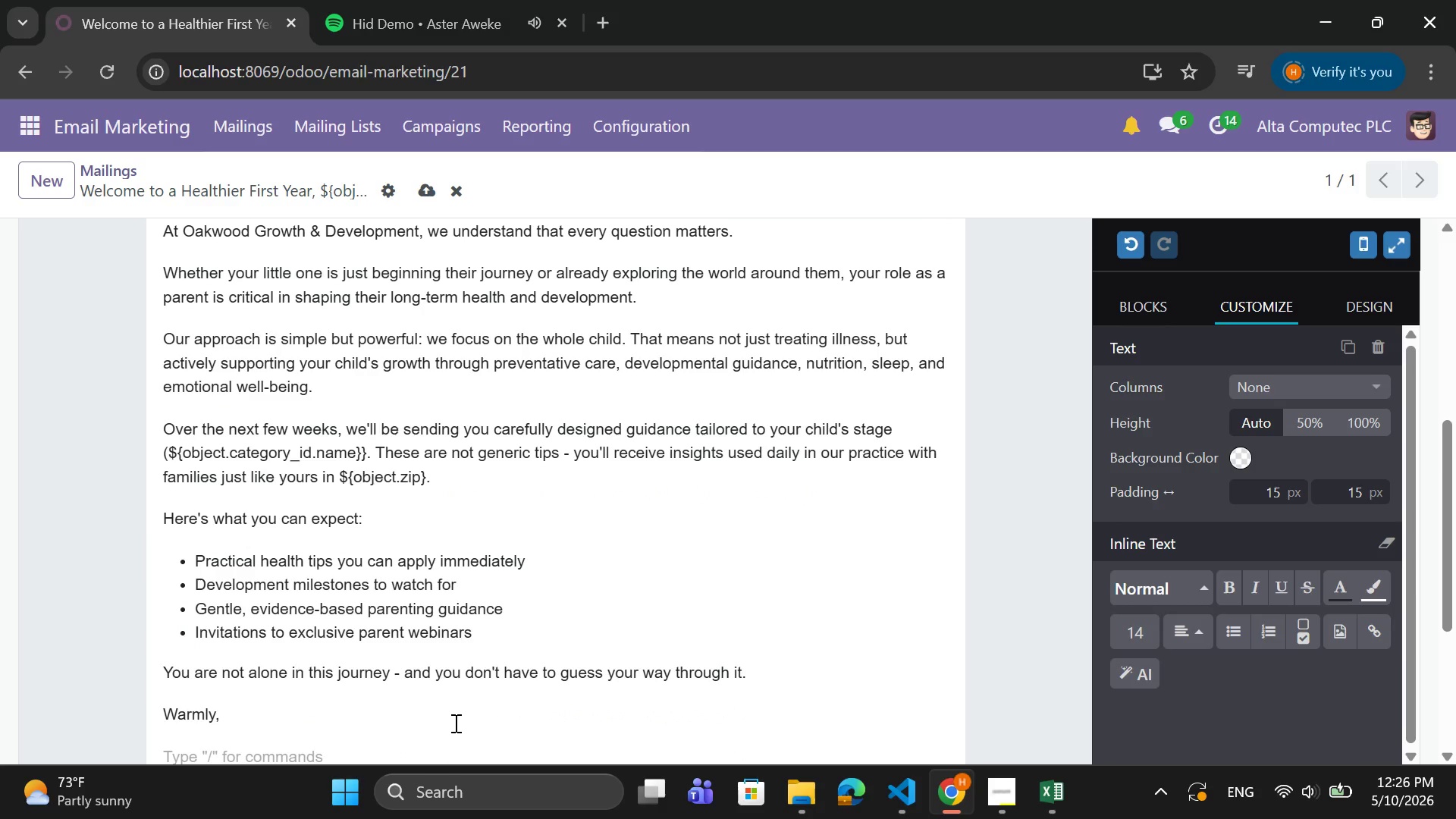 
type(Oakwood Growth & Development Team)
 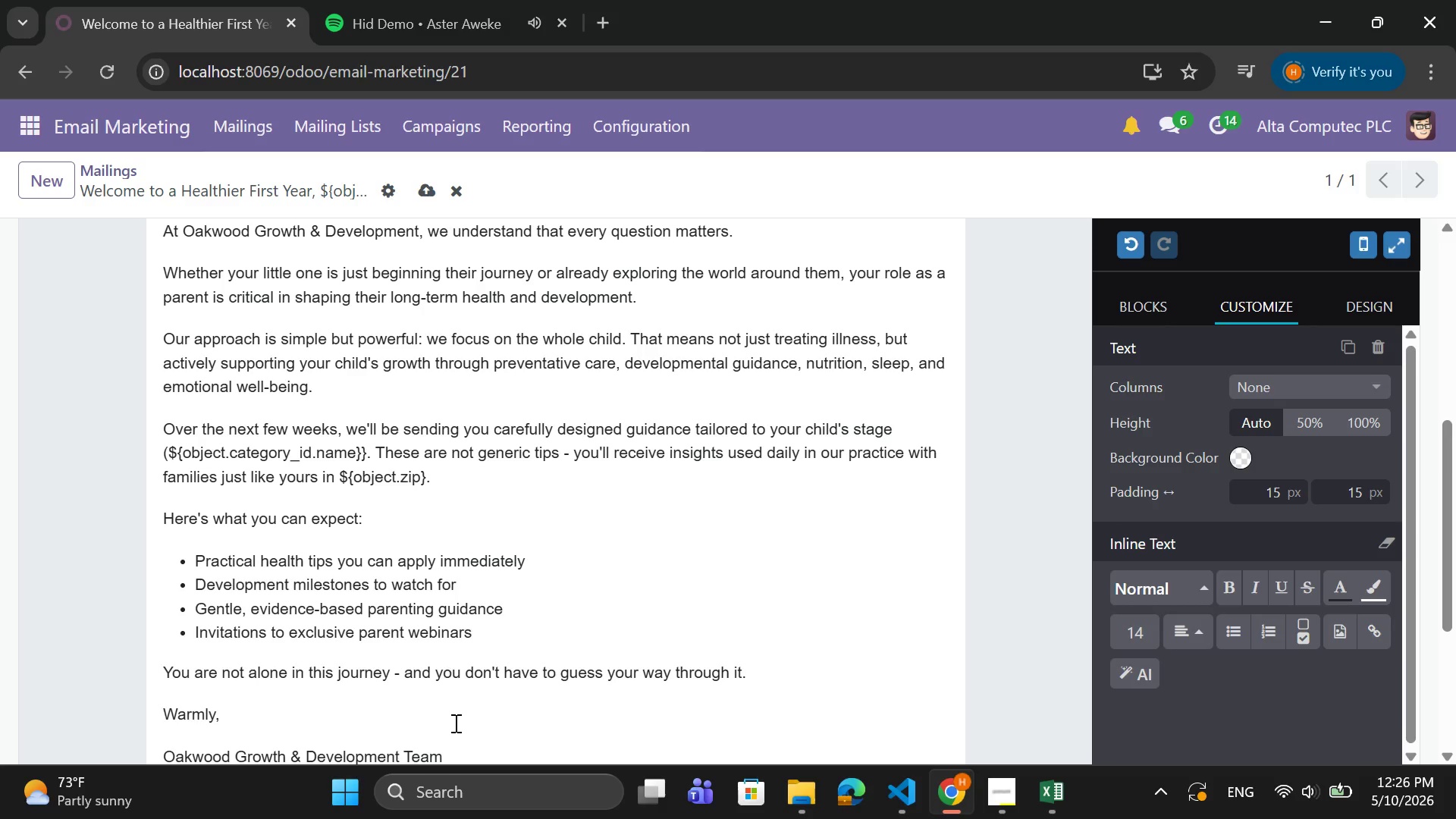 
wait(12.56)
 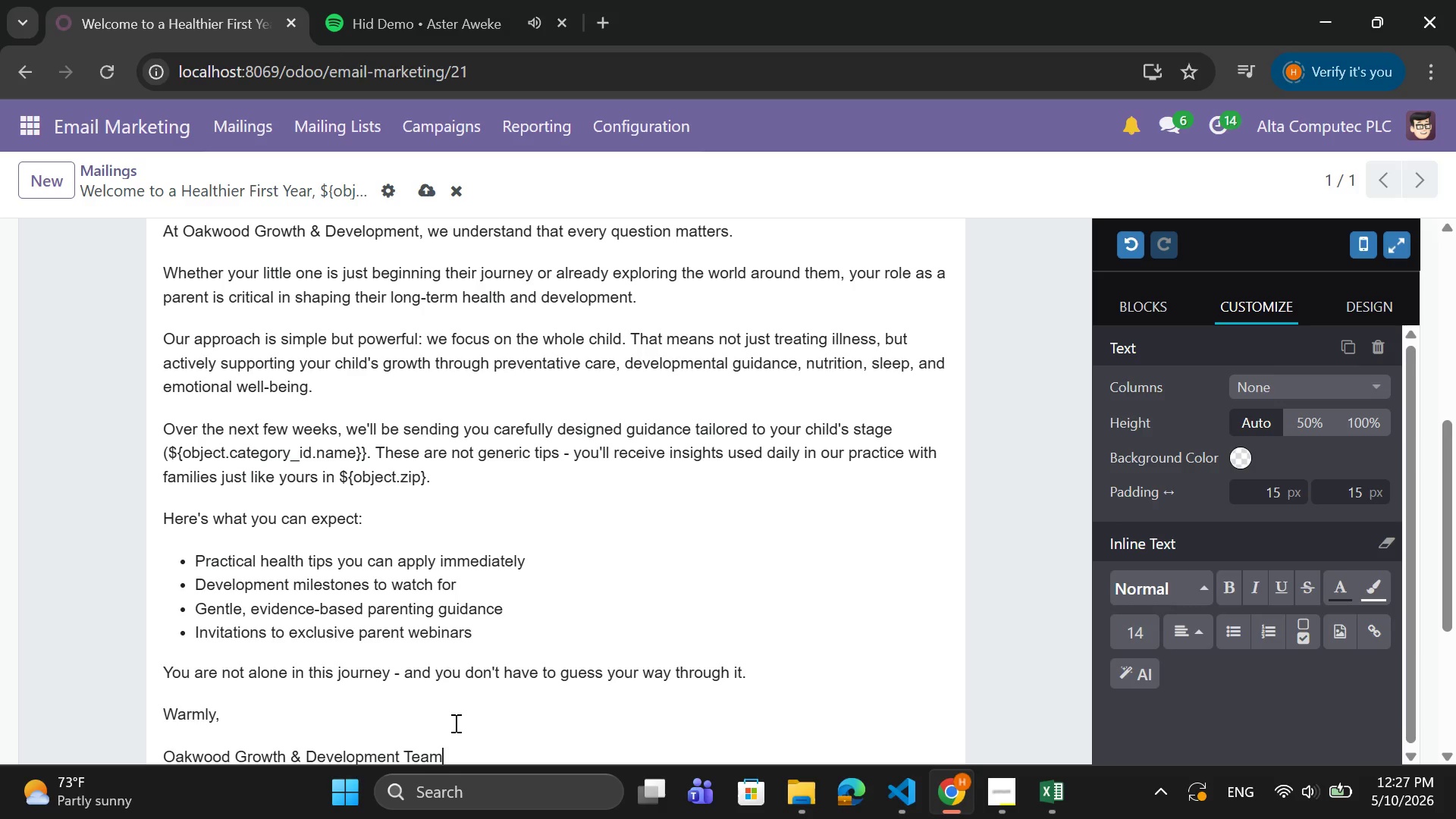 
scroll: coordinate [500, 724], scroll_direction: up, amount: 5.0
 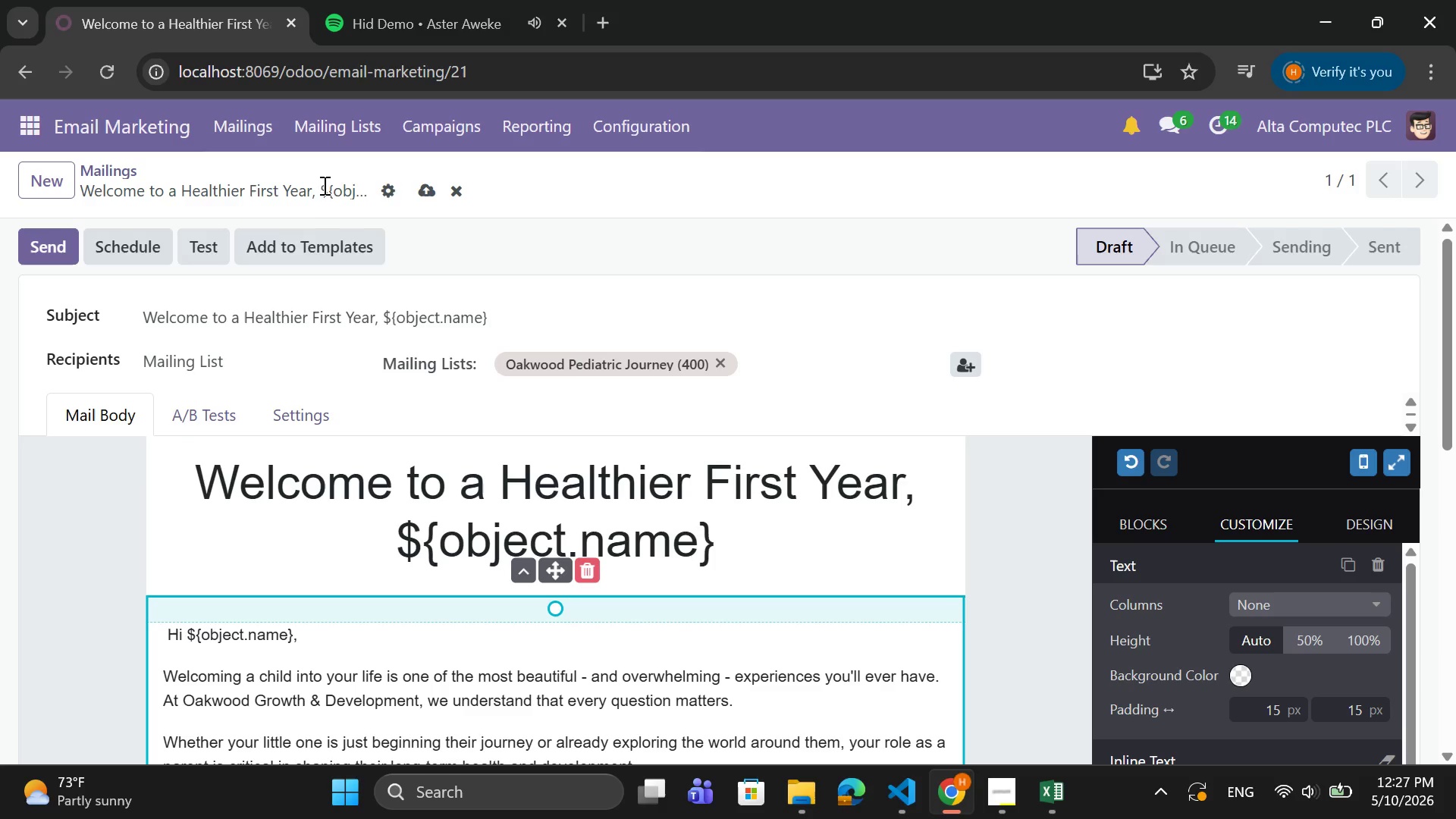 
wait(35.02)
 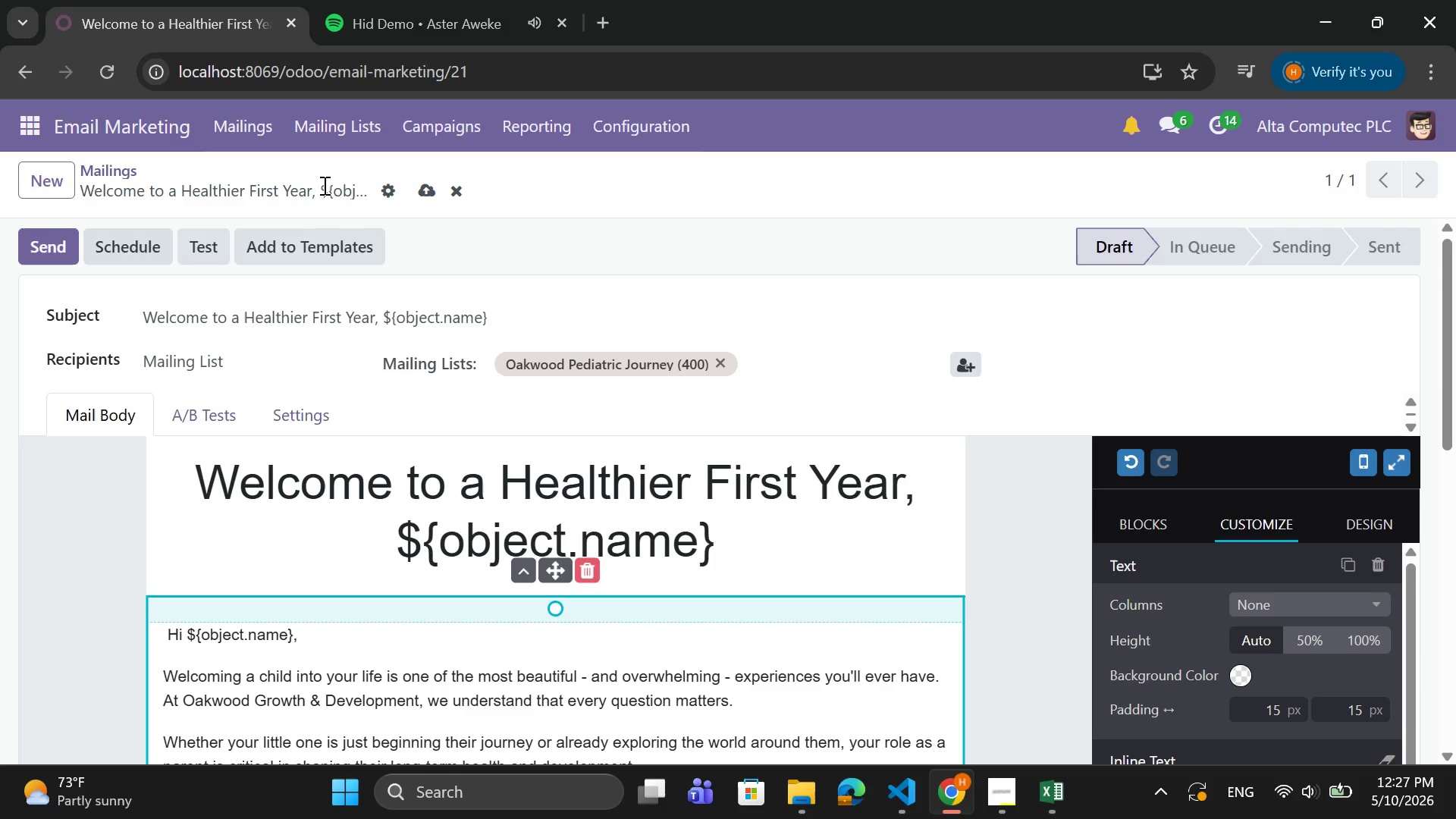 
left_click([762, 534])
 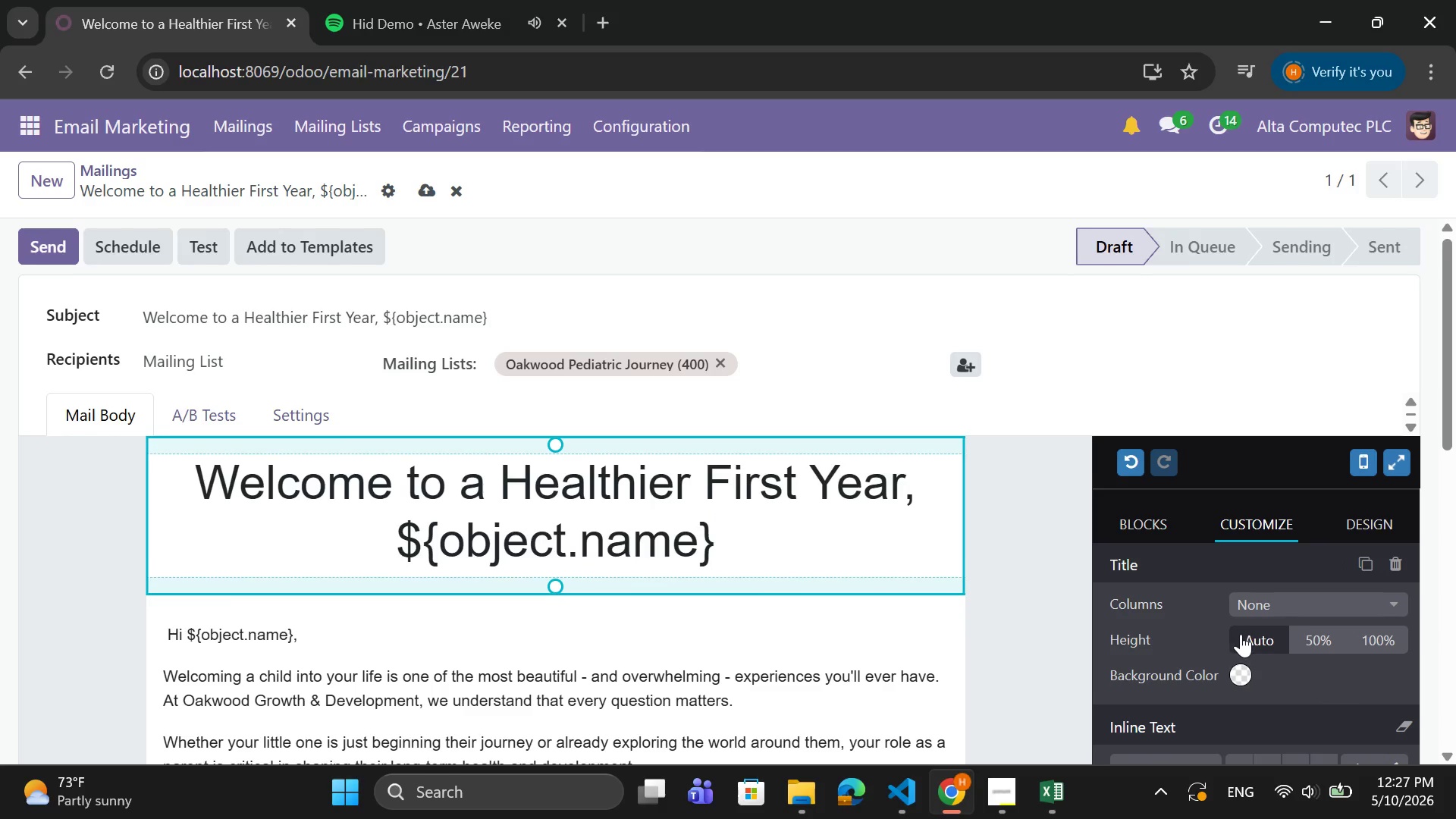 
scroll: coordinate [1241, 634], scroll_direction: down, amount: 2.0
 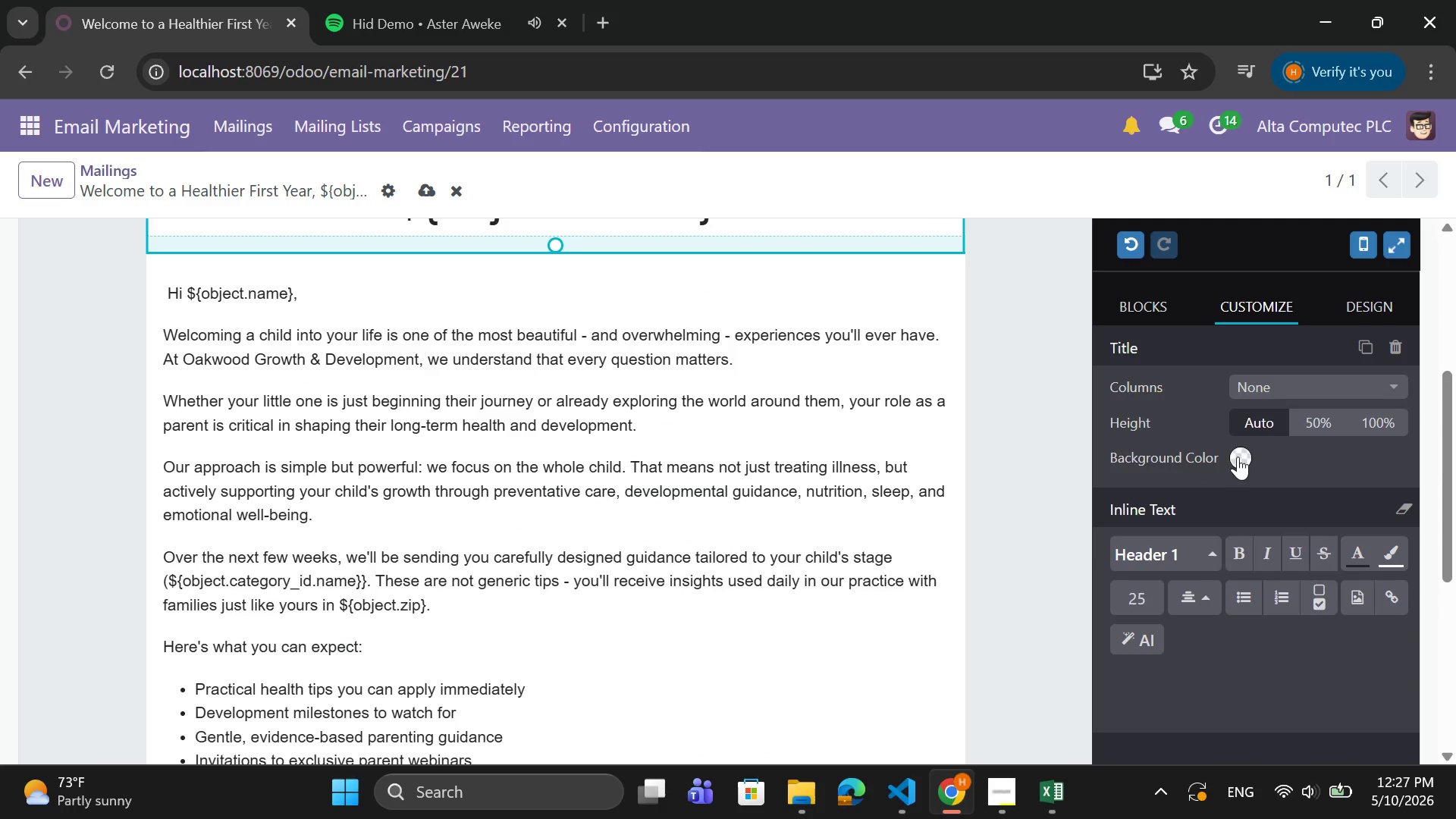 
left_click([1248, 448])
 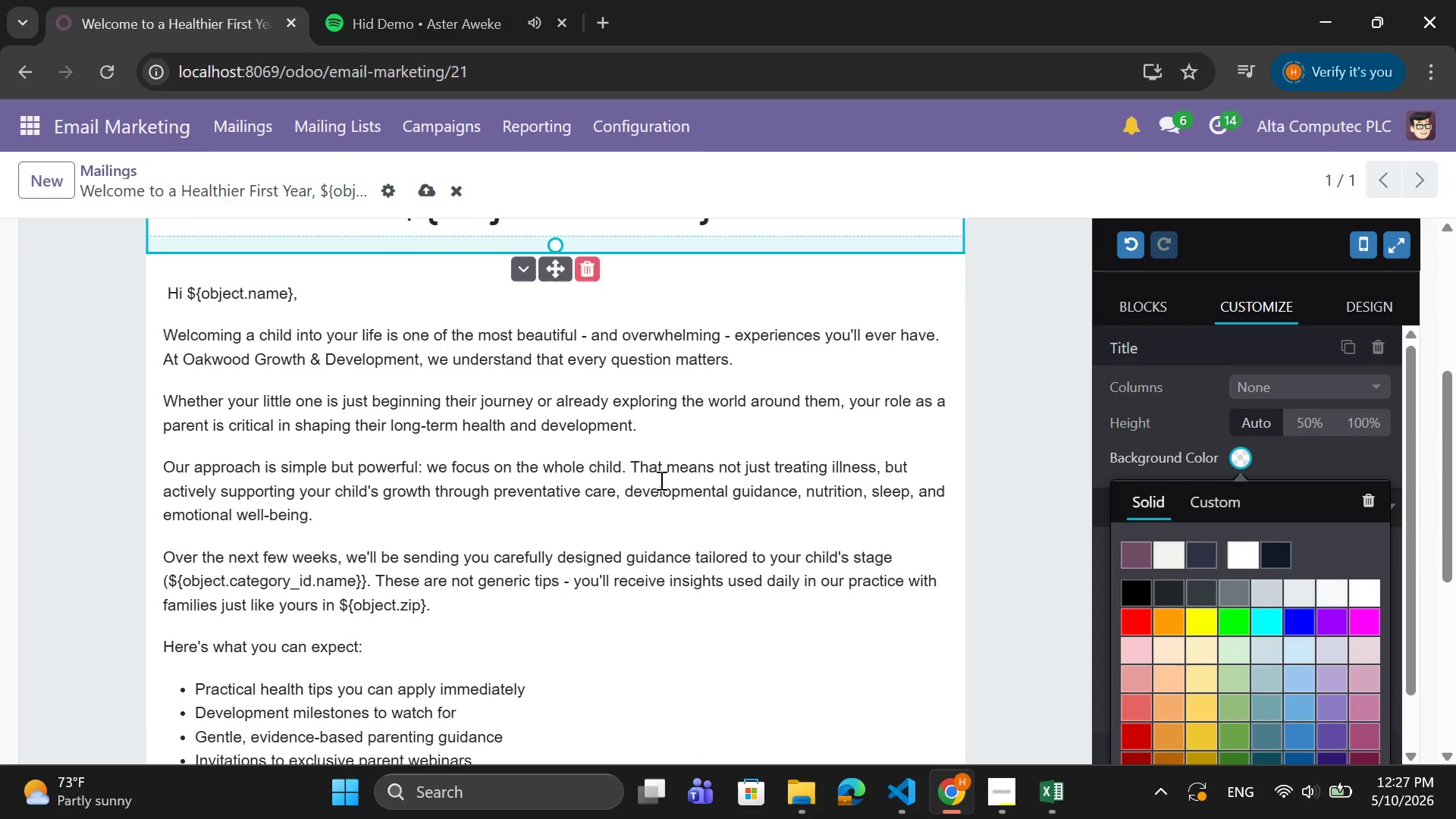 
scroll: coordinate [660, 480], scroll_direction: none, amount: 0.0
 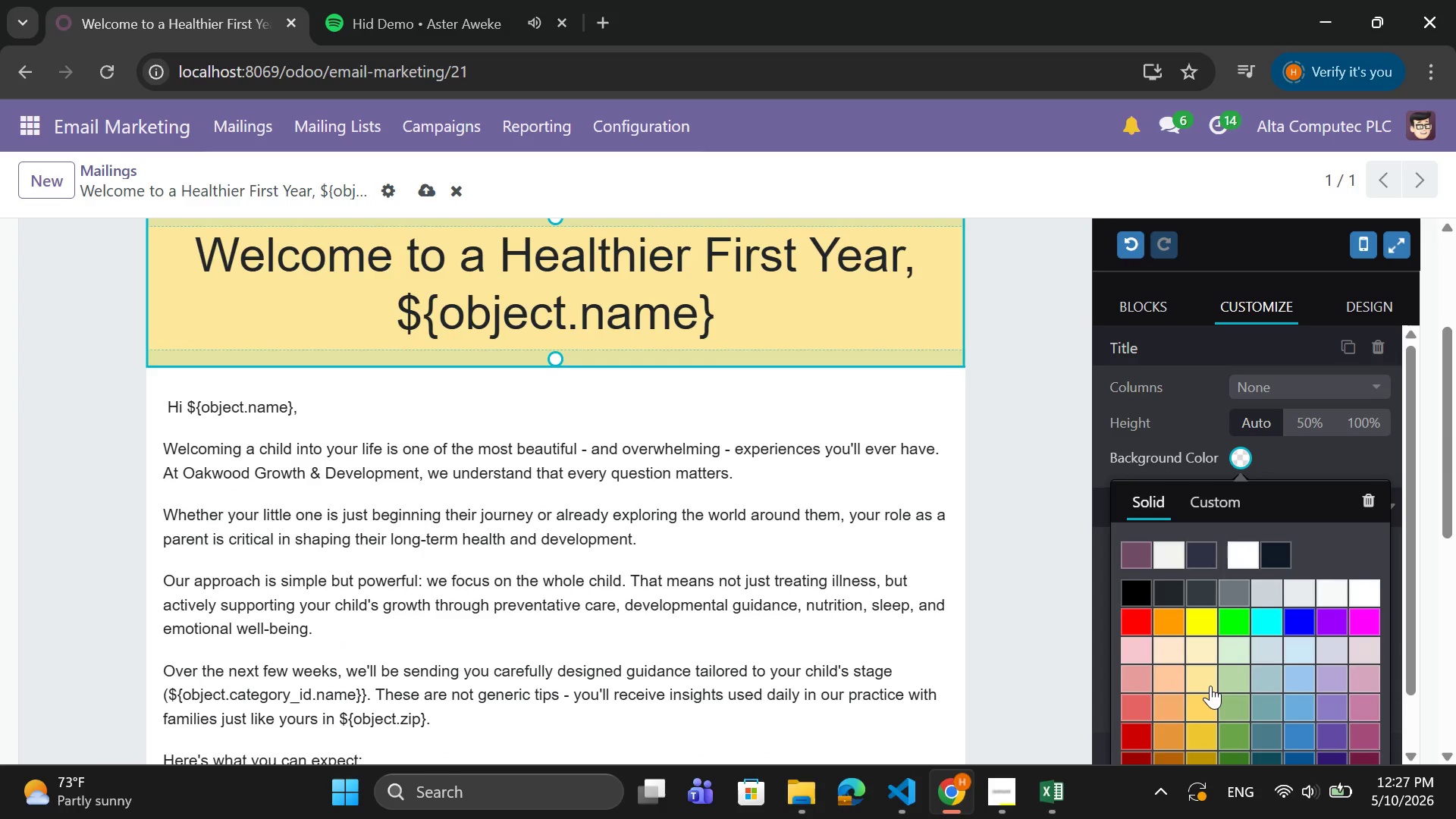 
wait(8.99)
 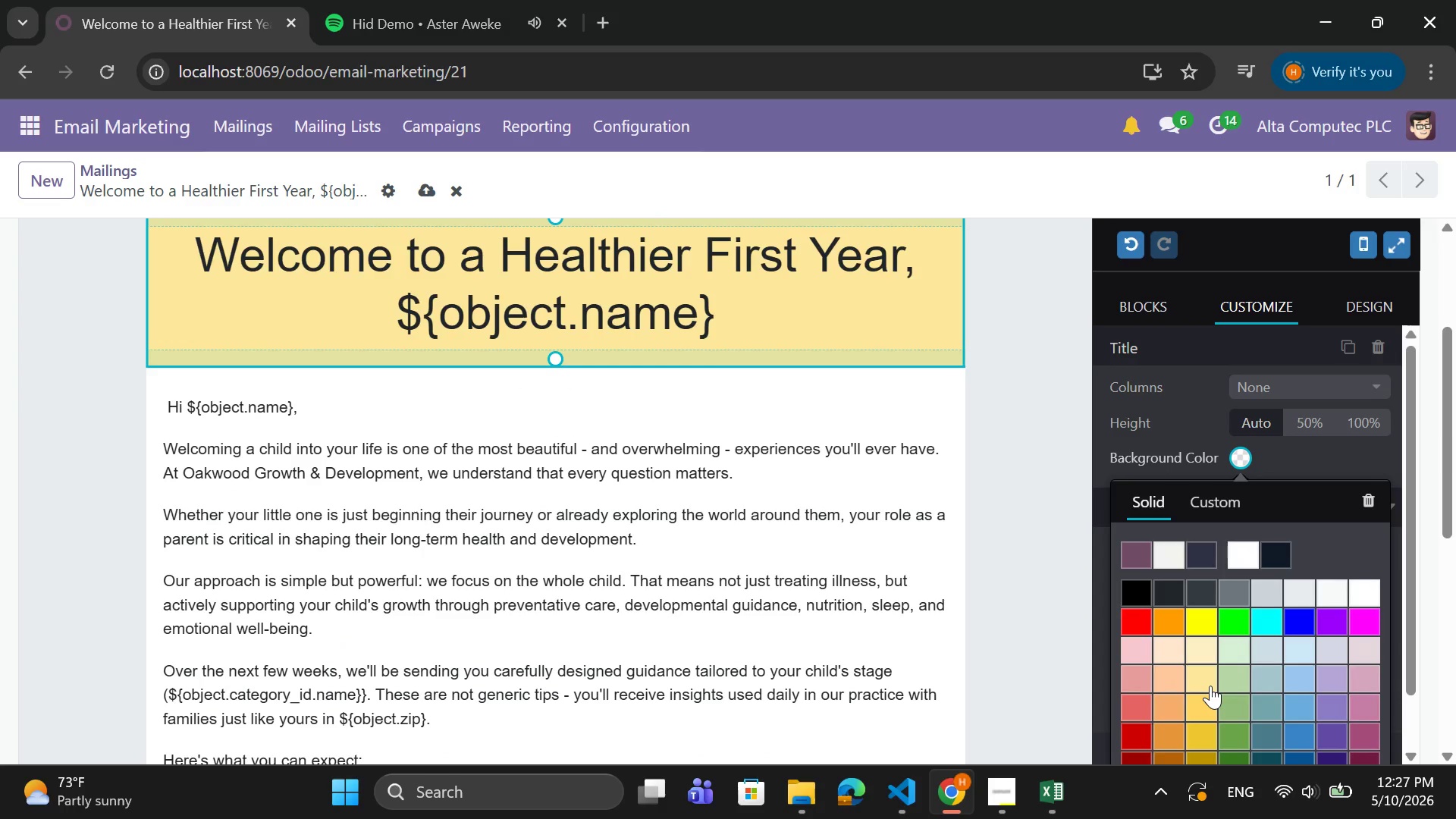 
left_click([1178, 704])
 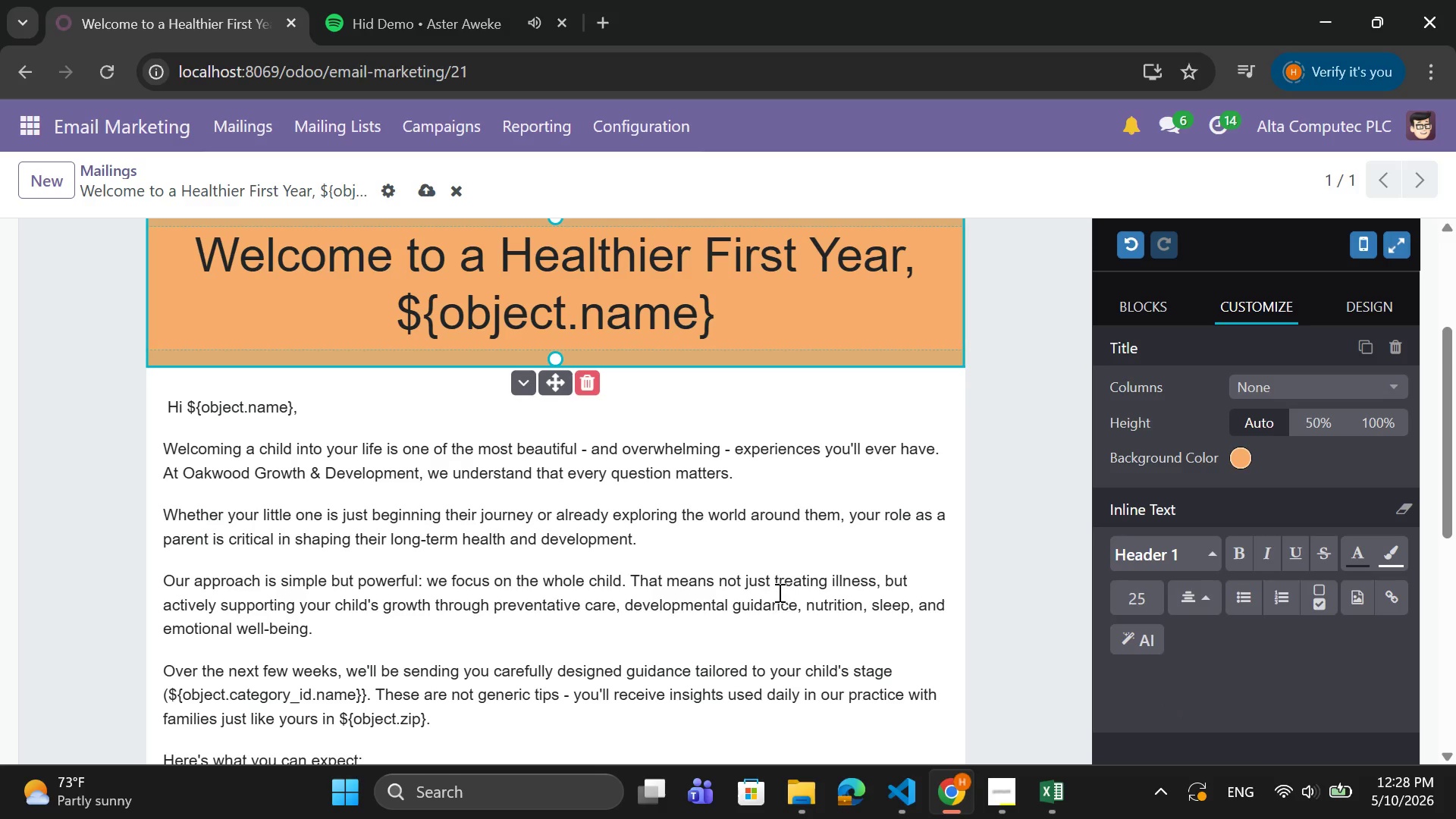 
scroll: coordinate [778, 592], scroll_direction: down, amount: 4.0
 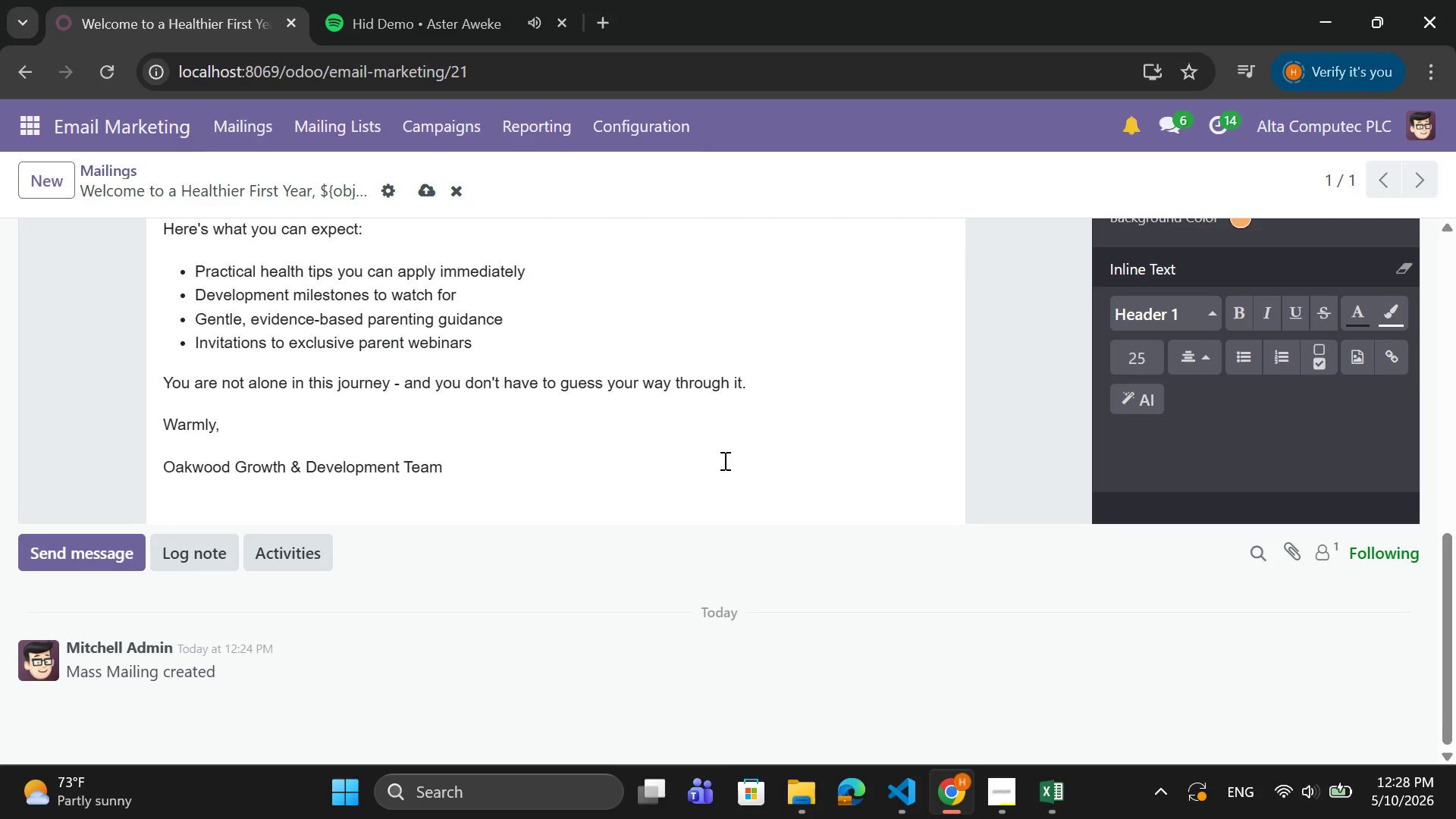 
scroll: coordinate [724, 460], scroll_direction: up, amount: 4.0
 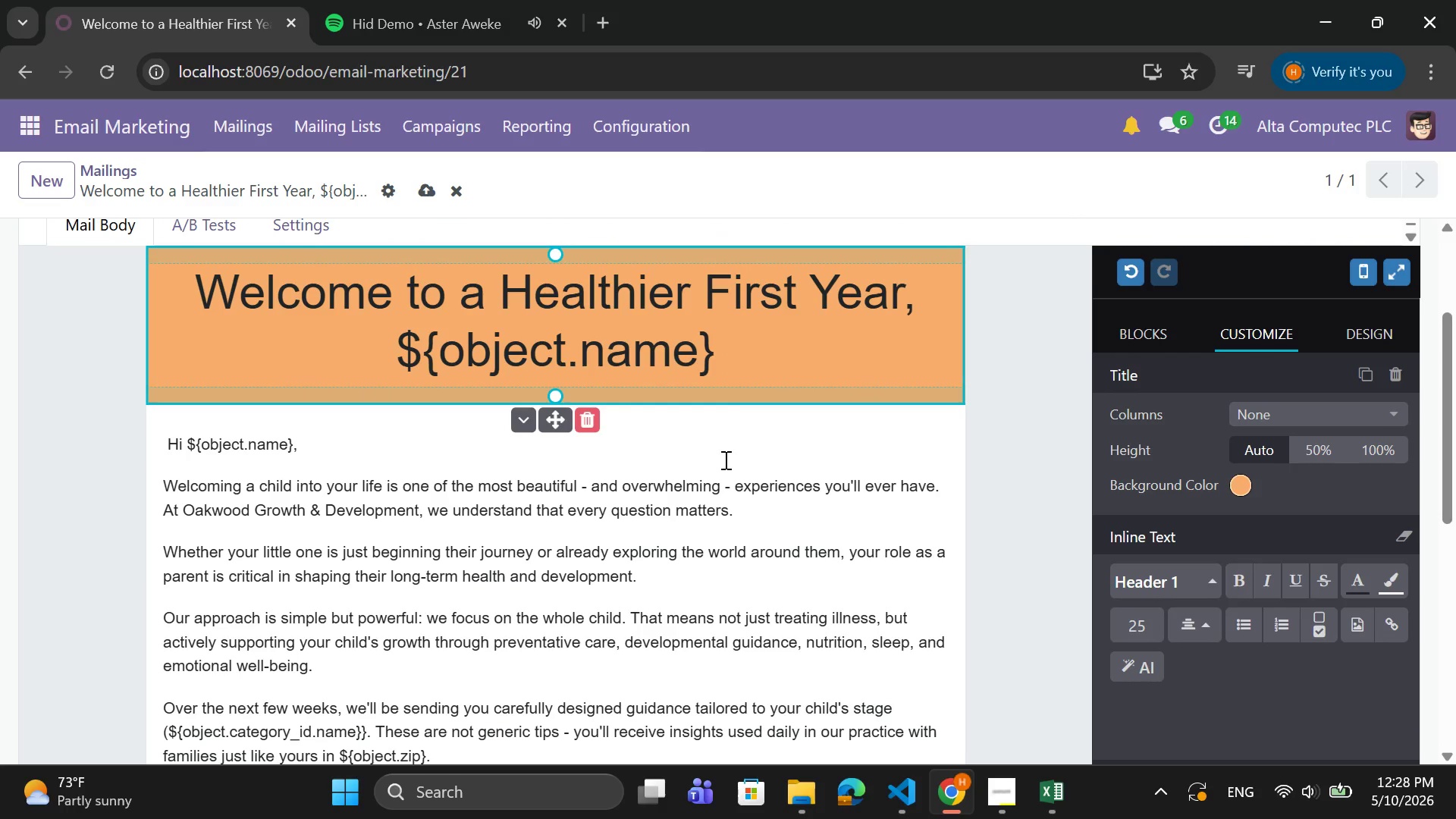 
left_click([724, 460])
 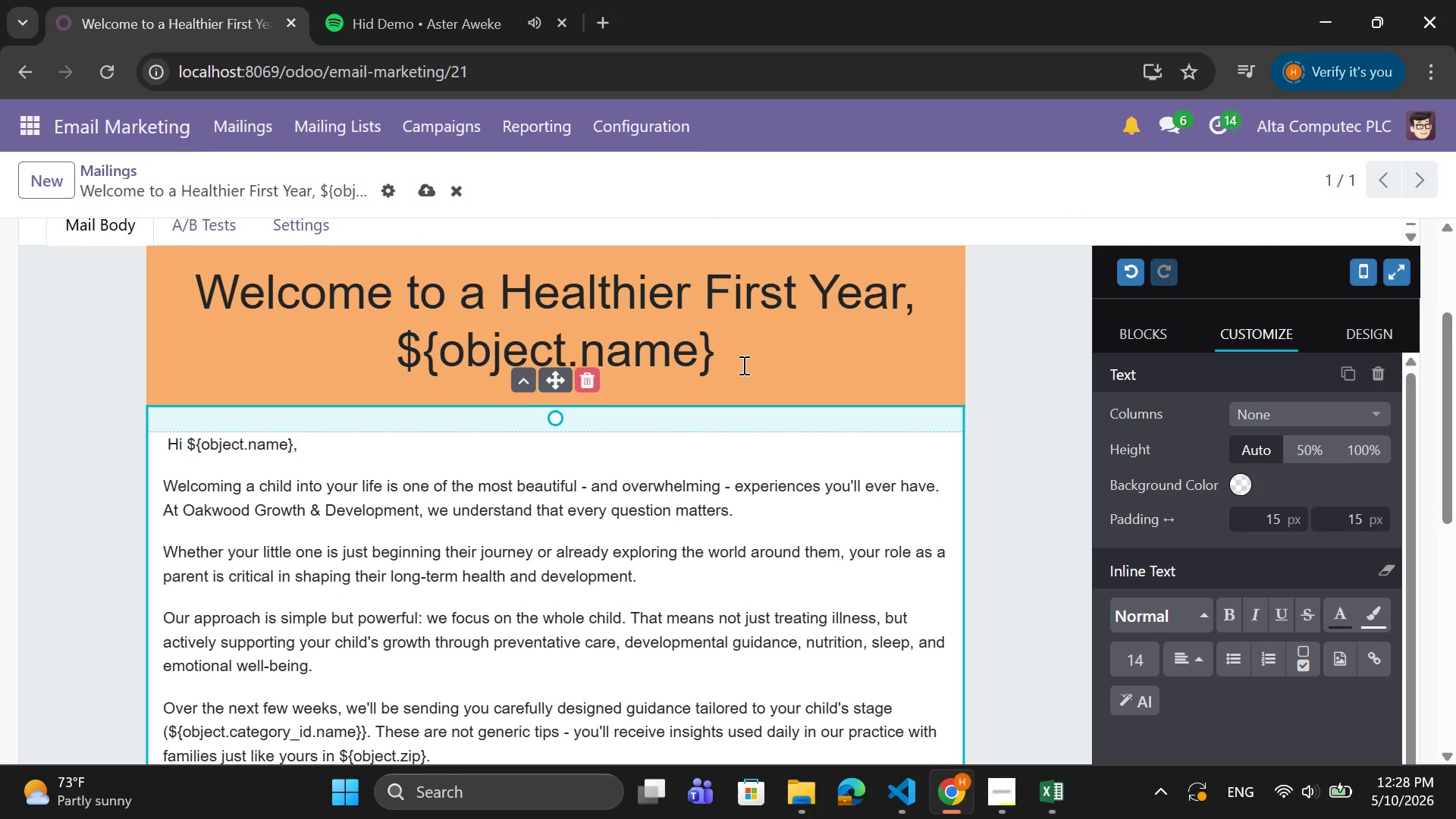 
left_click_drag(start_coordinate=[742, 364], to_coordinate=[182, 303])
 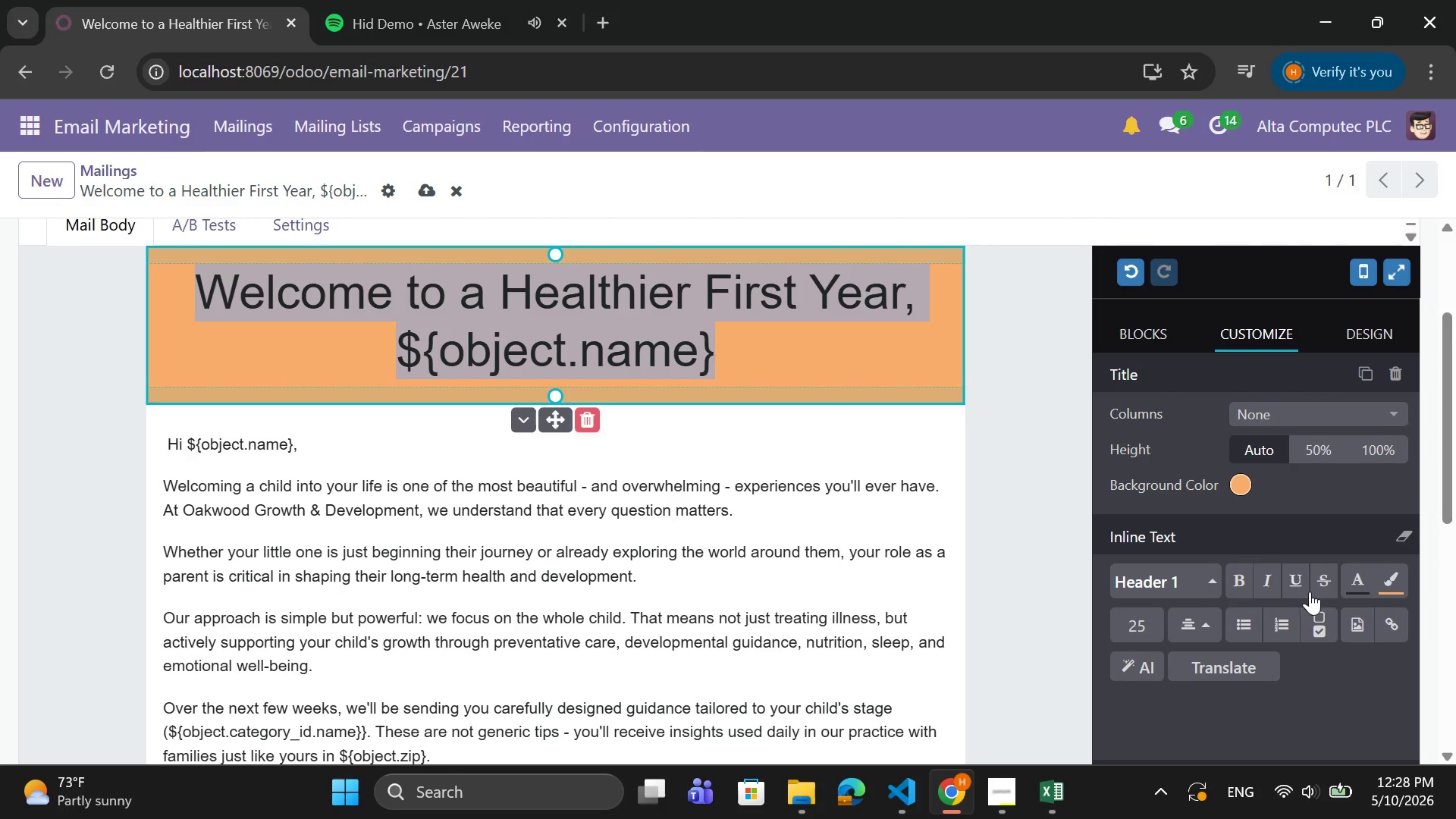 
left_click([1370, 582])
 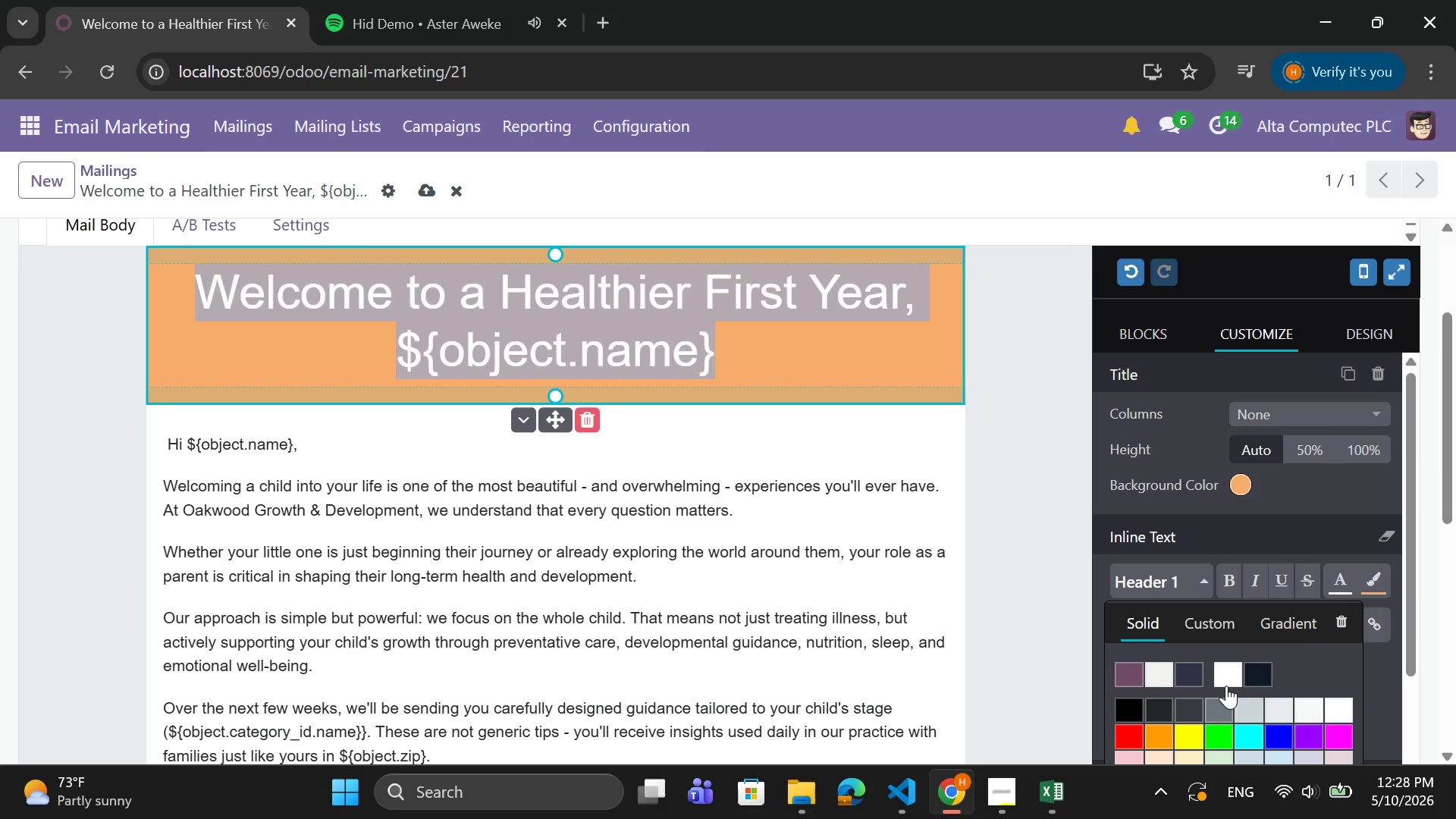 
left_click([1242, 670])
 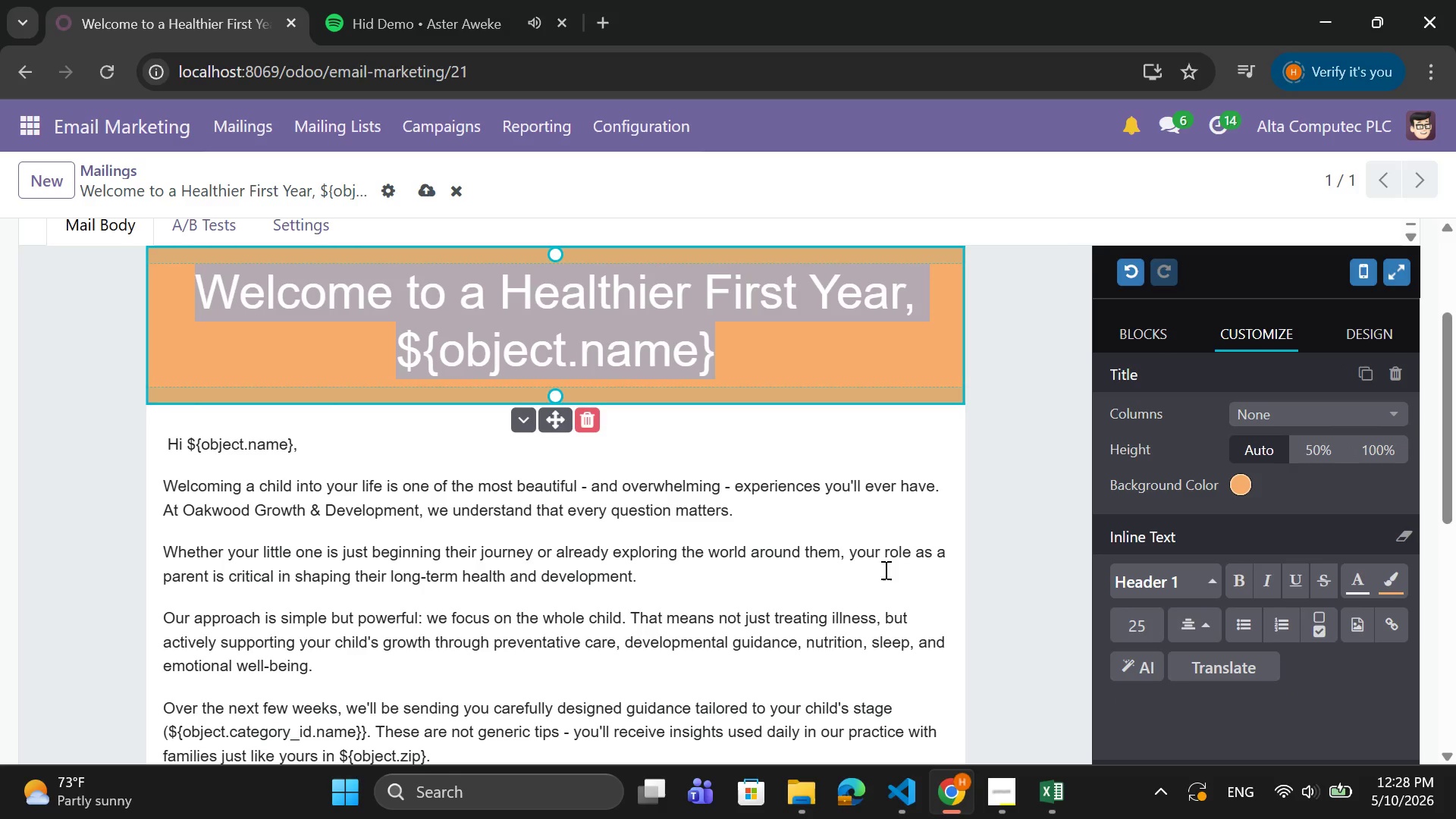 
left_click([786, 483])
 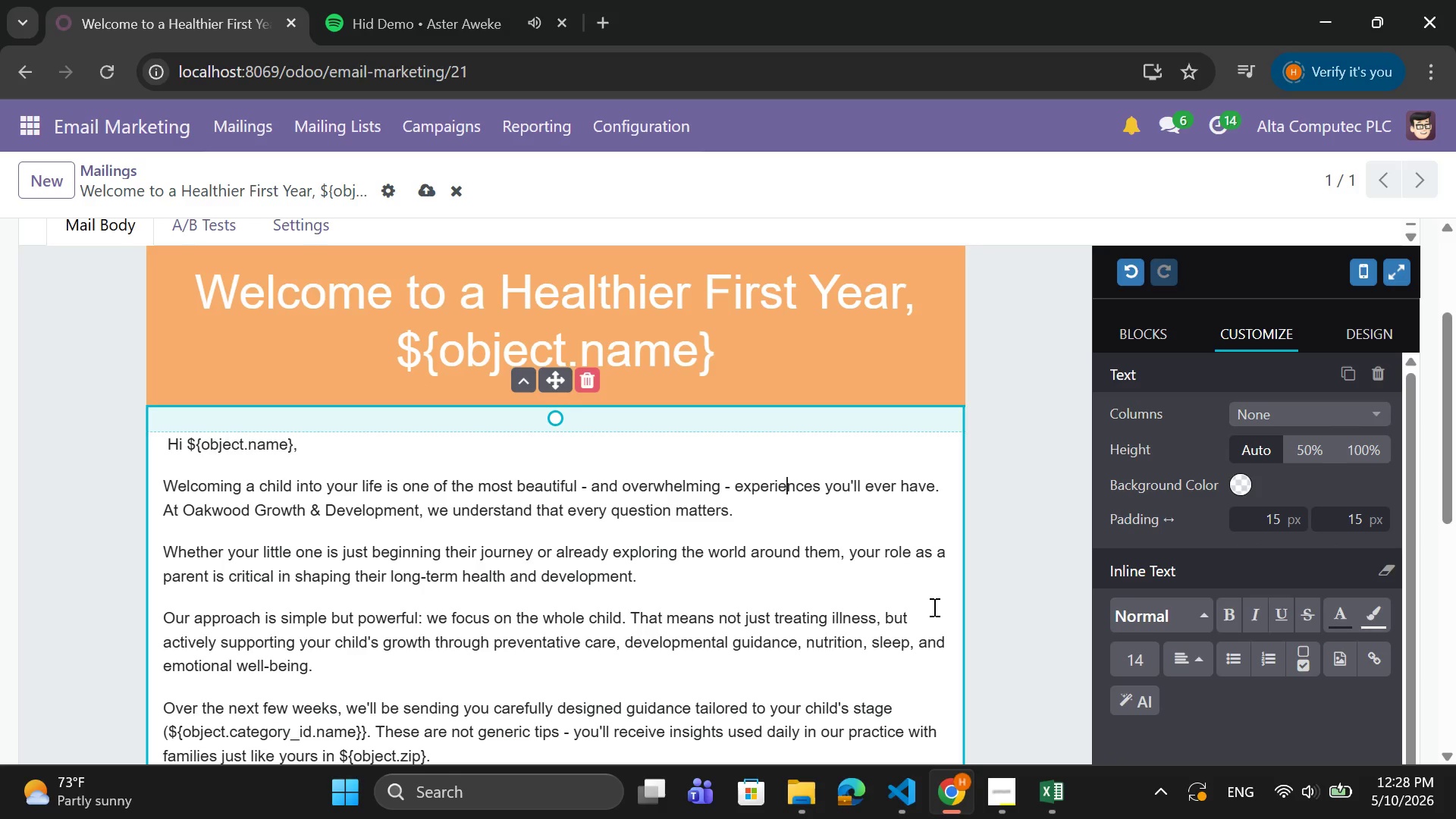 
scroll: coordinate [933, 607], scroll_direction: none, amount: 0.0
 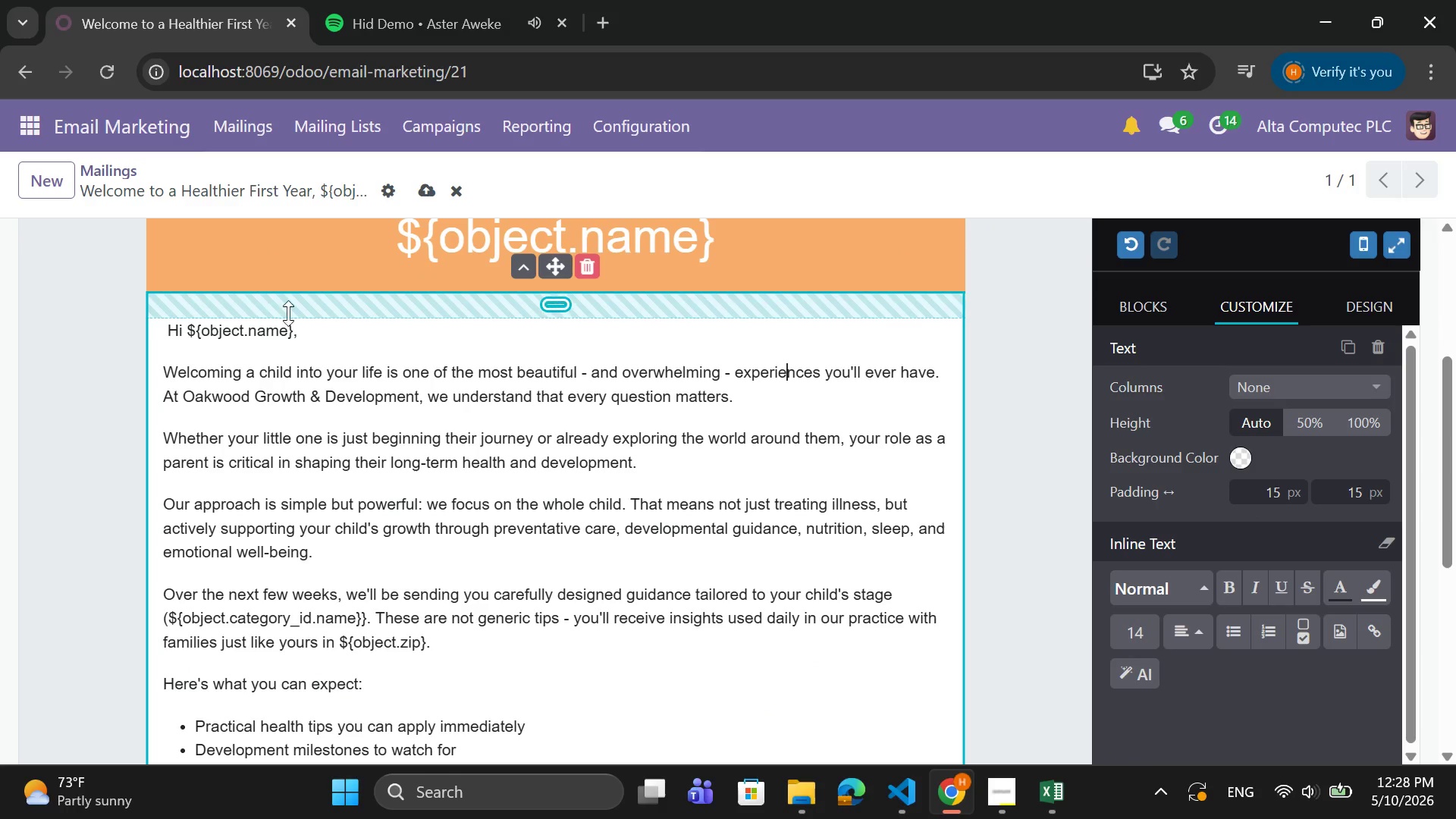 
left_click_drag(start_coordinate=[326, 334], to_coordinate=[165, 336])
 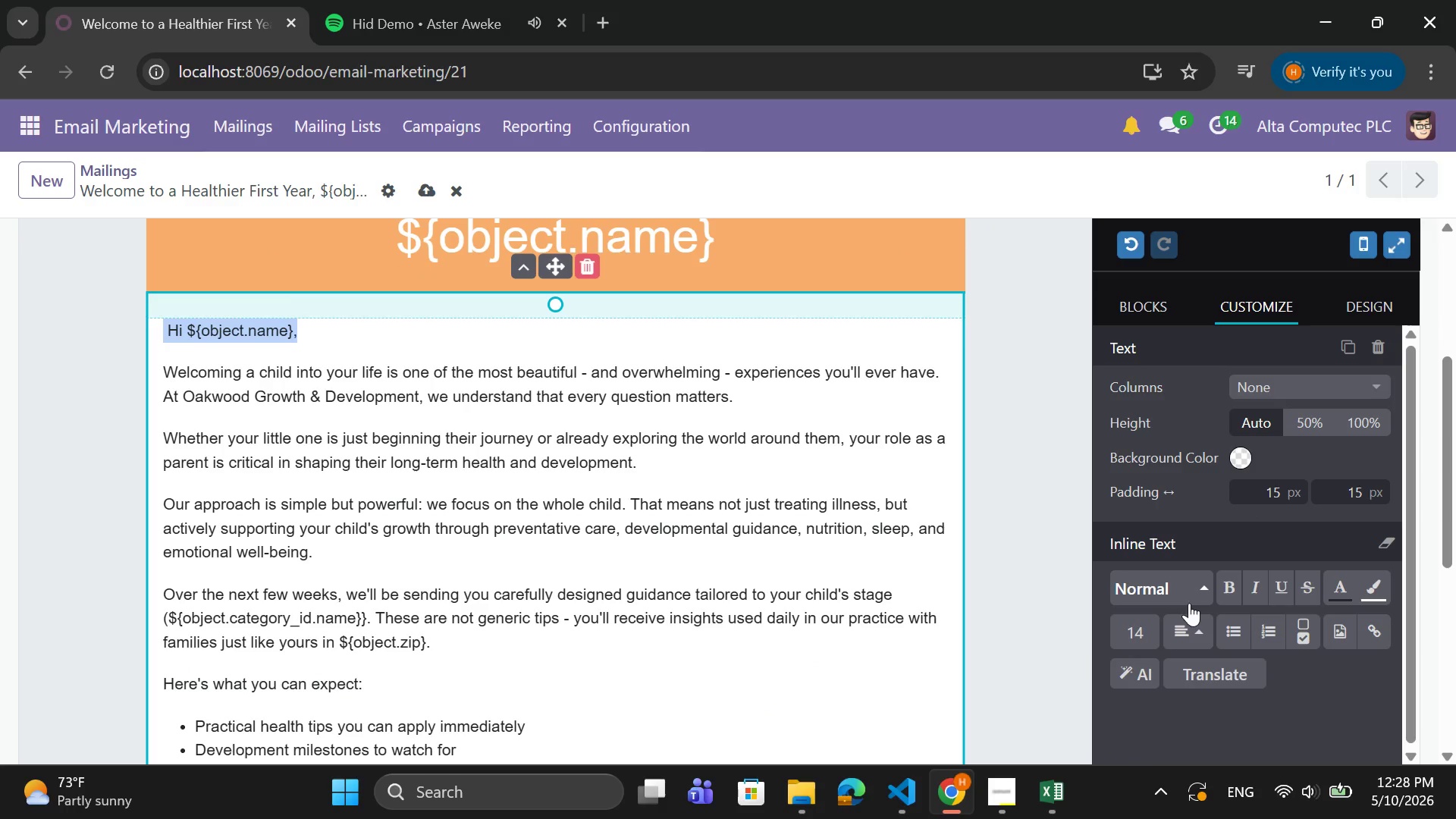 
left_click([1136, 626])
 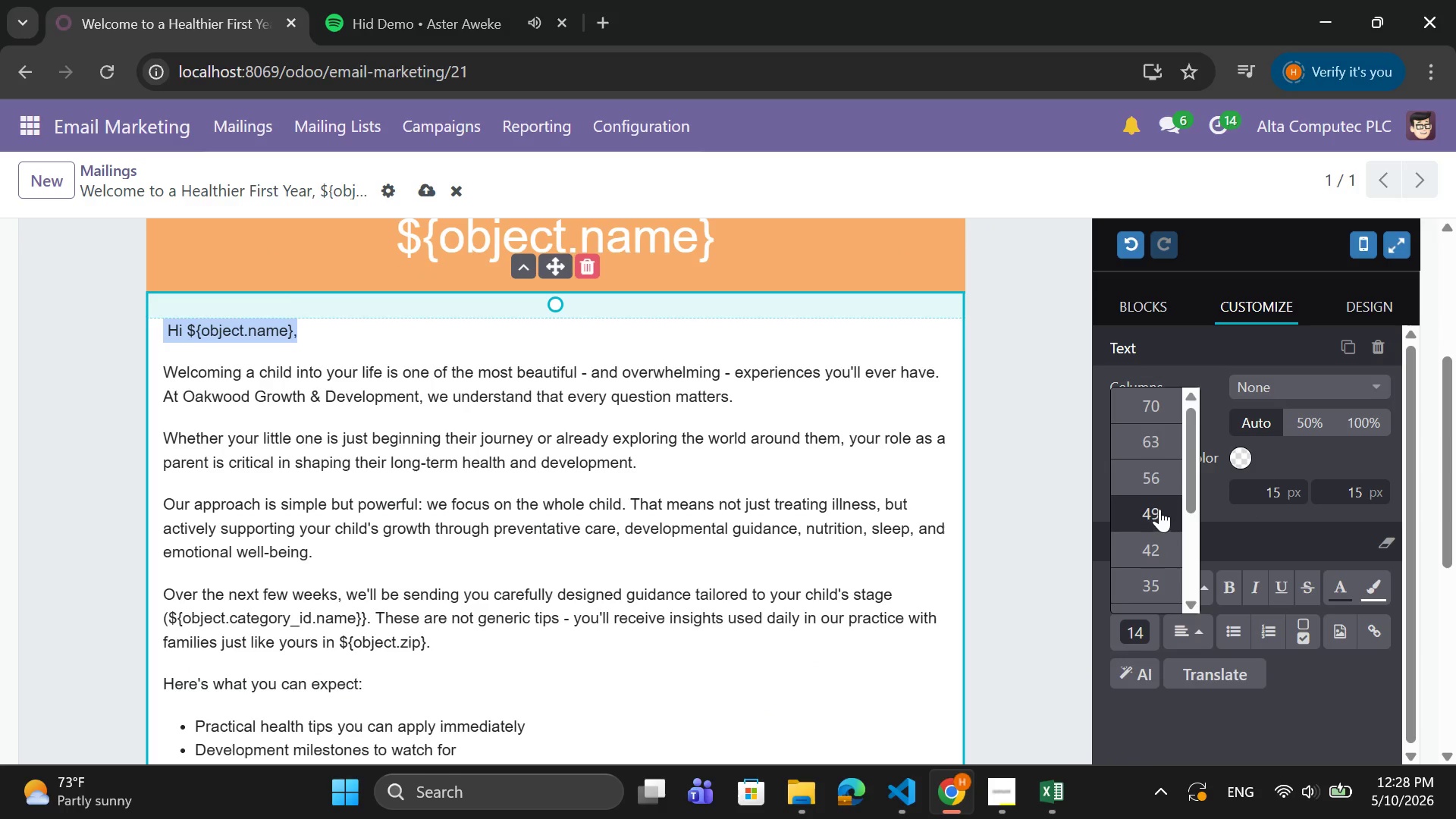 
scroll: coordinate [1156, 510], scroll_direction: down, amount: 3.0
 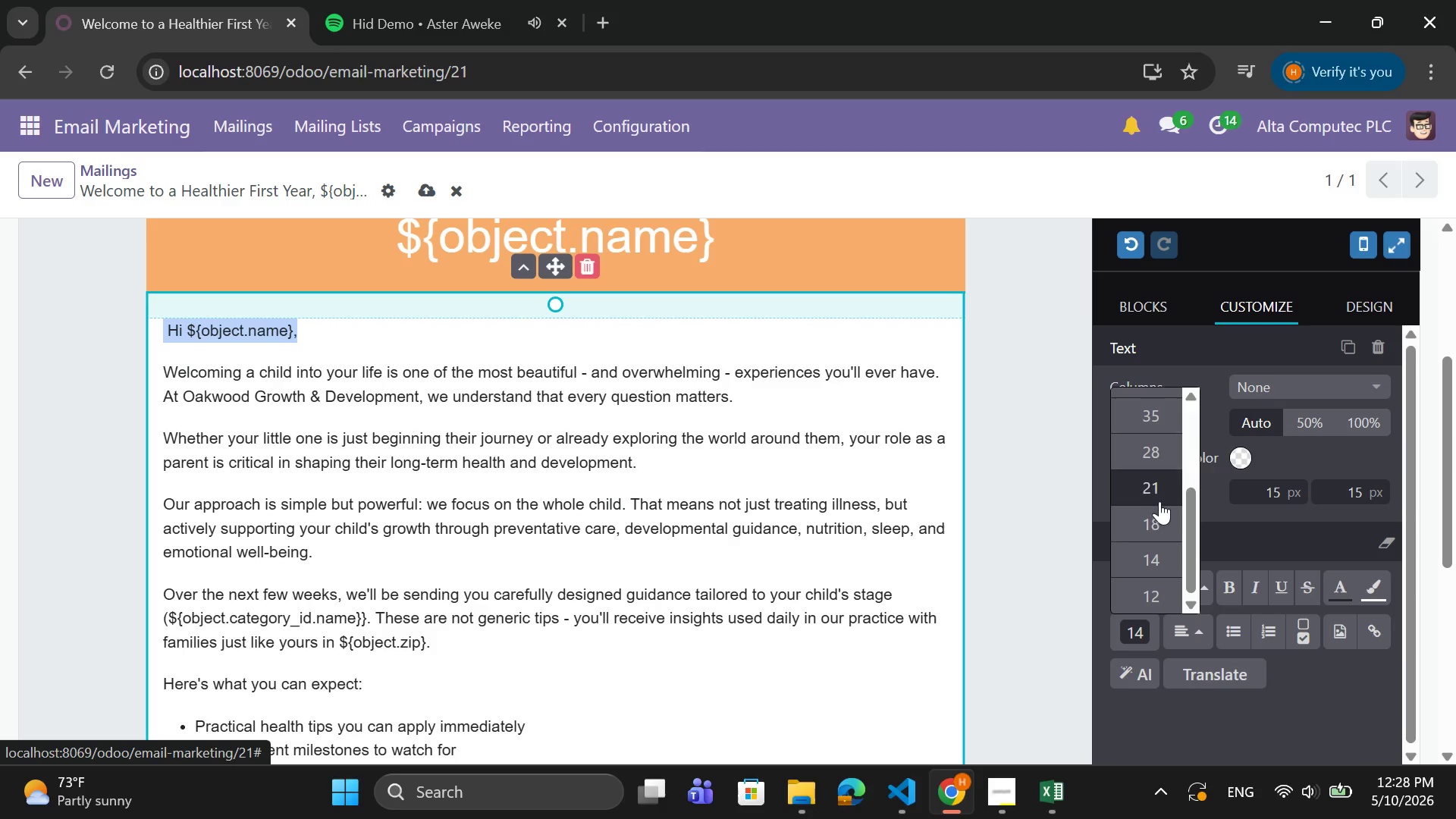 
left_click([1161, 491])
 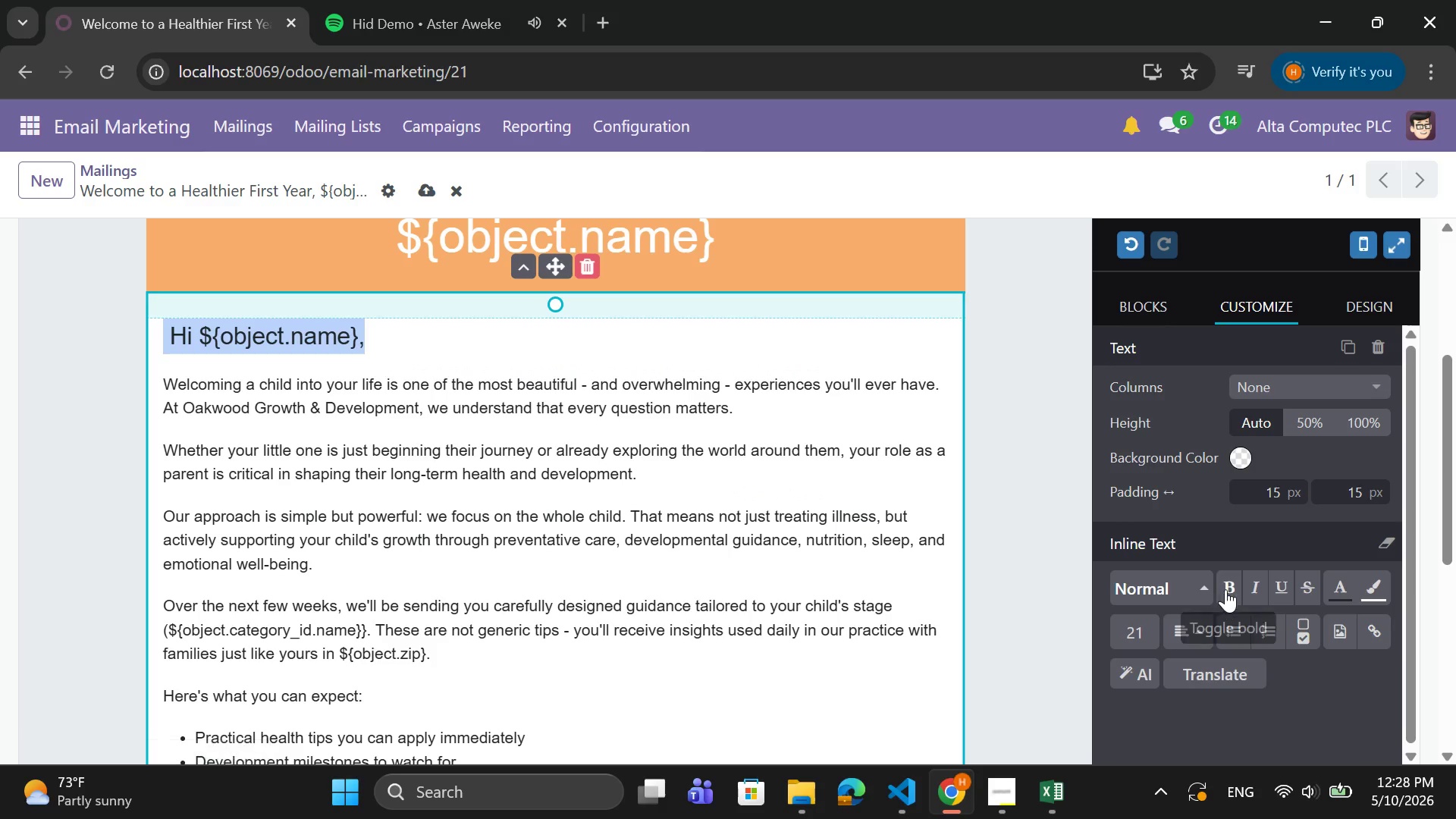 
left_click([1225, 589])
 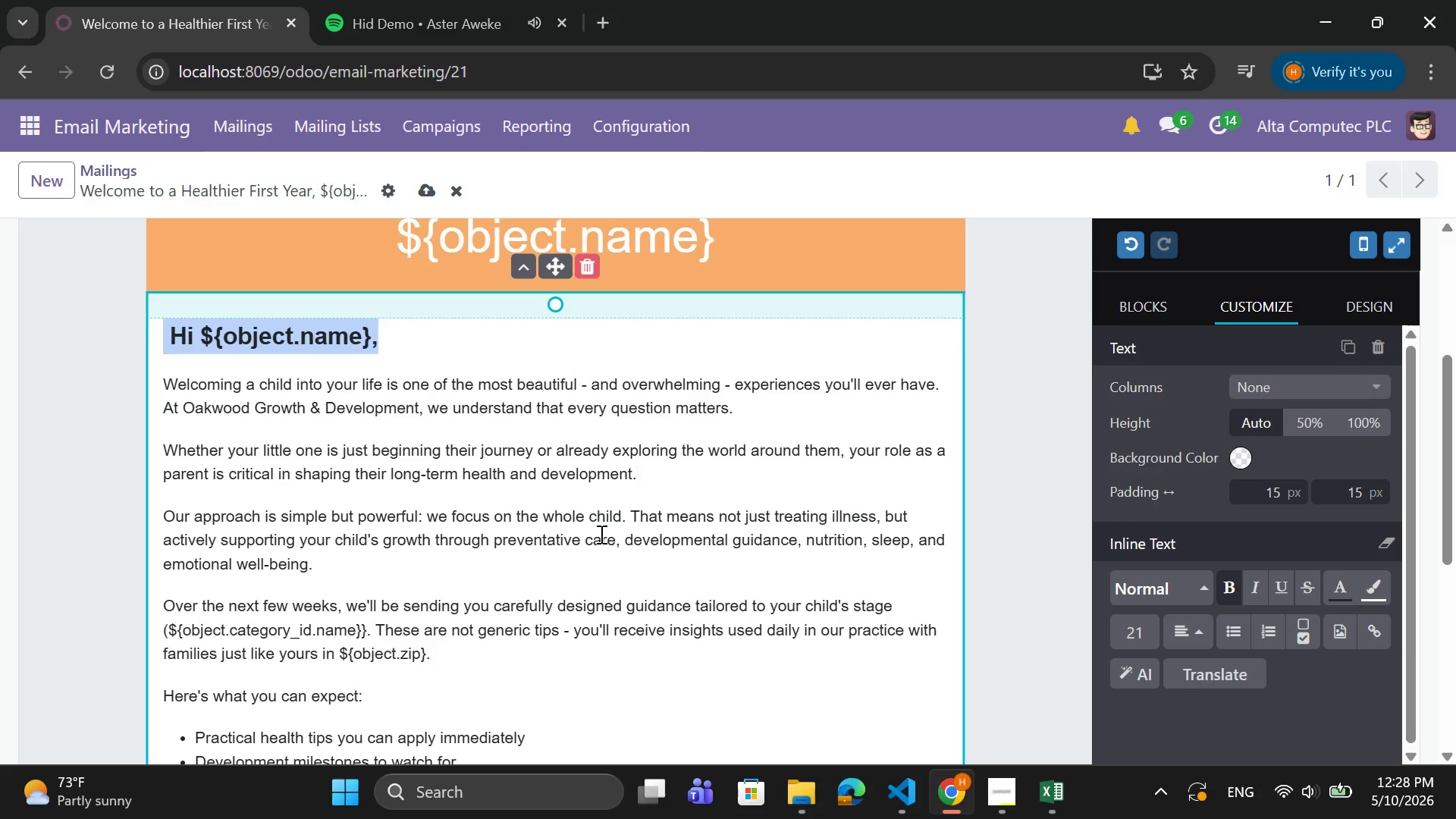 
scroll: coordinate [600, 534], scroll_direction: down, amount: 3.0
 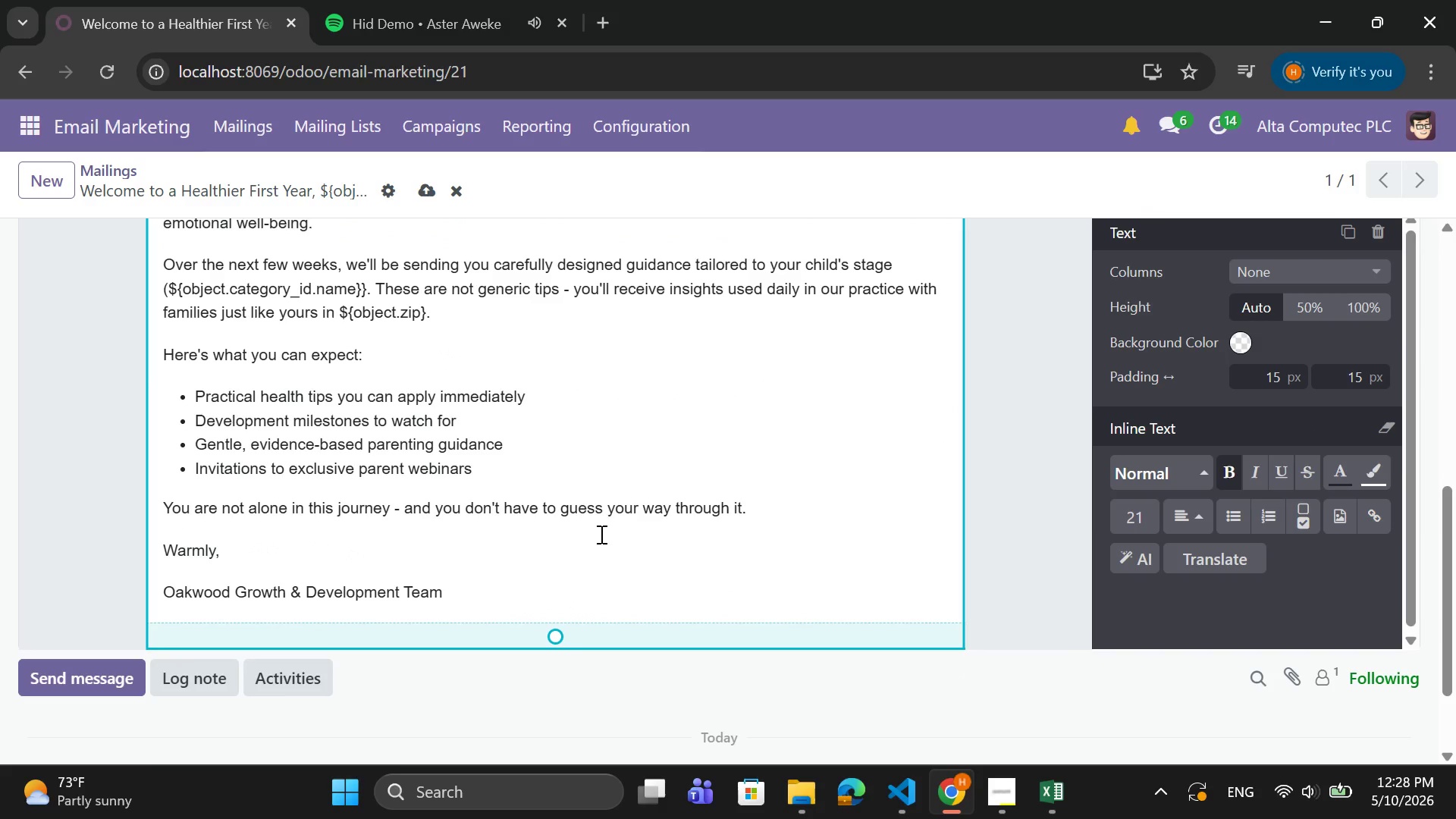 
wait(6.23)
 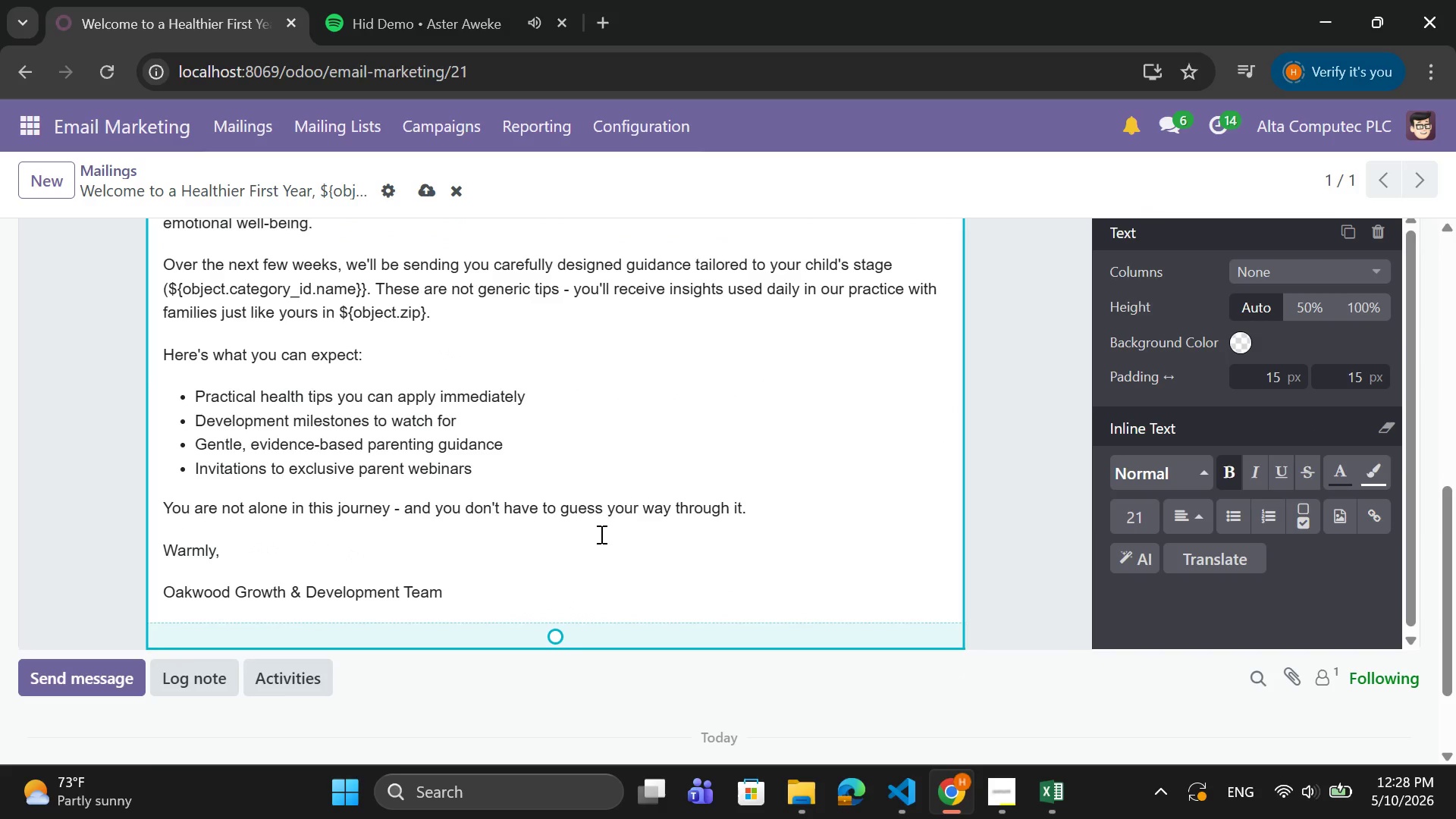 
scroll: coordinate [600, 532], scroll_direction: up, amount: 7.0
 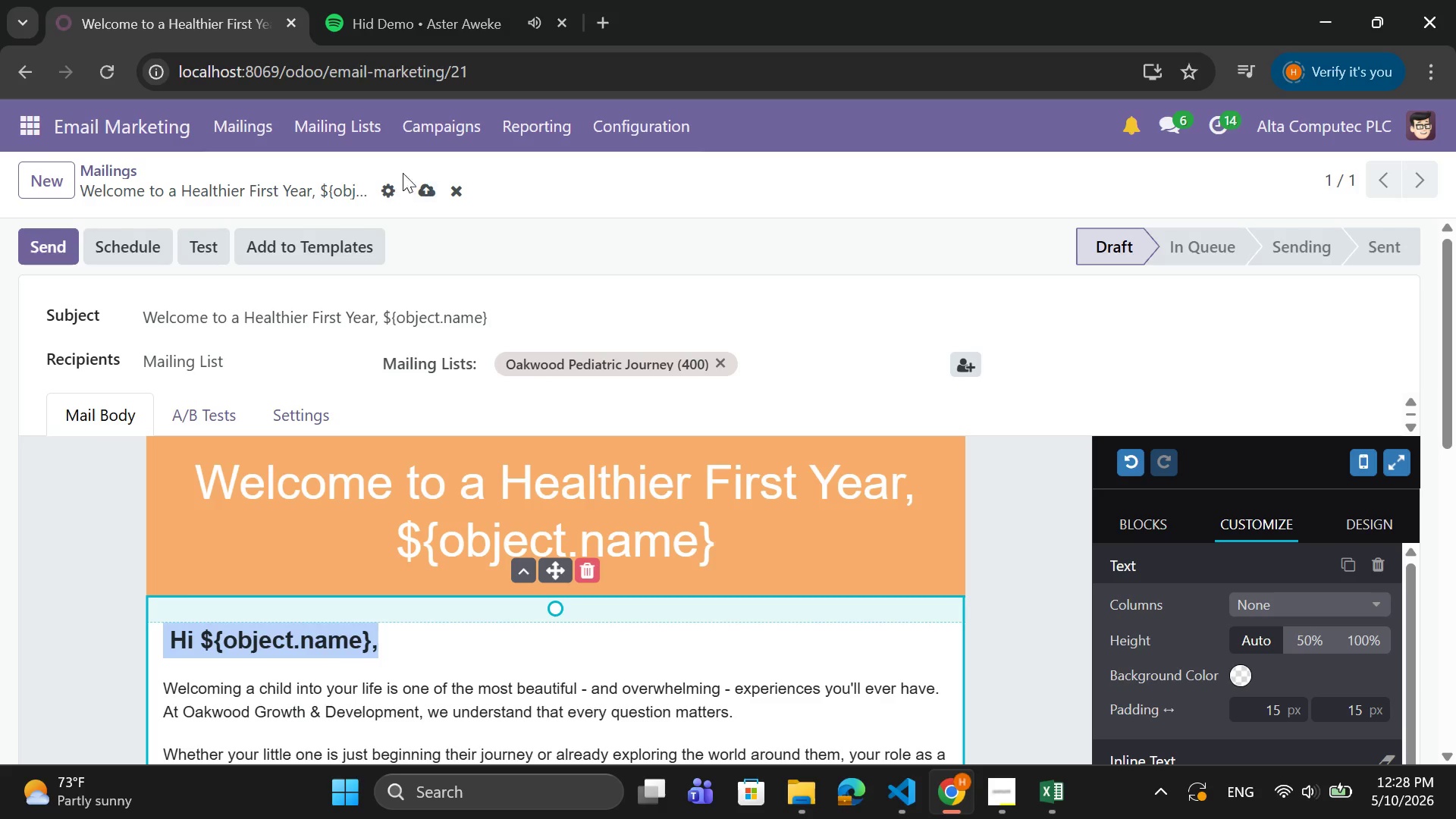 
left_click([422, 187])
 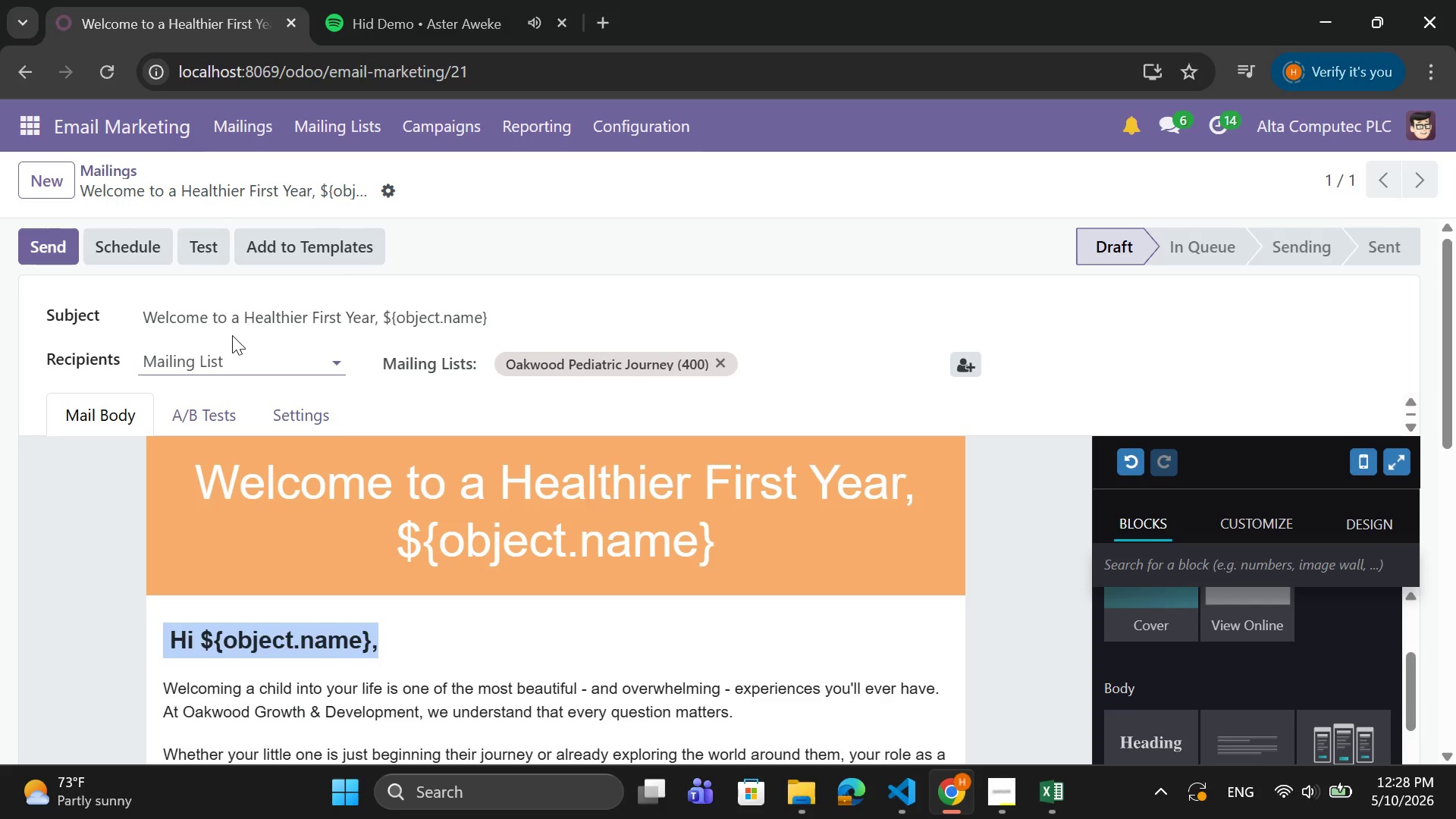 
wait(6.67)
 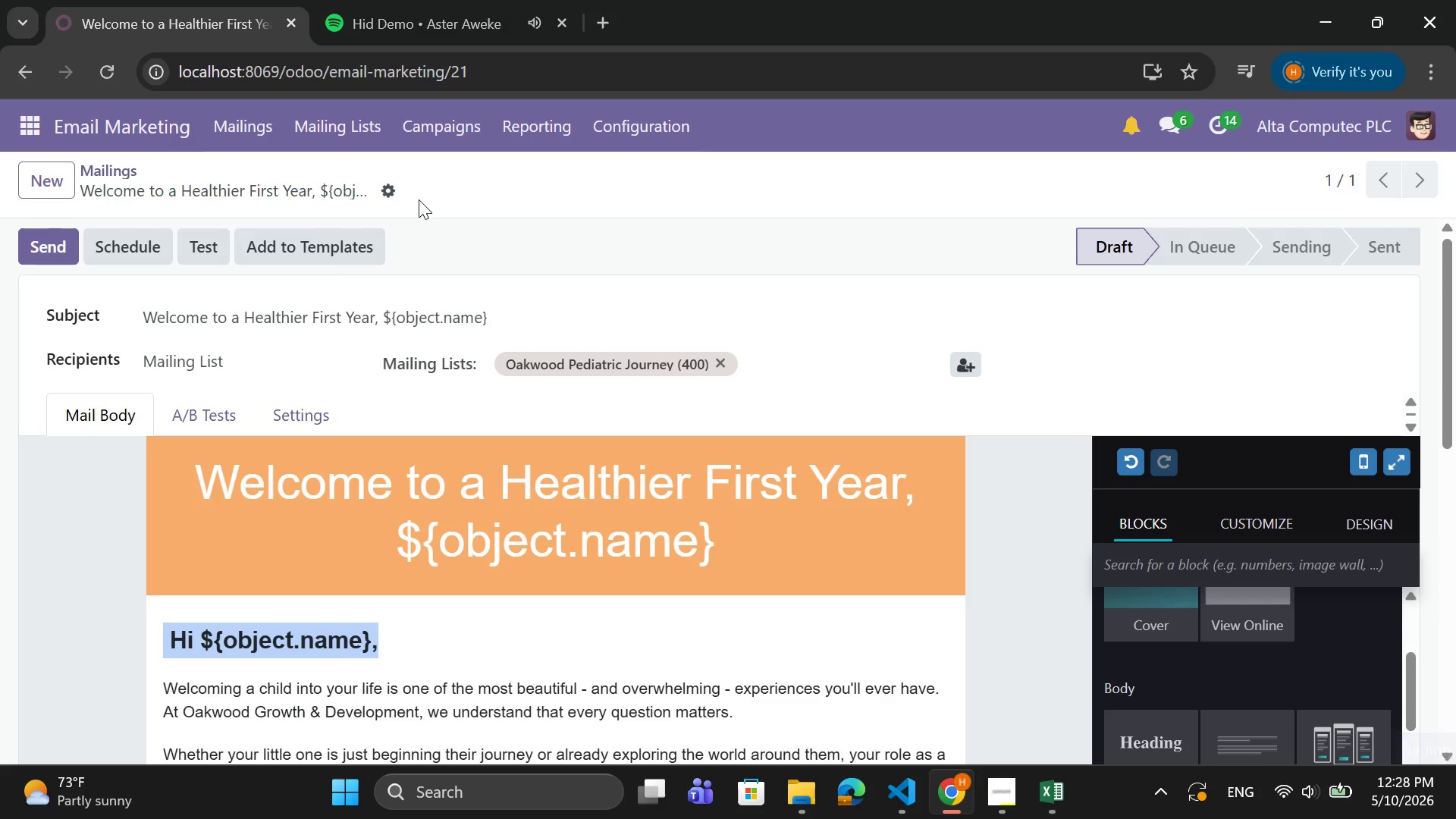 
left_click([60, 180])
 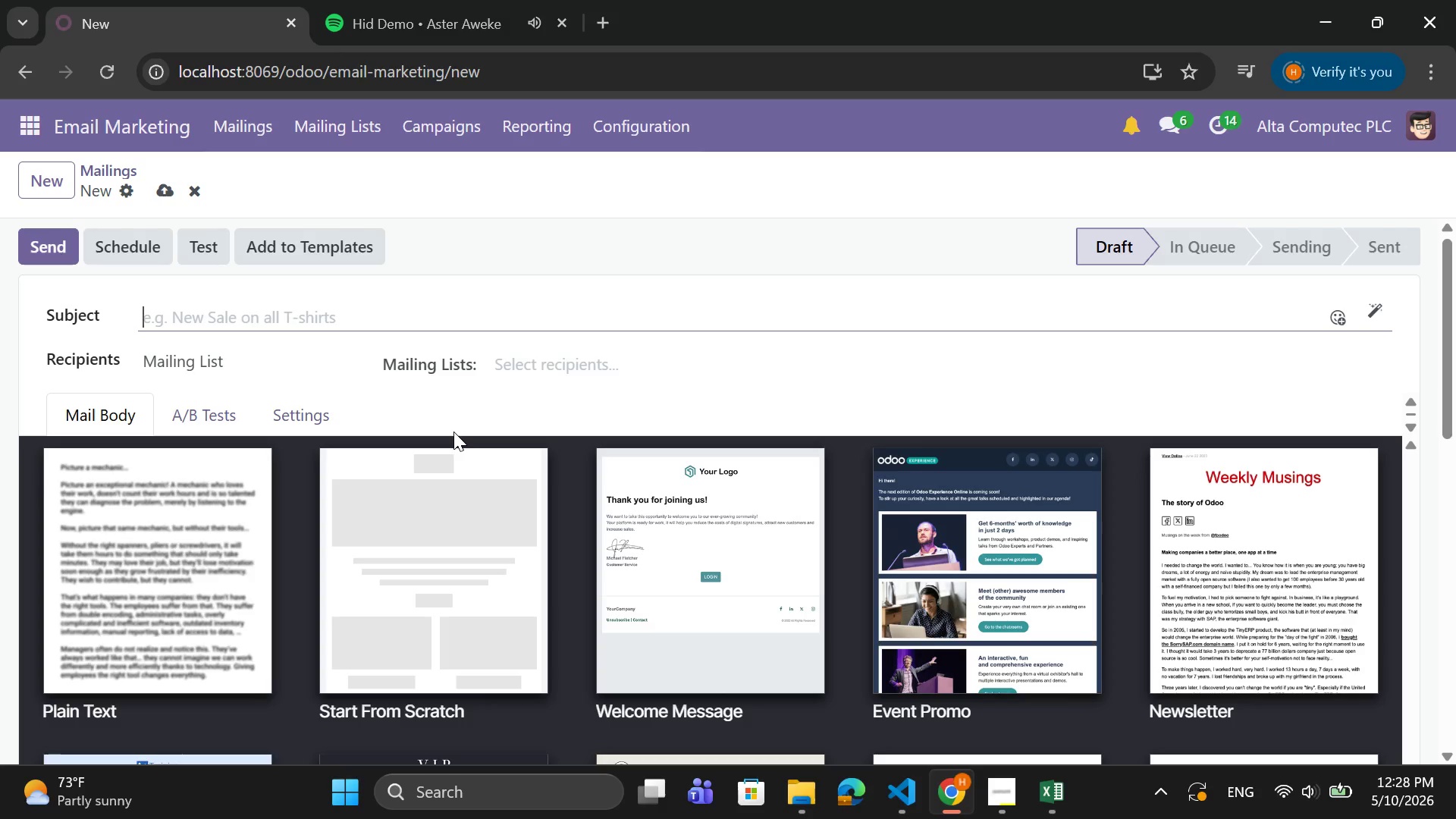 
wait(8.5)
 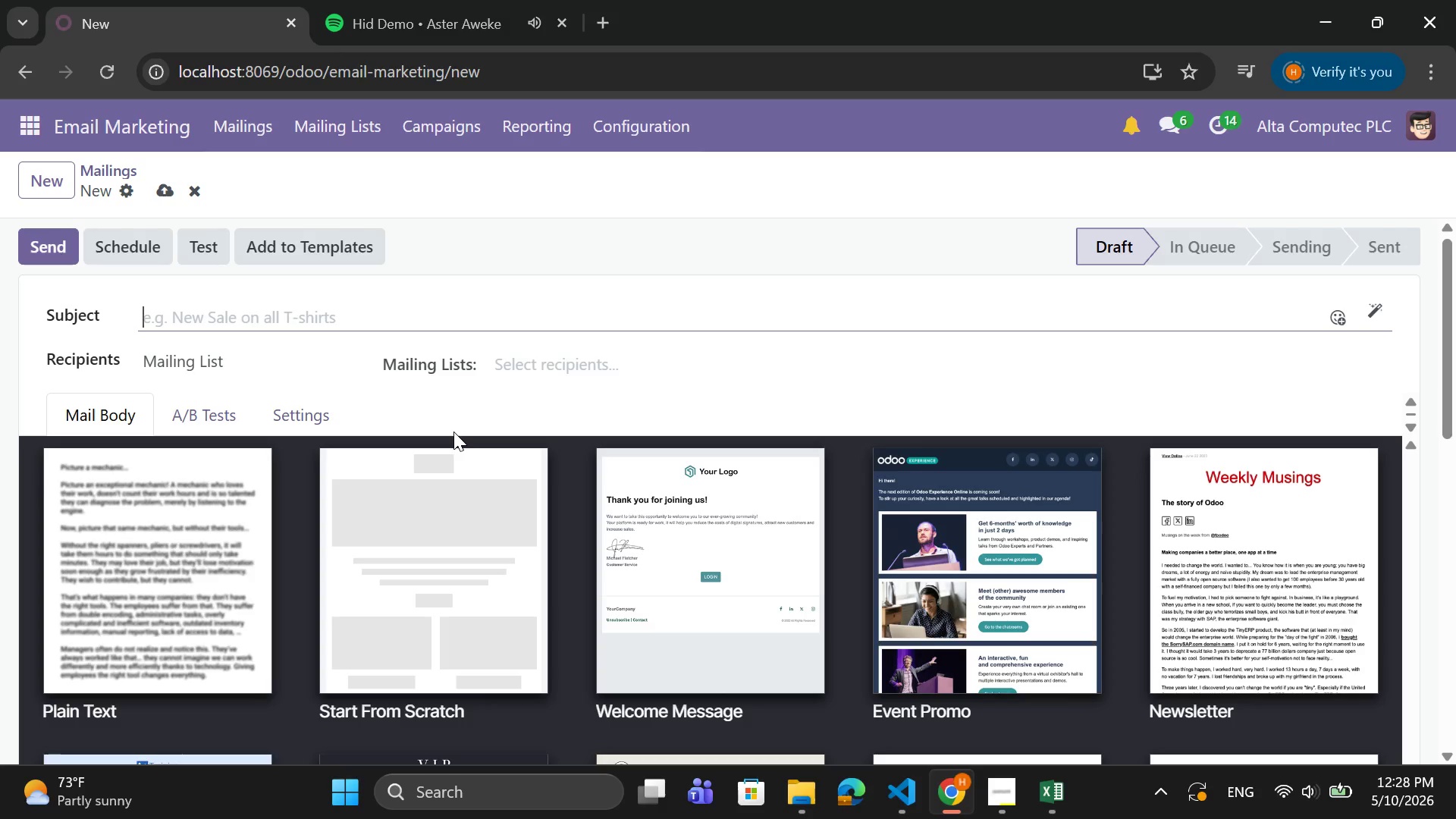 
type(What Most pART)
key(Backspace)
key(Backspace)
key(Backspace)
key(Backspace)
type(Parents Miss in the Fis)
key(Backspace)
type(rst Year)
 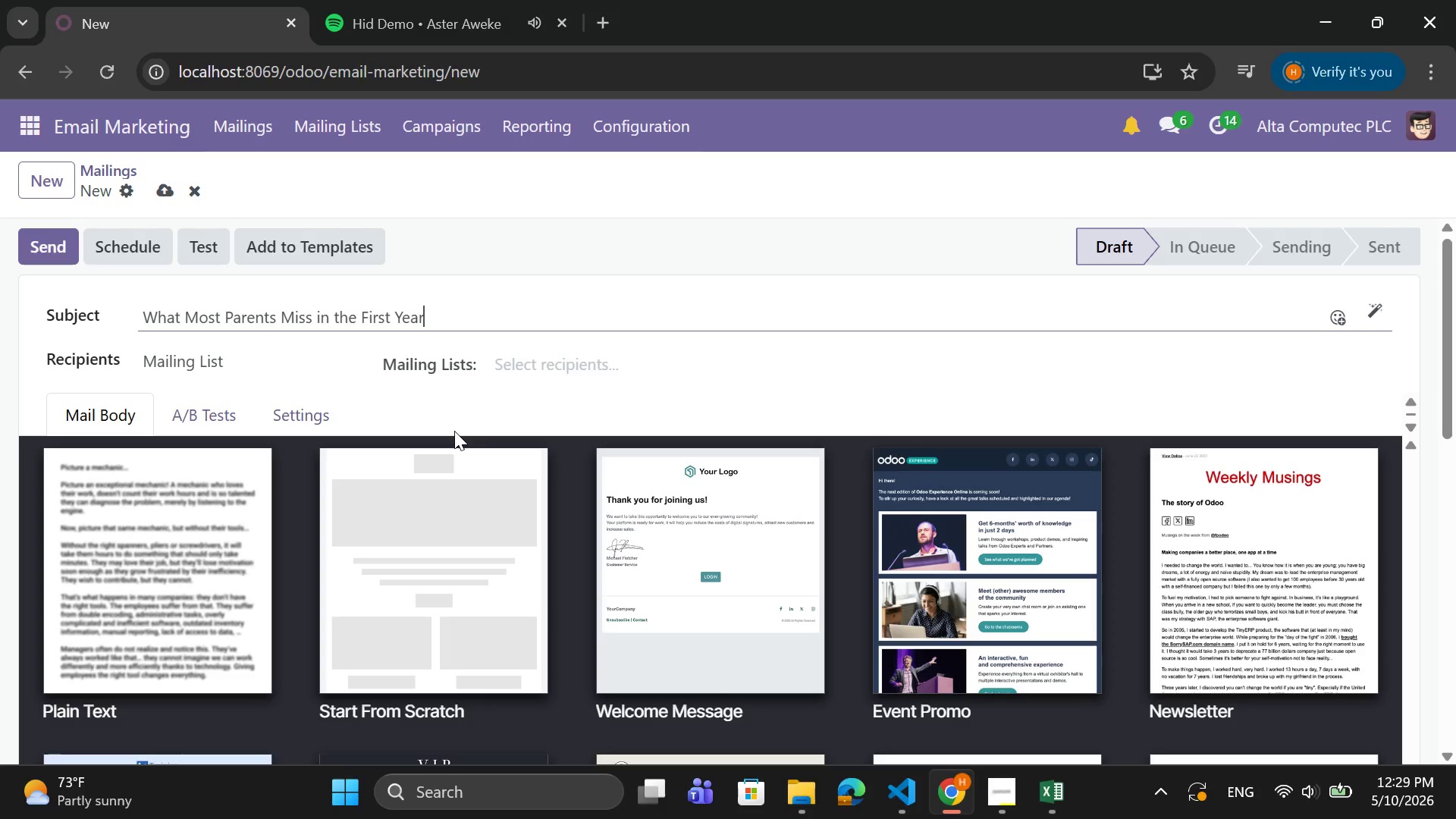 
left_click([533, 359])
 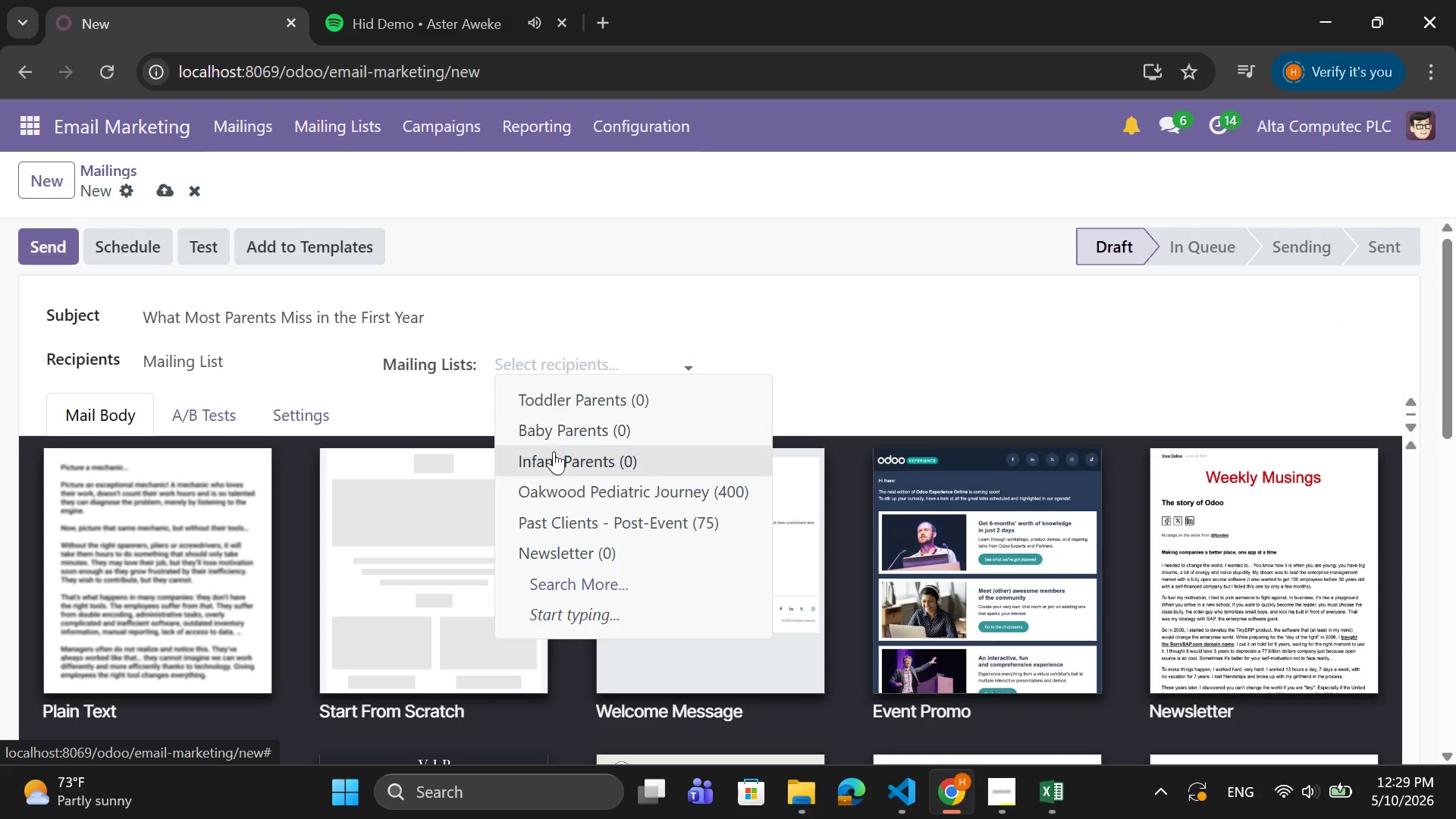 
left_click([554, 482])
 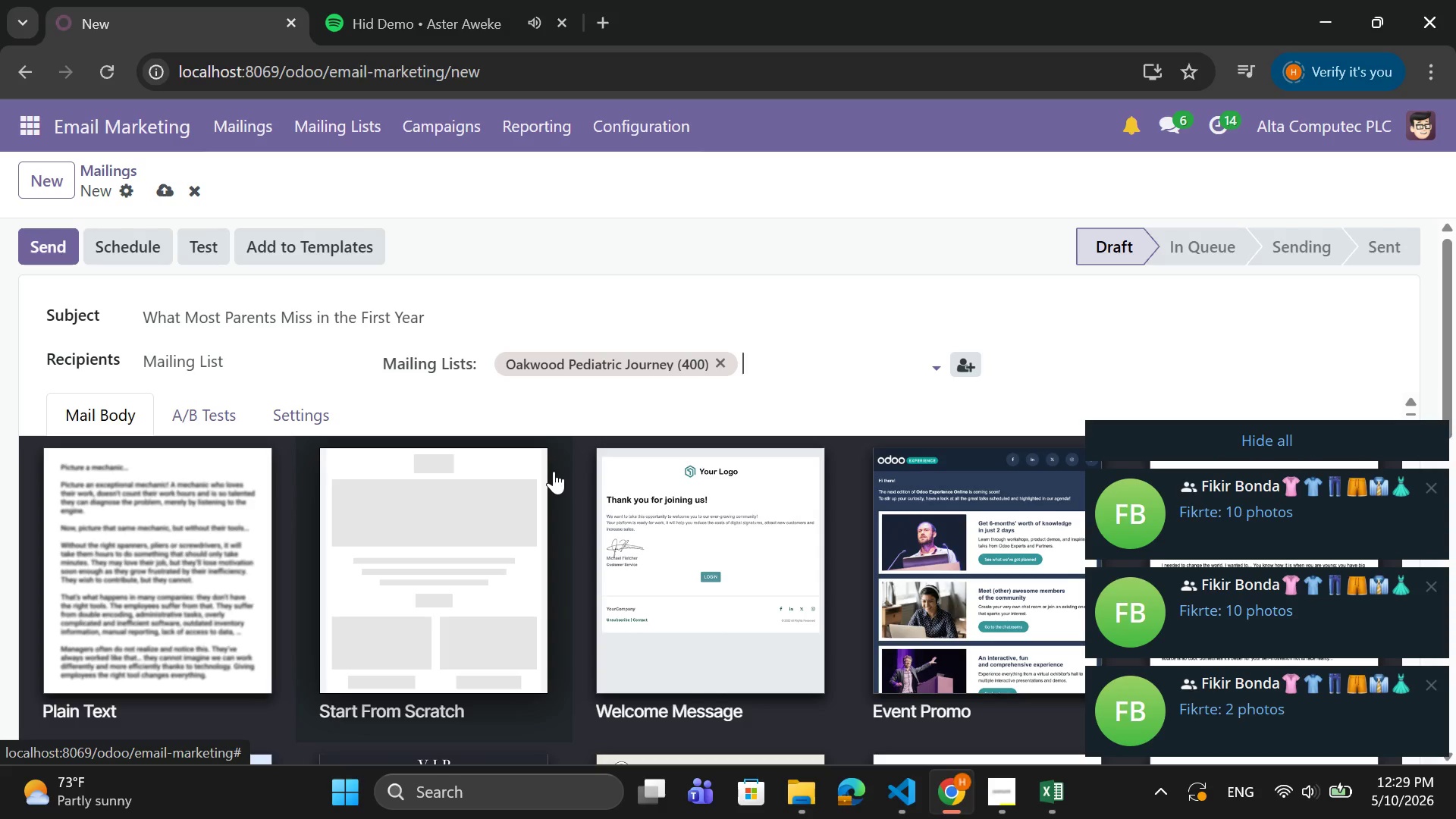 
wait(32.98)
 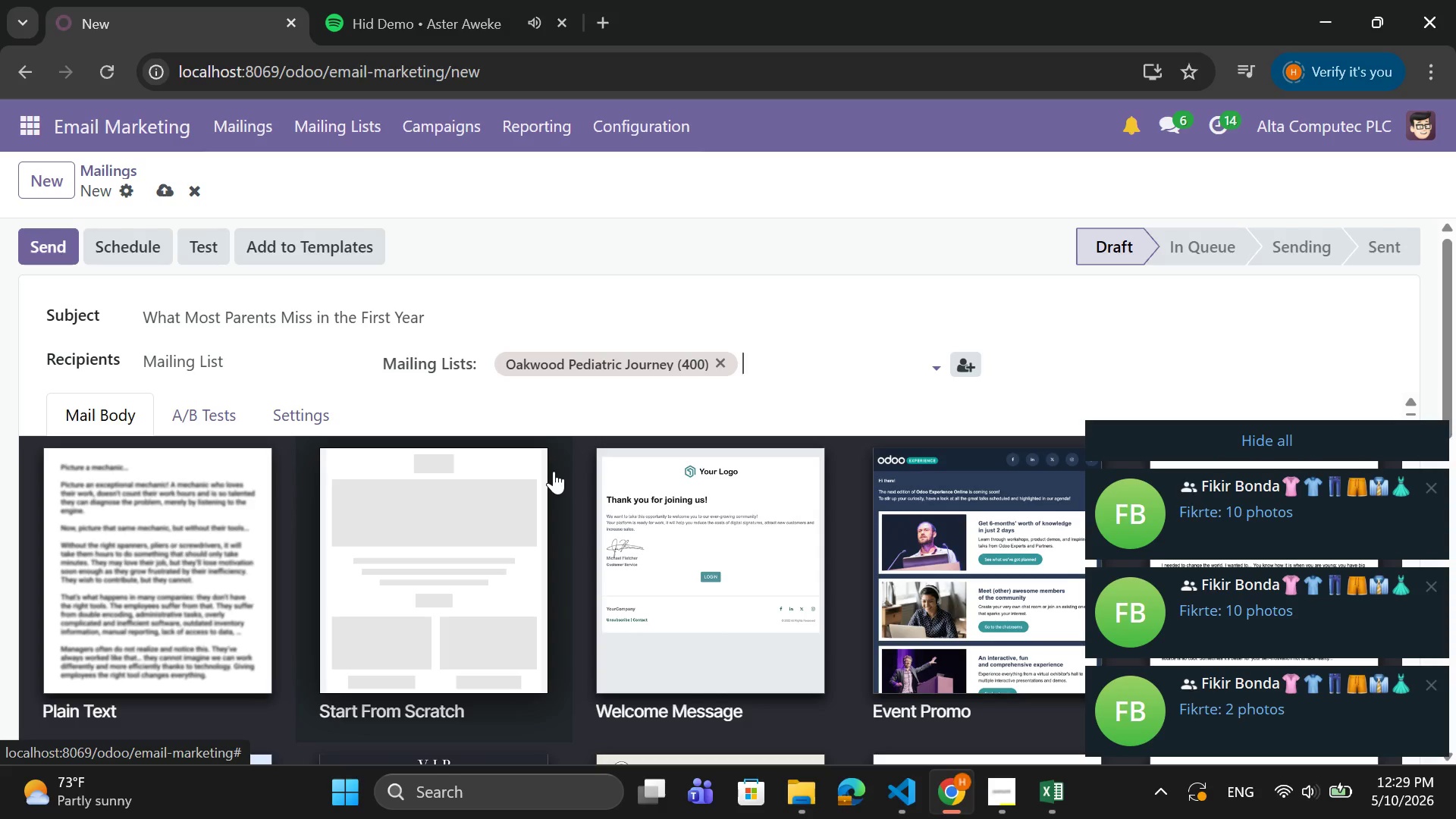 
left_click([494, 514])
 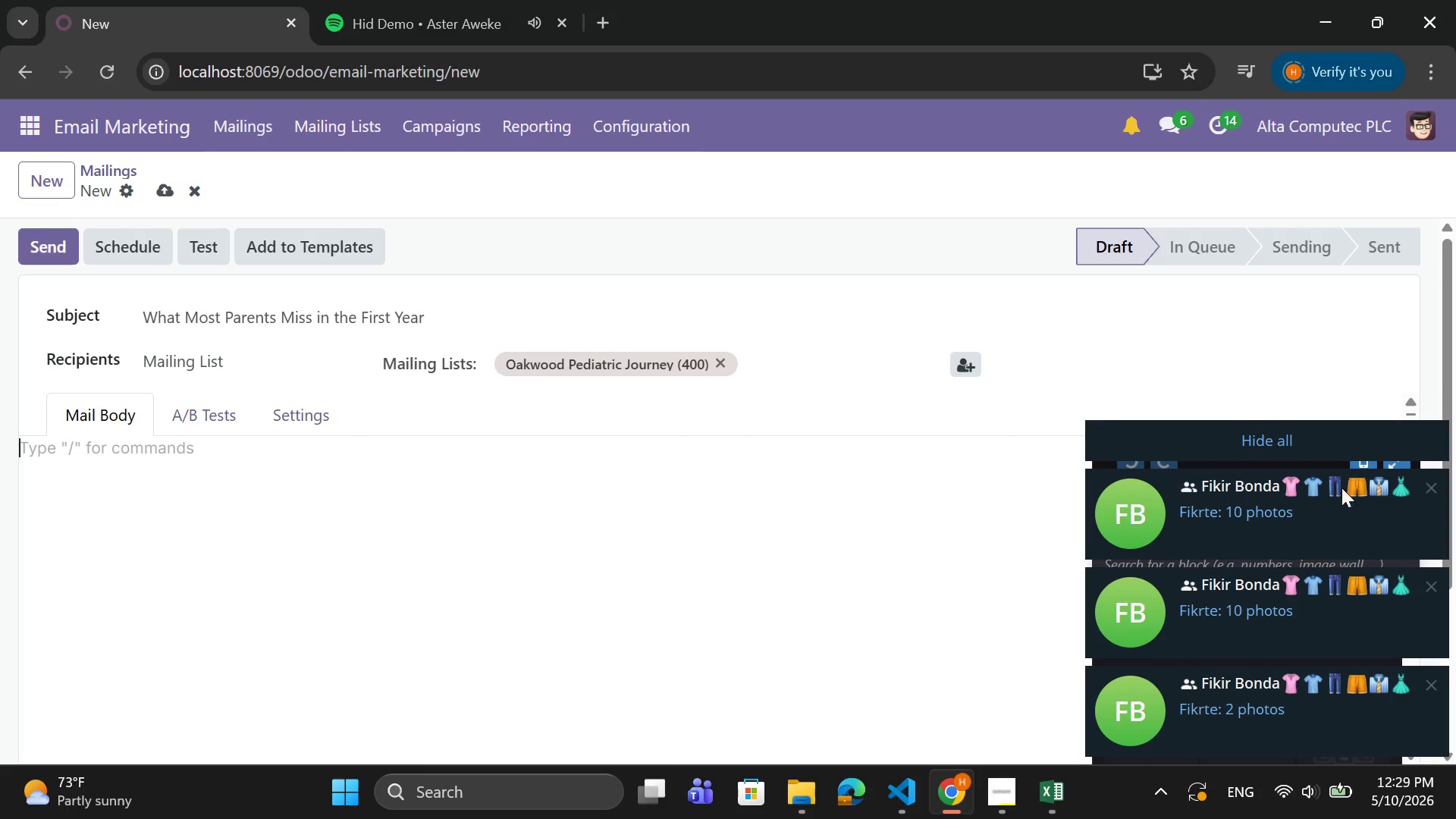 
left_click([1303, 444])
 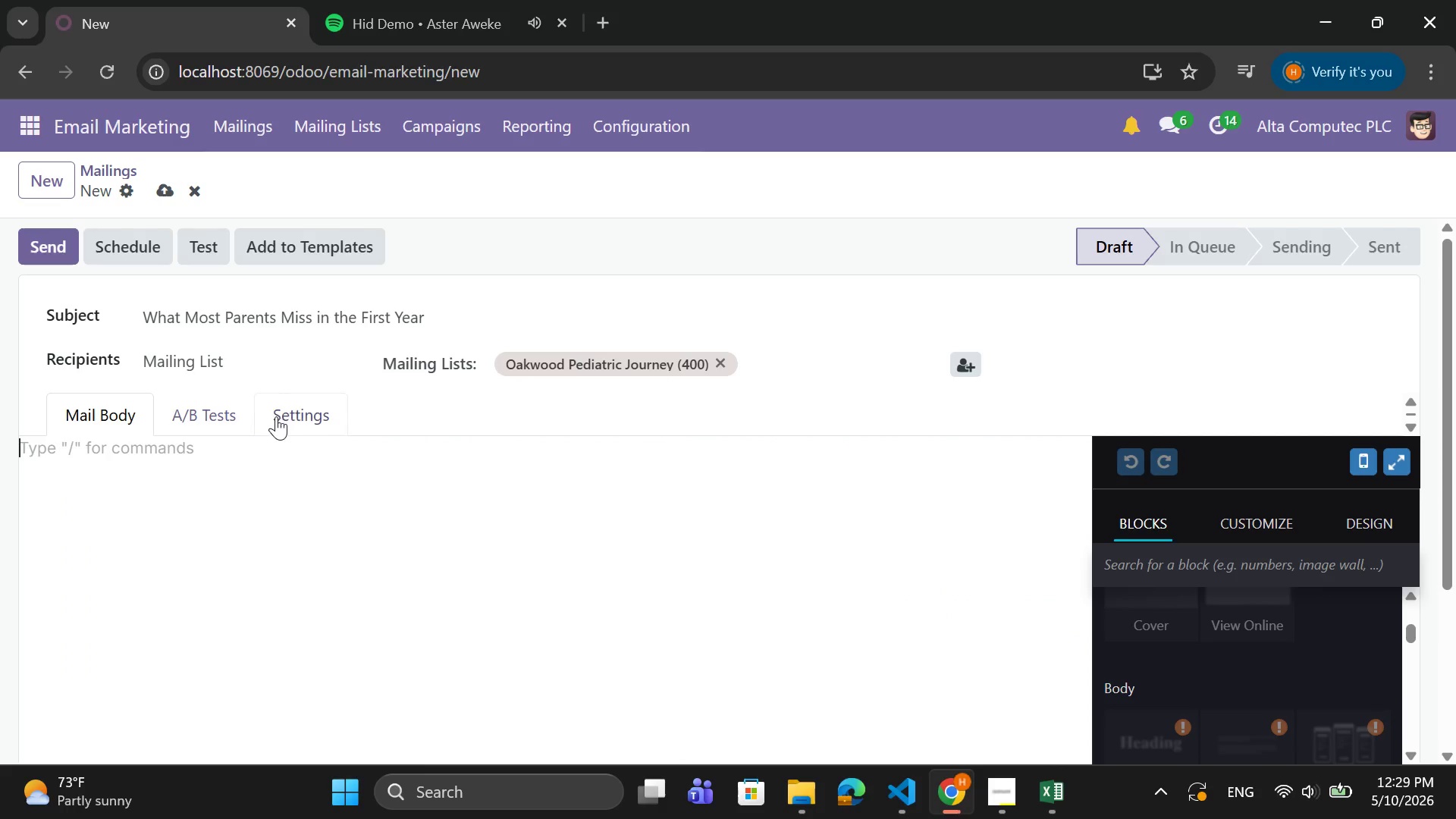 
left_click([292, 414])
 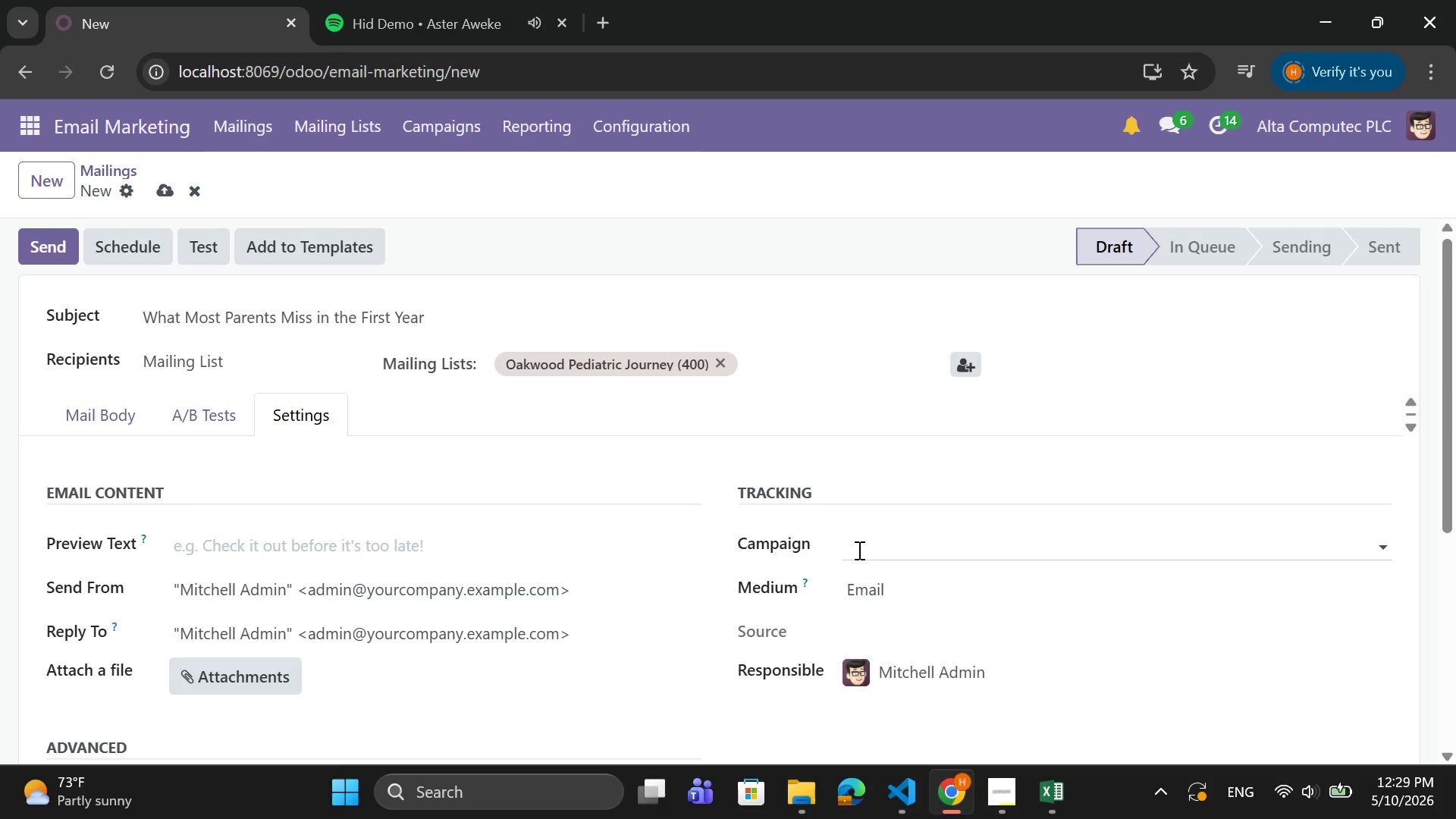 
left_click([858, 550])
 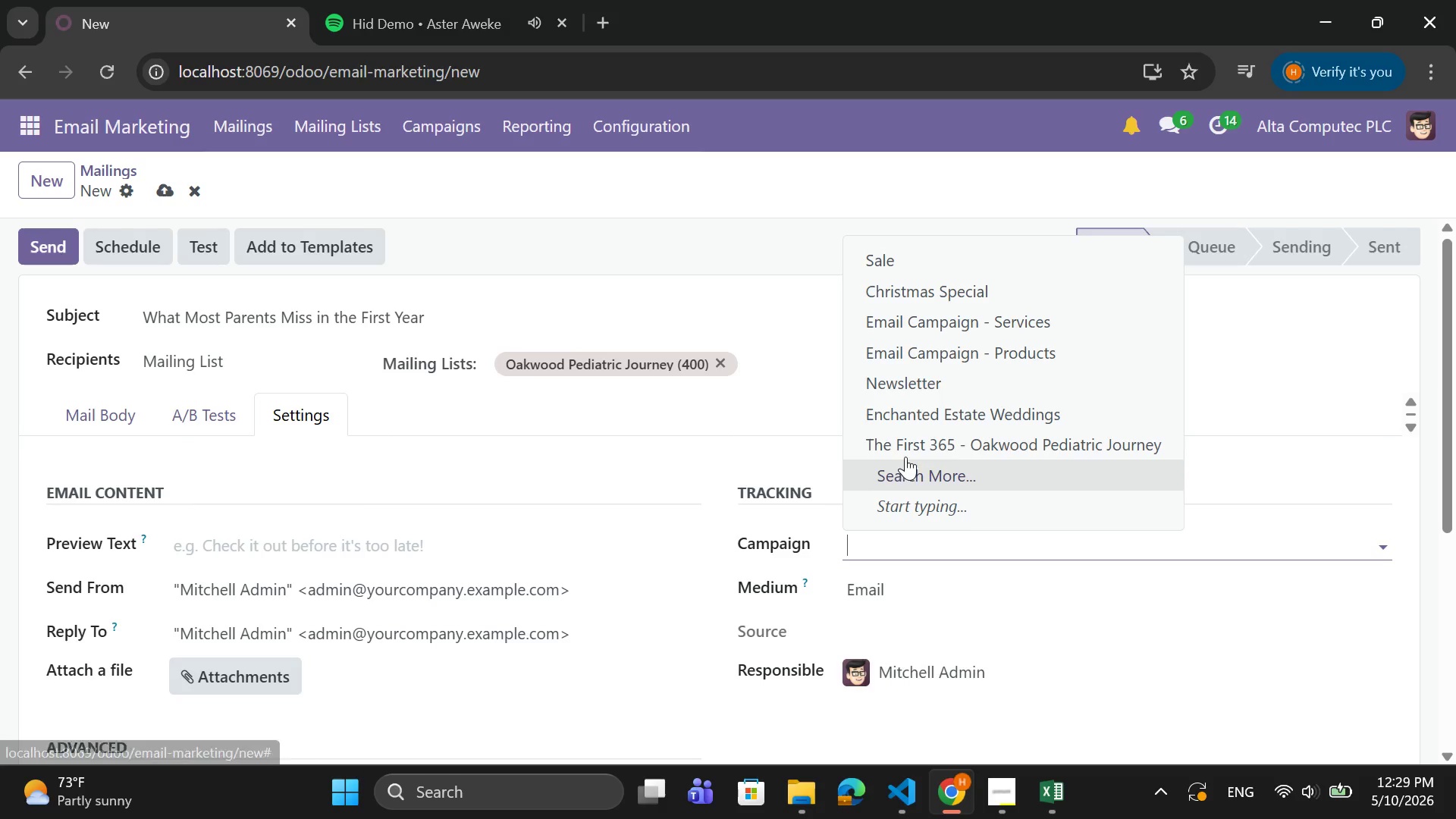 
left_click([907, 446])
 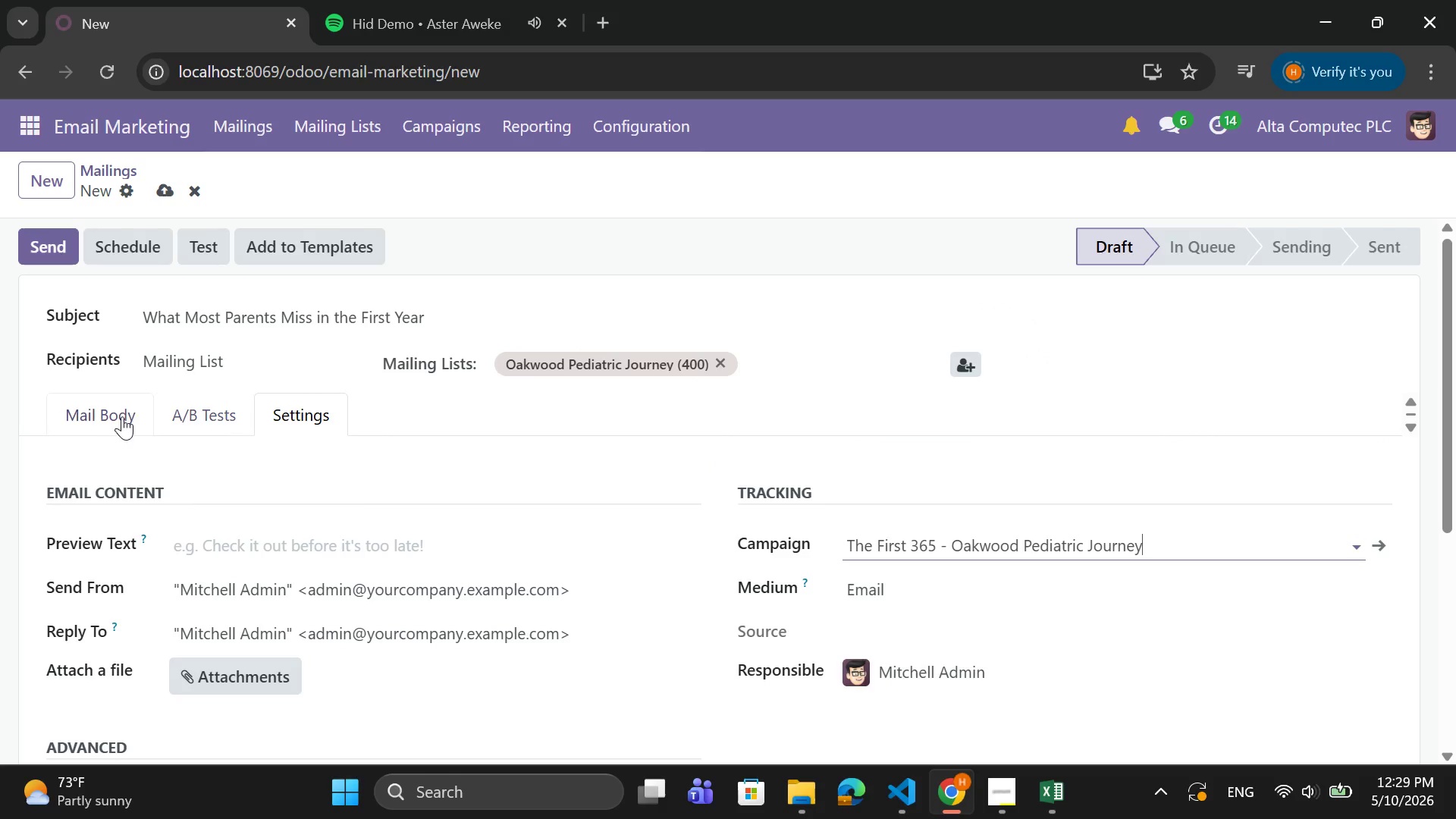 
left_click([112, 418])
 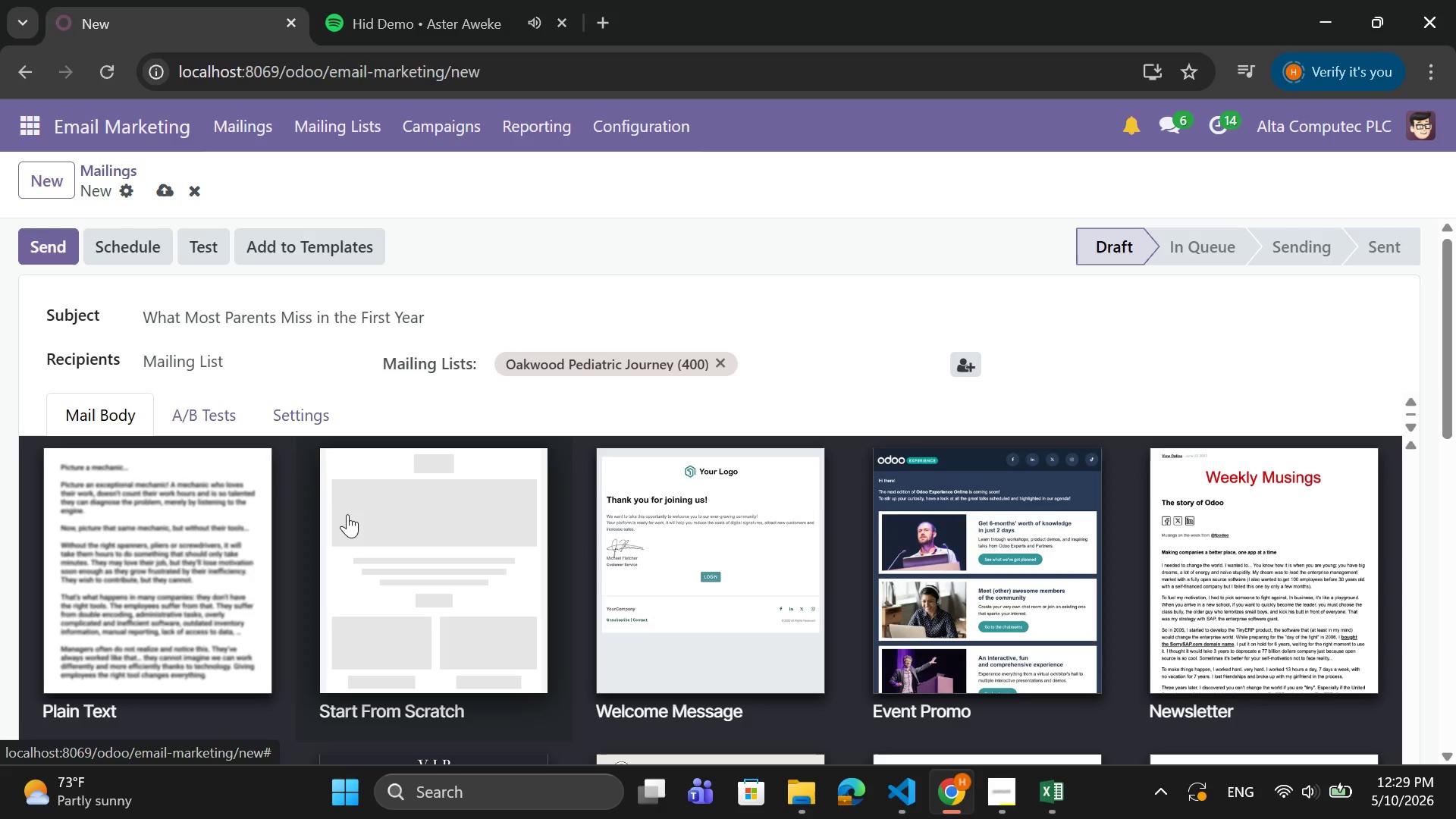 
left_click([372, 522])
 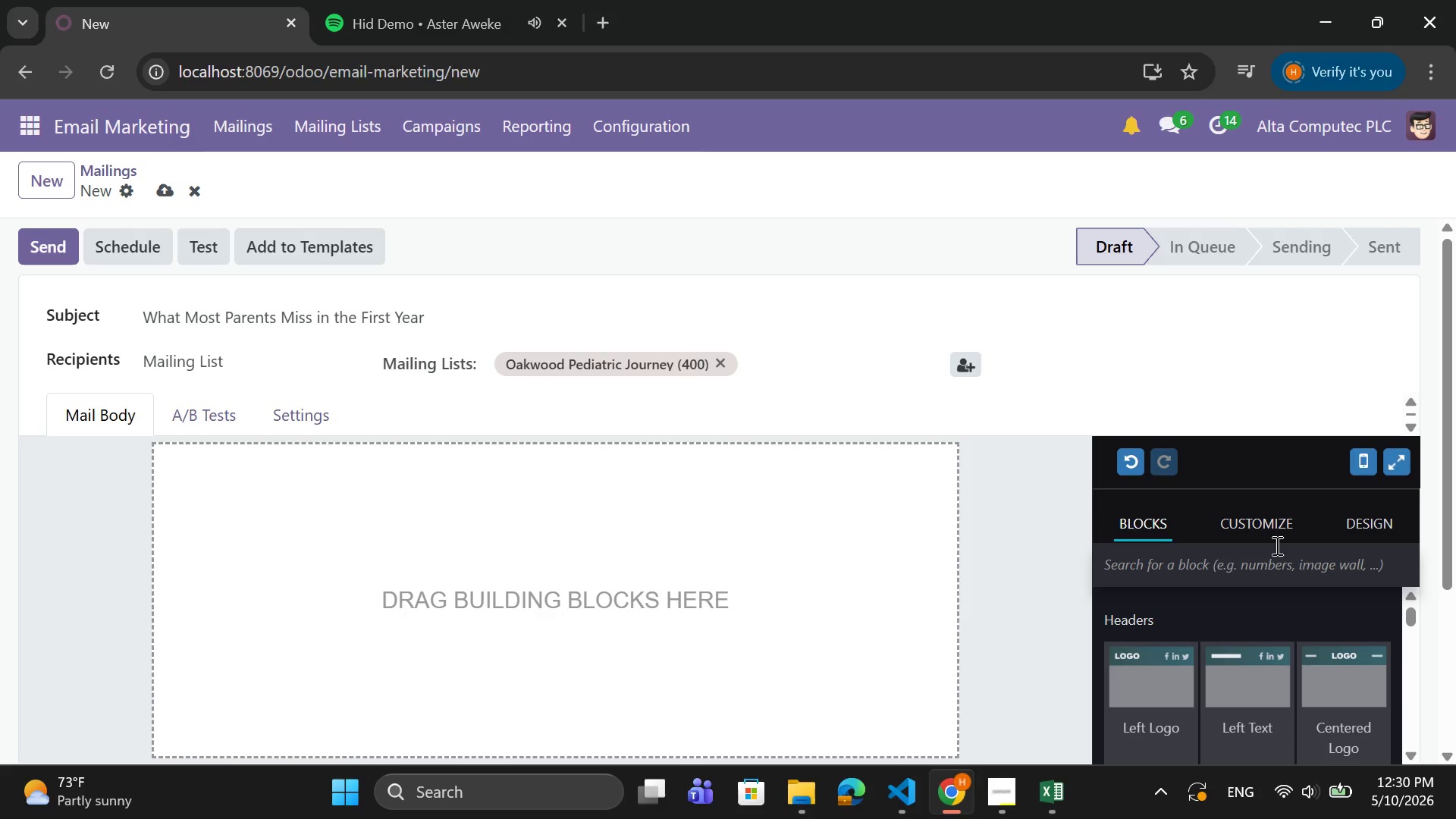 
scroll: coordinate [1263, 580], scroll_direction: down, amount: 1.0
 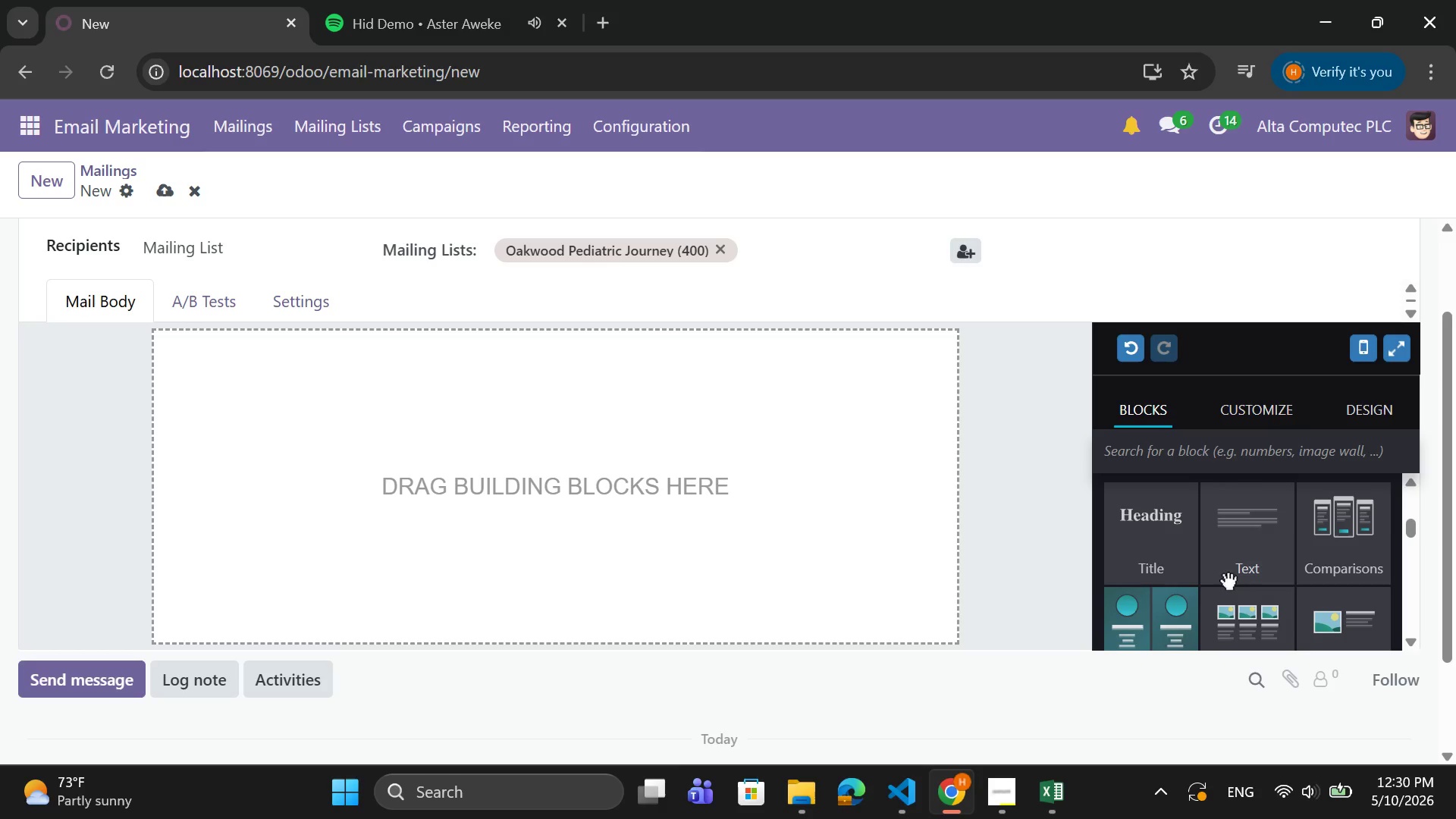 
left_click_drag(start_coordinate=[1138, 538], to_coordinate=[829, 415])
 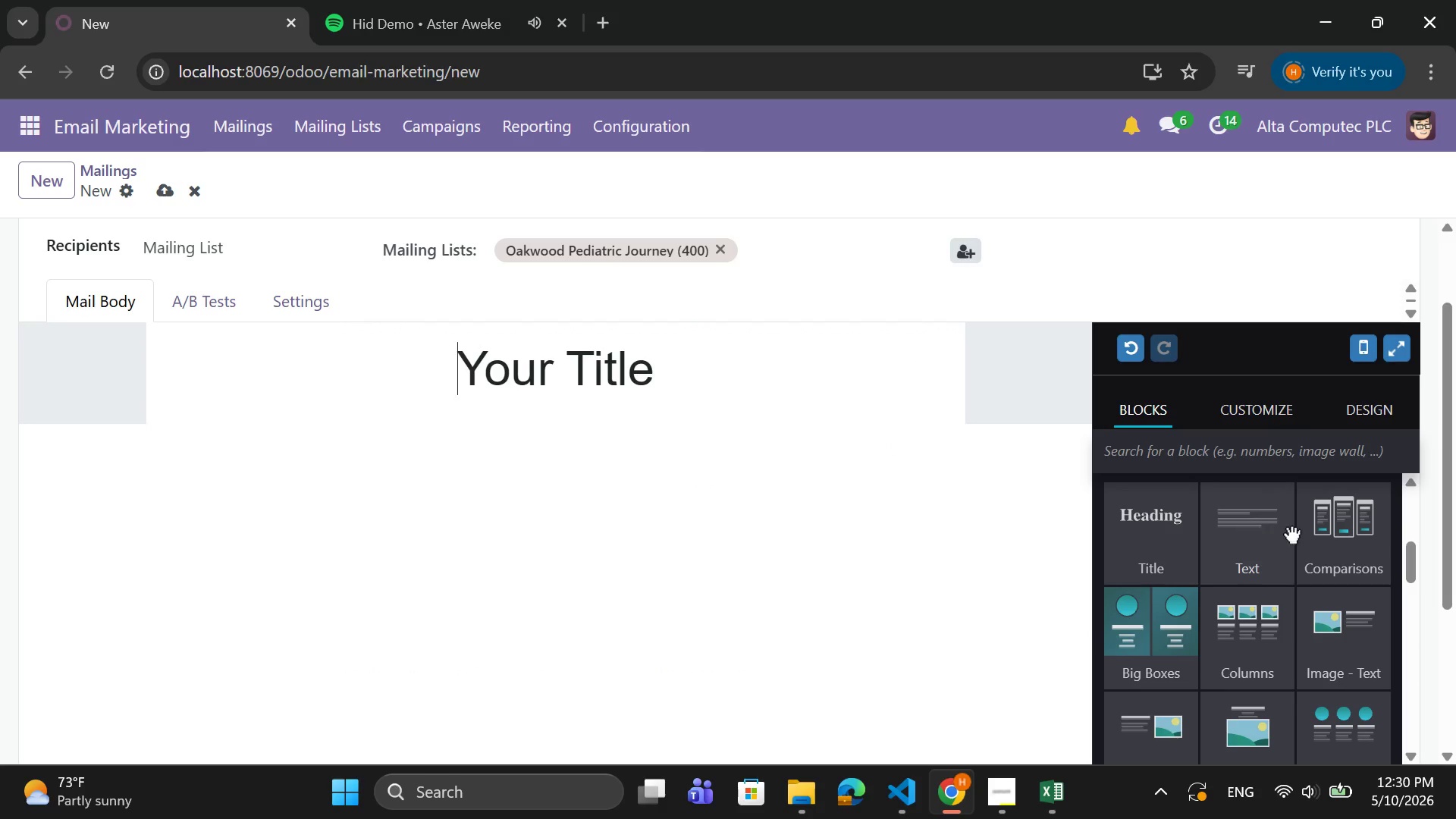 
left_click_drag(start_coordinate=[1292, 532], to_coordinate=[1288, 533])
 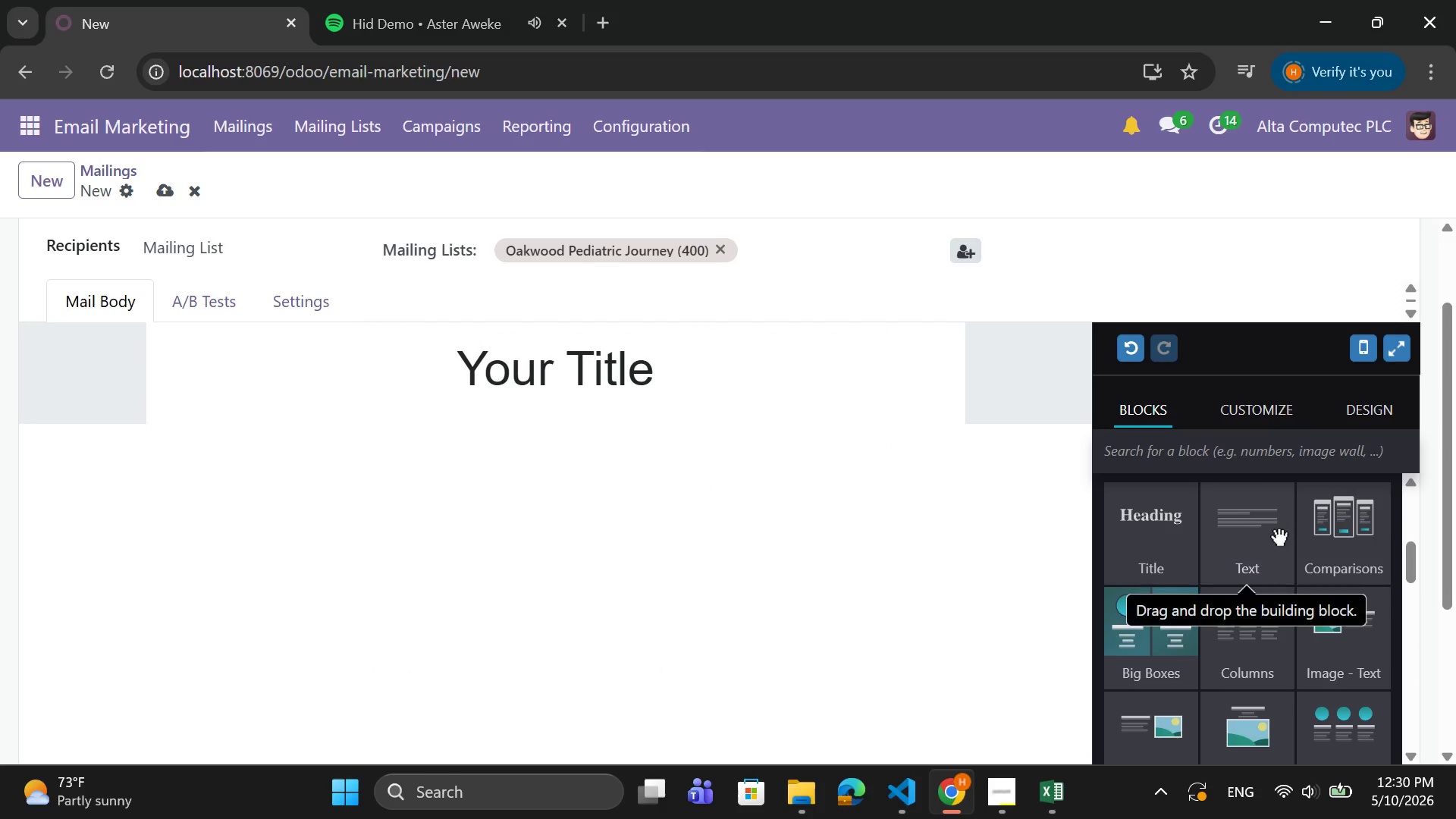 
left_click_drag(start_coordinate=[1278, 533], to_coordinate=[784, 473])
 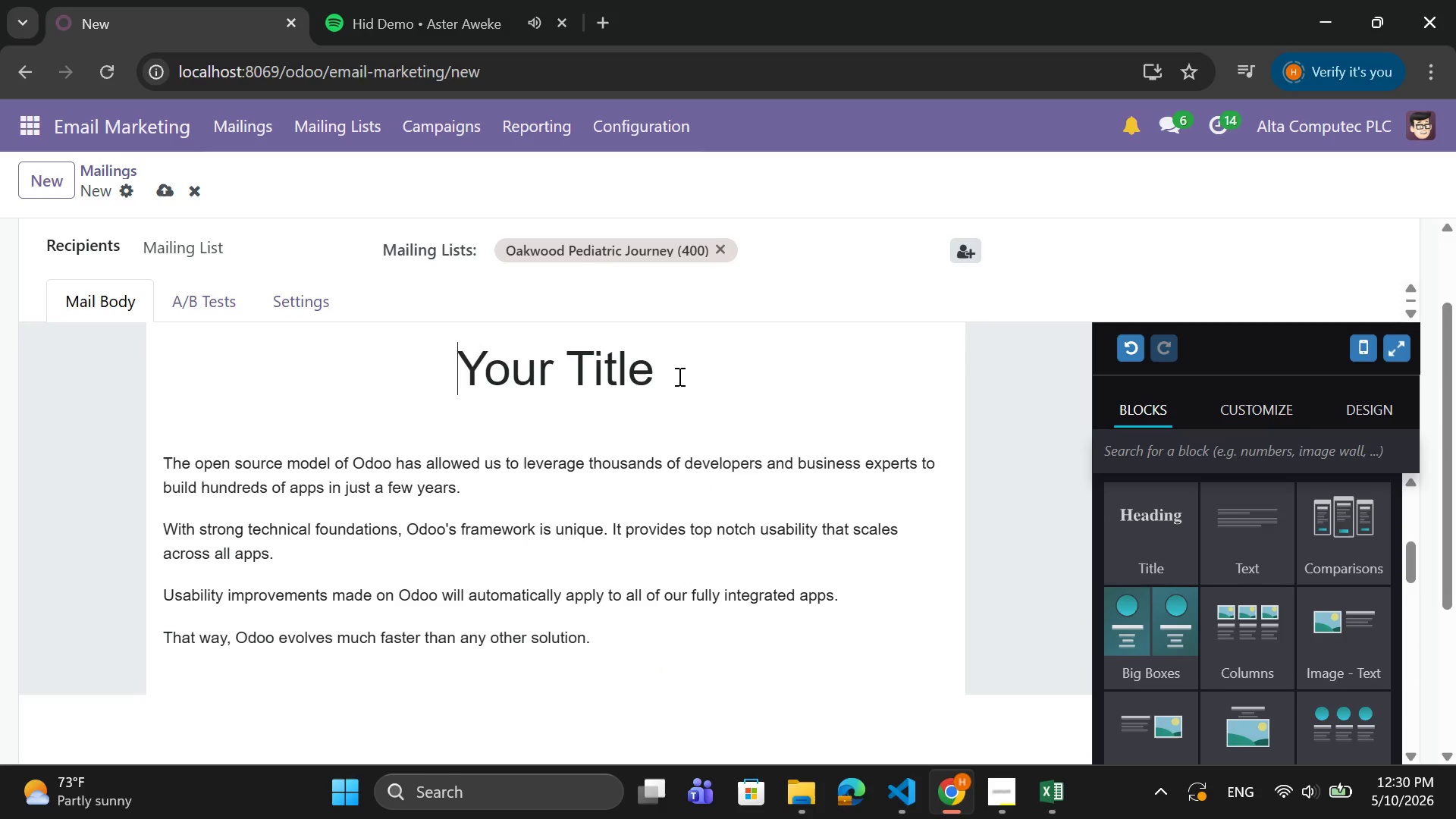 
left_click_drag(start_coordinate=[678, 376], to_coordinate=[427, 348])
 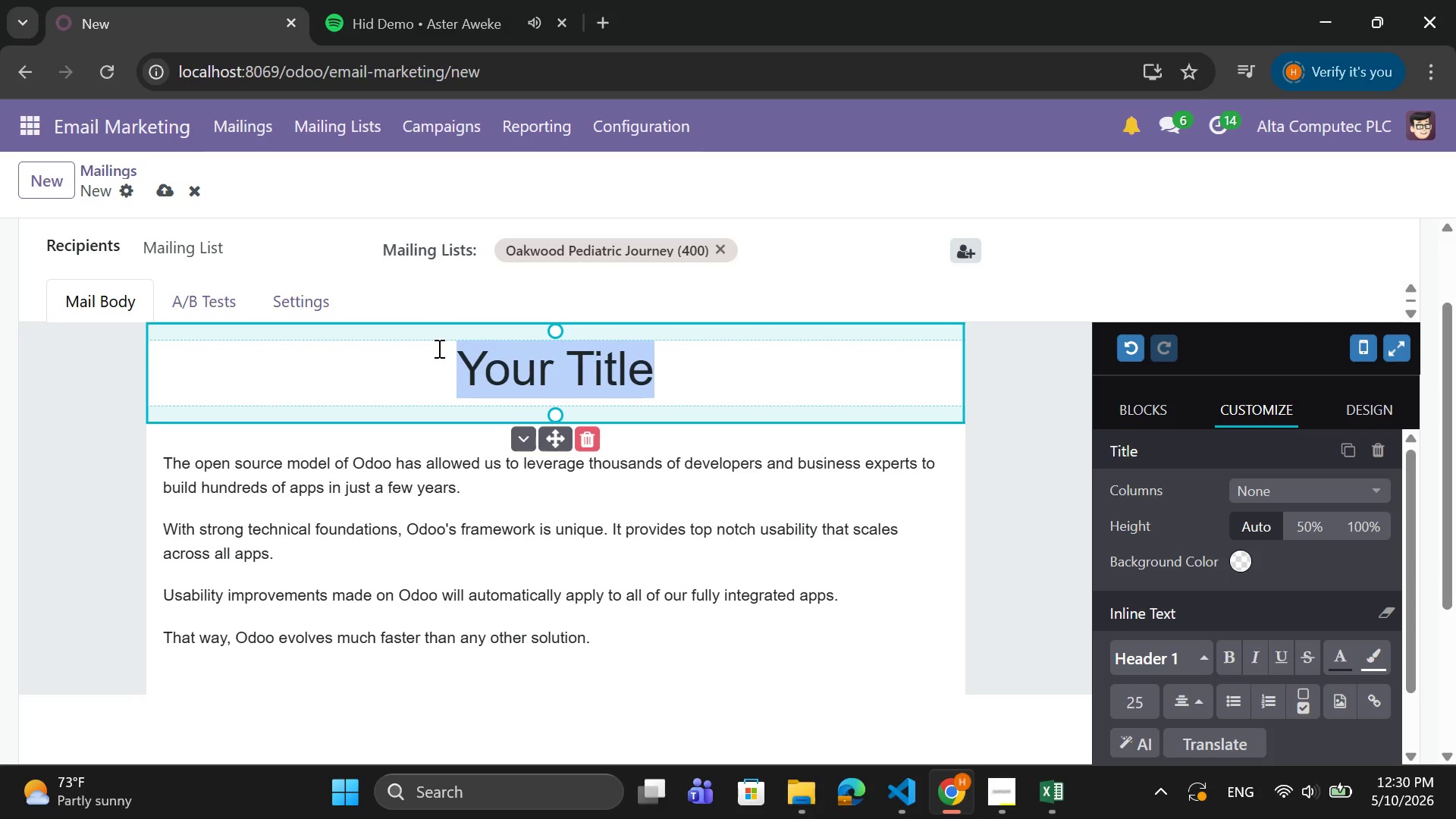 
type(What Mod)
key(Backspace)
type(st Parents Miss I)
key(Backspace)
type(in the First Year)
 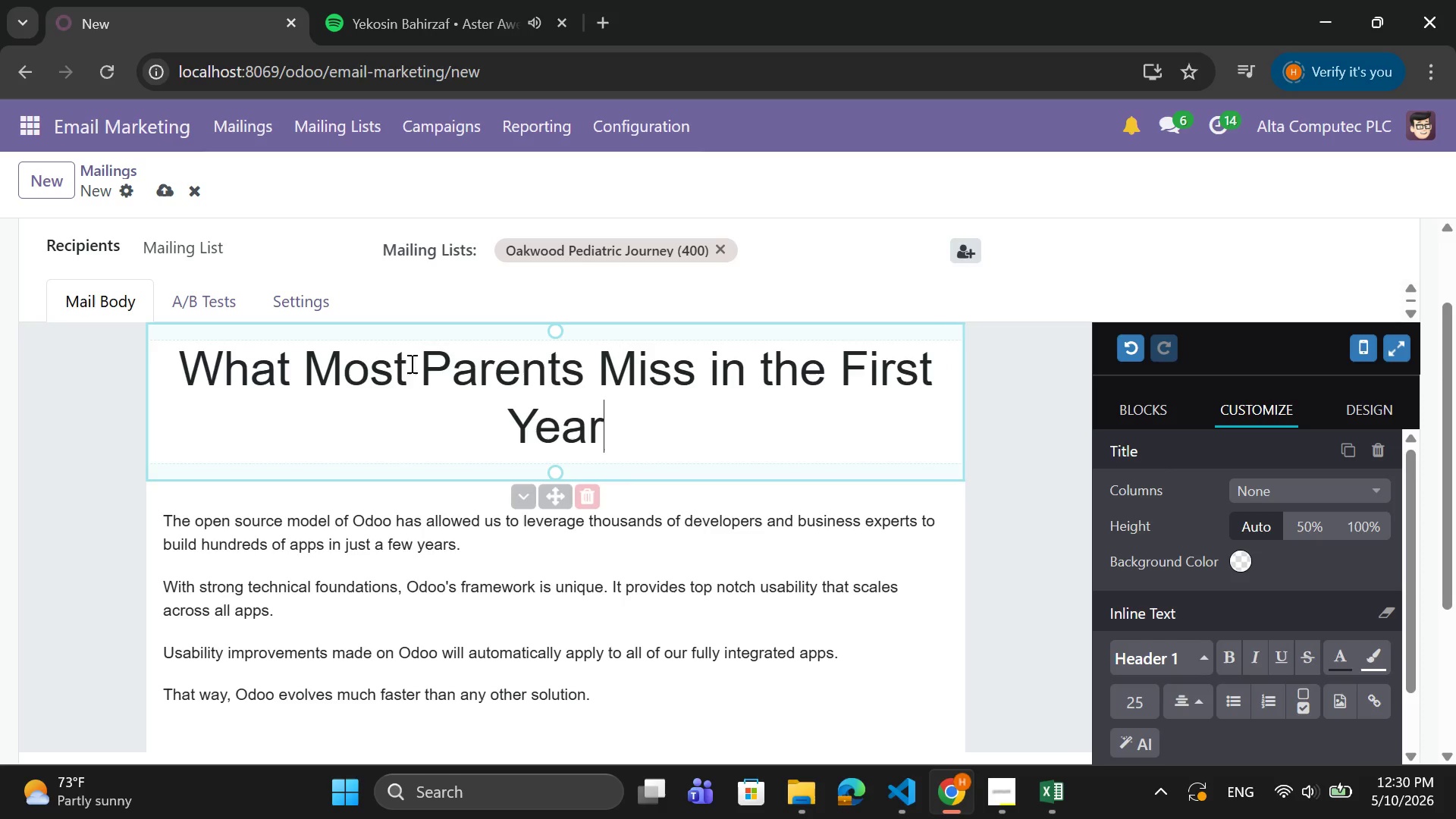 
left_click_drag(start_coordinate=[612, 707], to_coordinate=[161, 518])
 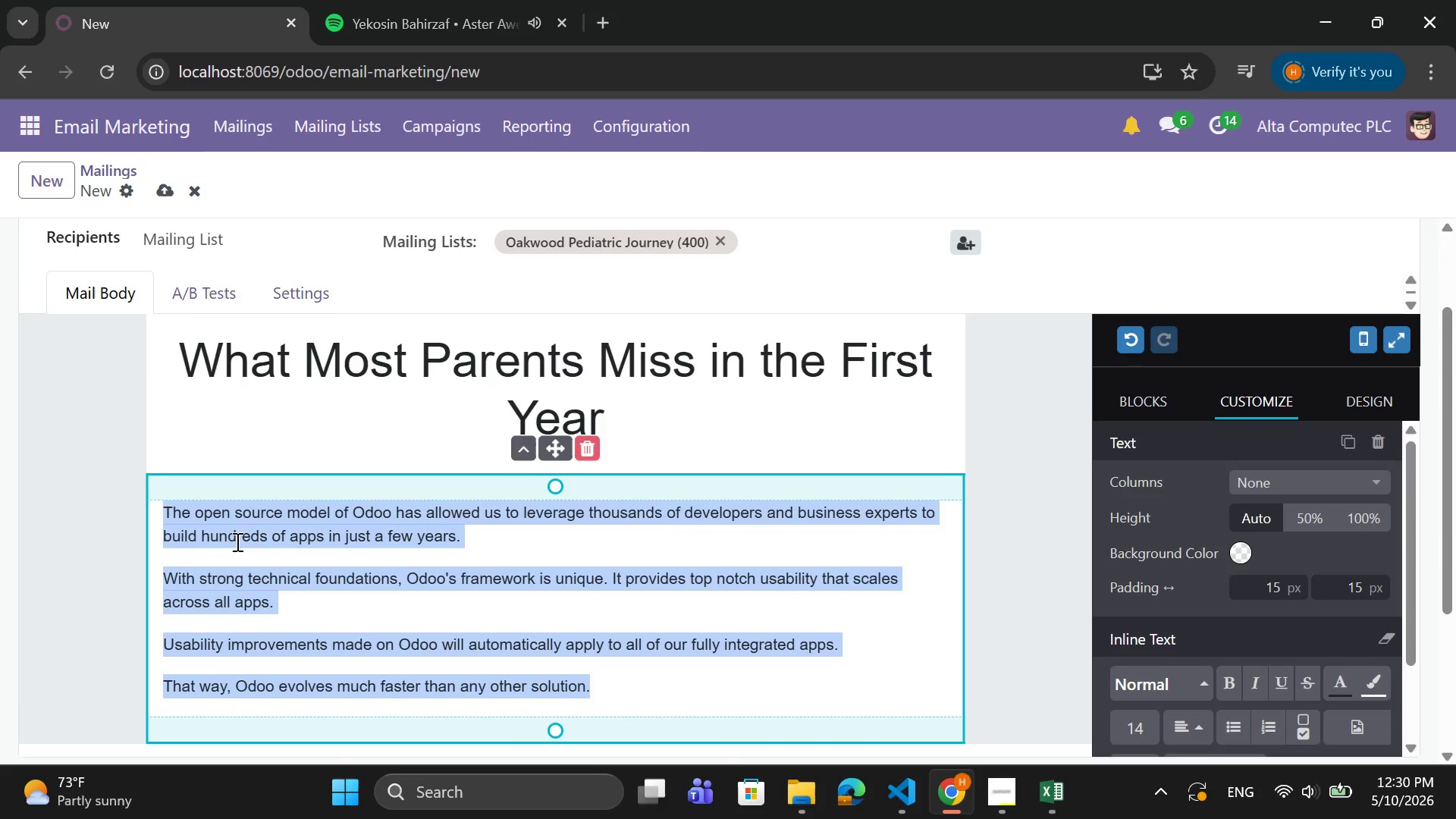 
scroll: coordinate [236, 541], scroll_direction: down, amount: 1.0
 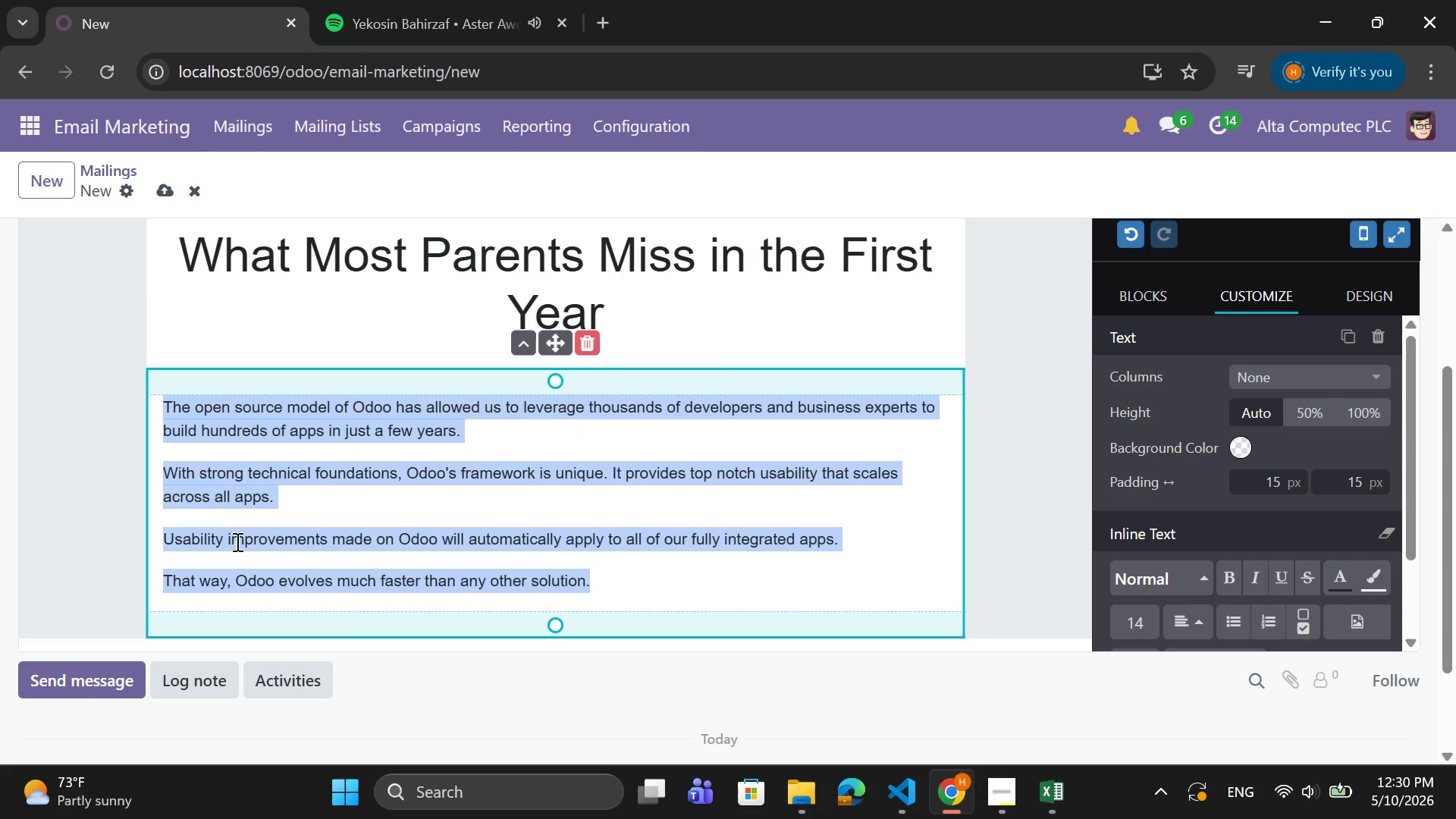 
key(Backspace)
 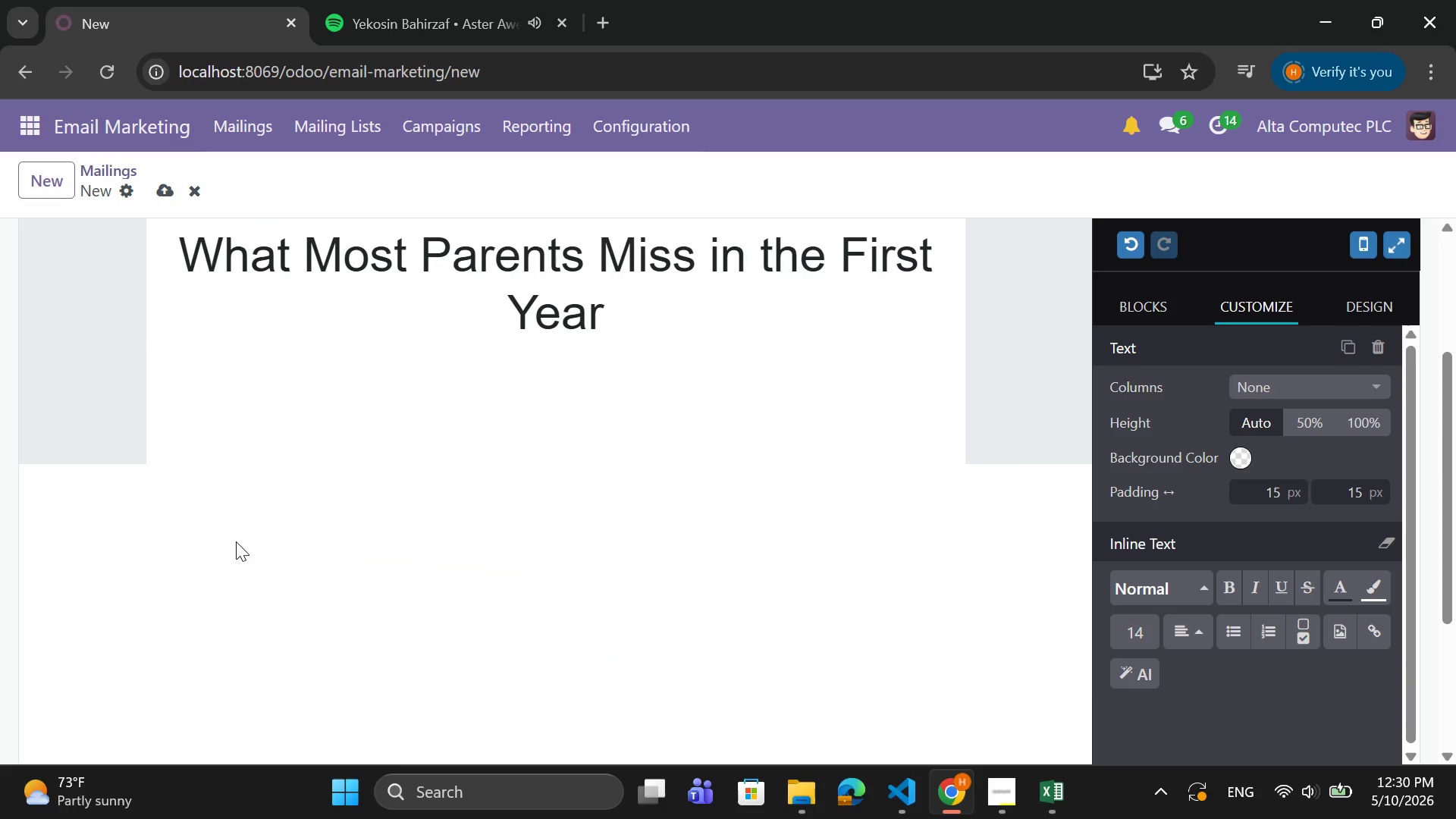 
key(CapsLock)
 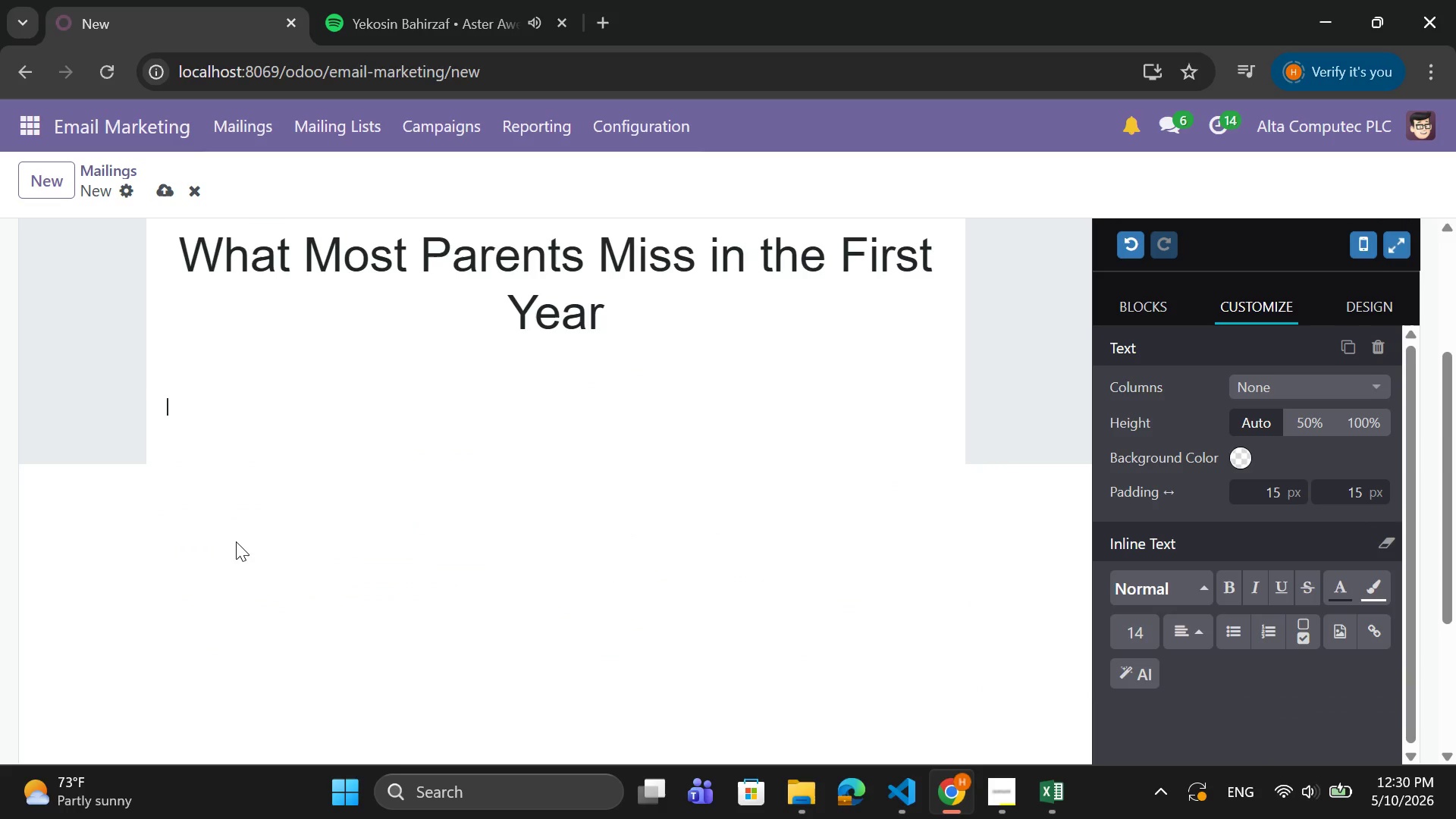 
key(H)
 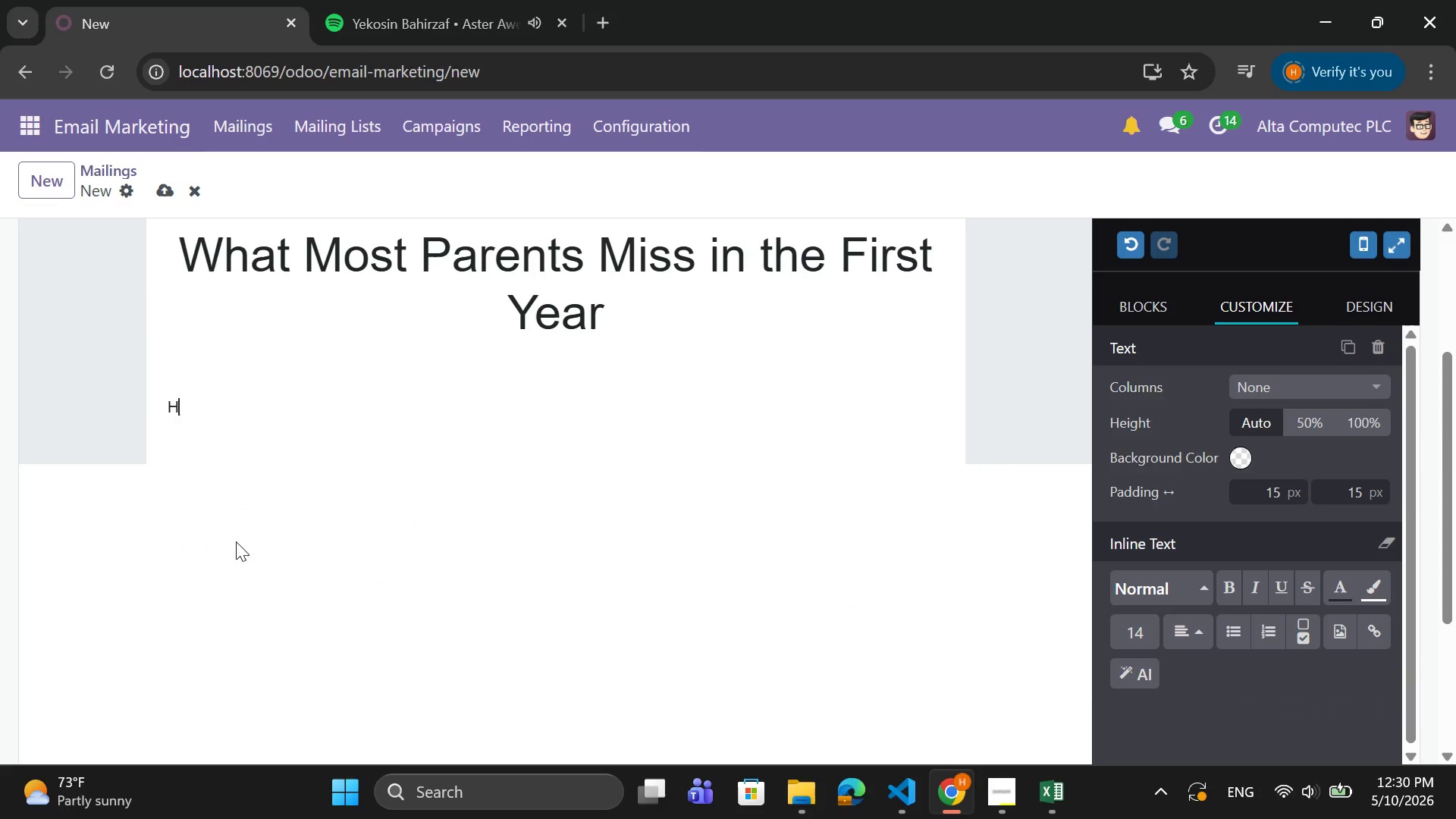 
key(CapsLock)
 